 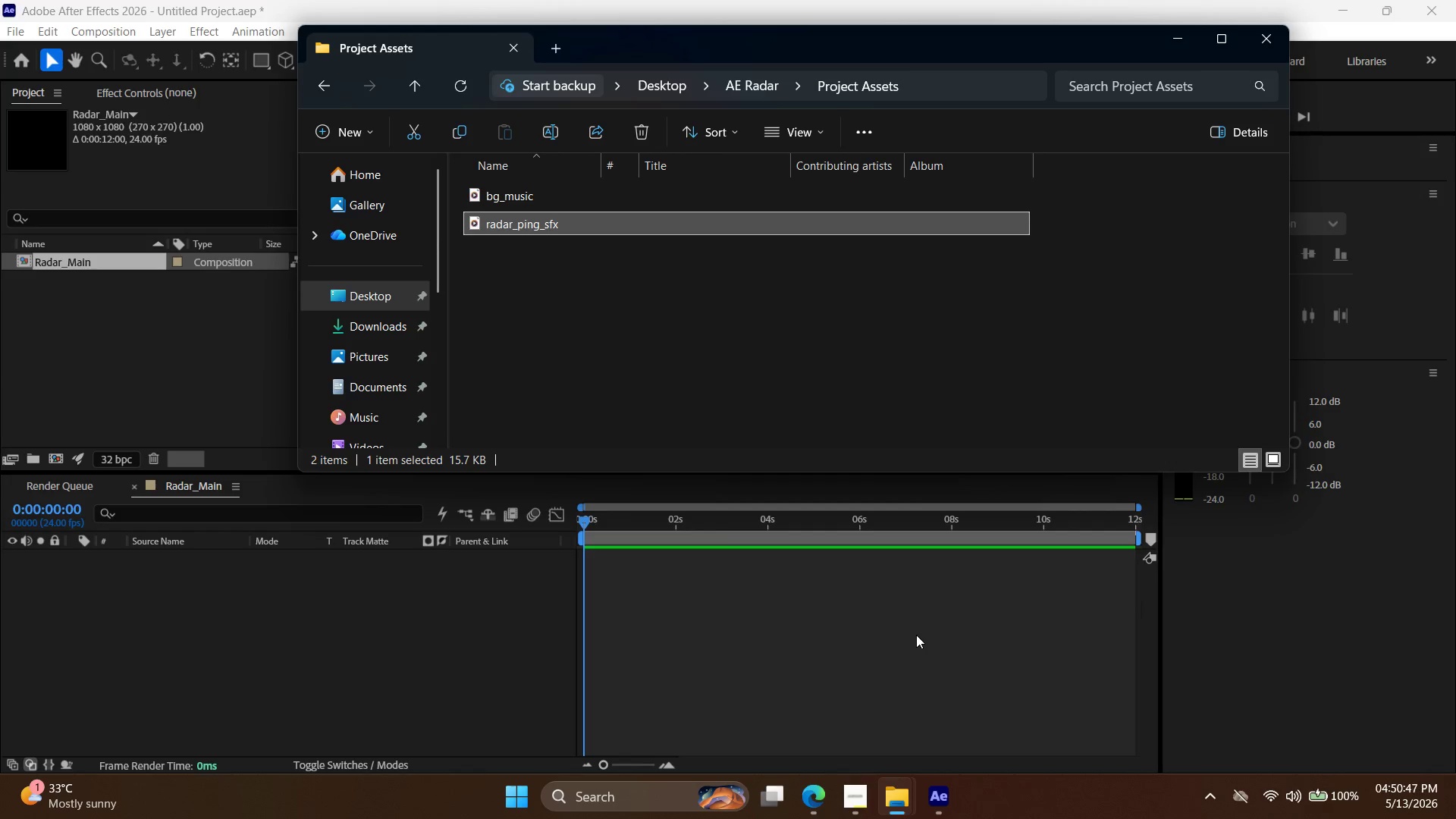 
left_click([191, 35])
 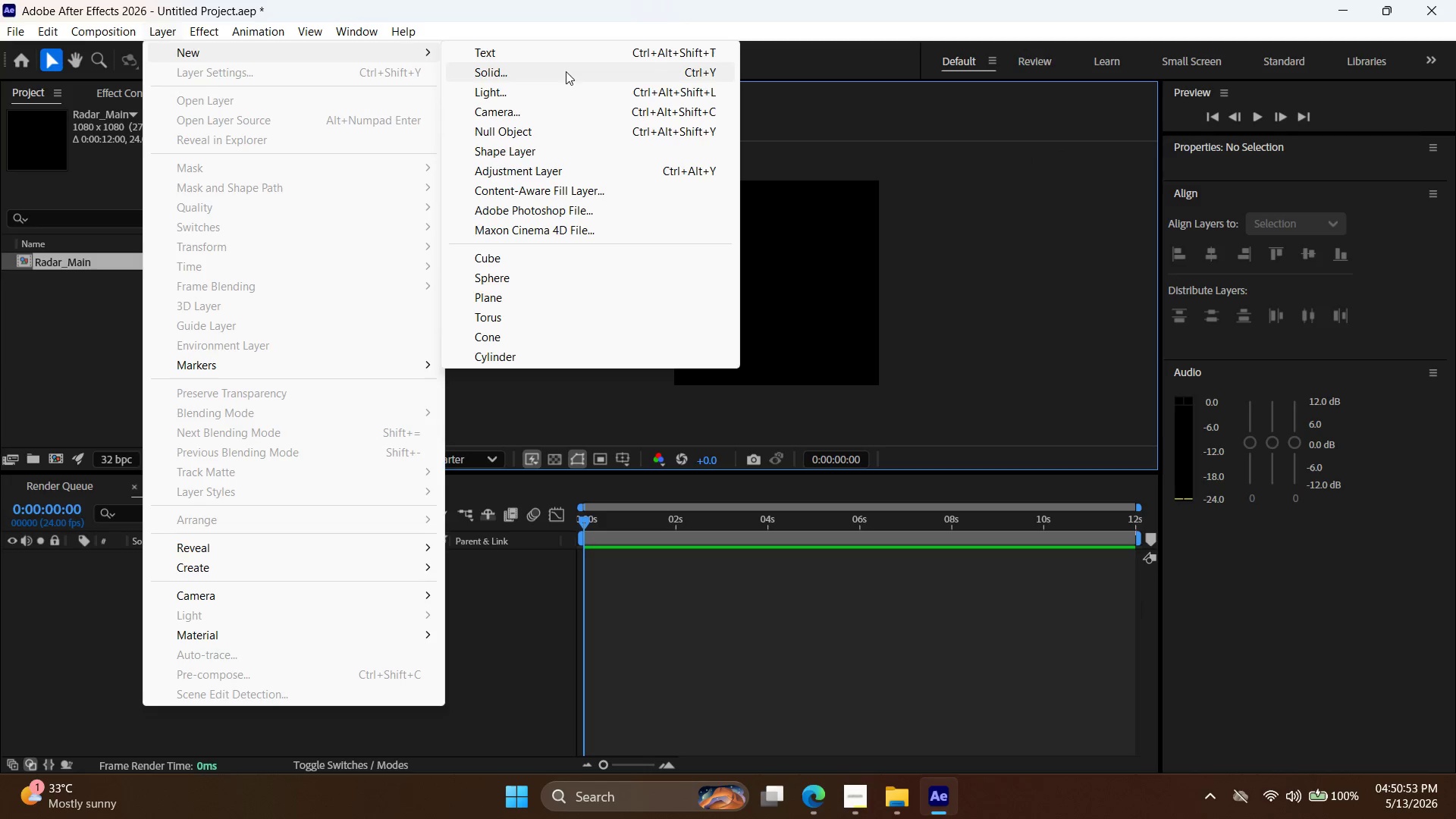 
left_click([563, 68])
 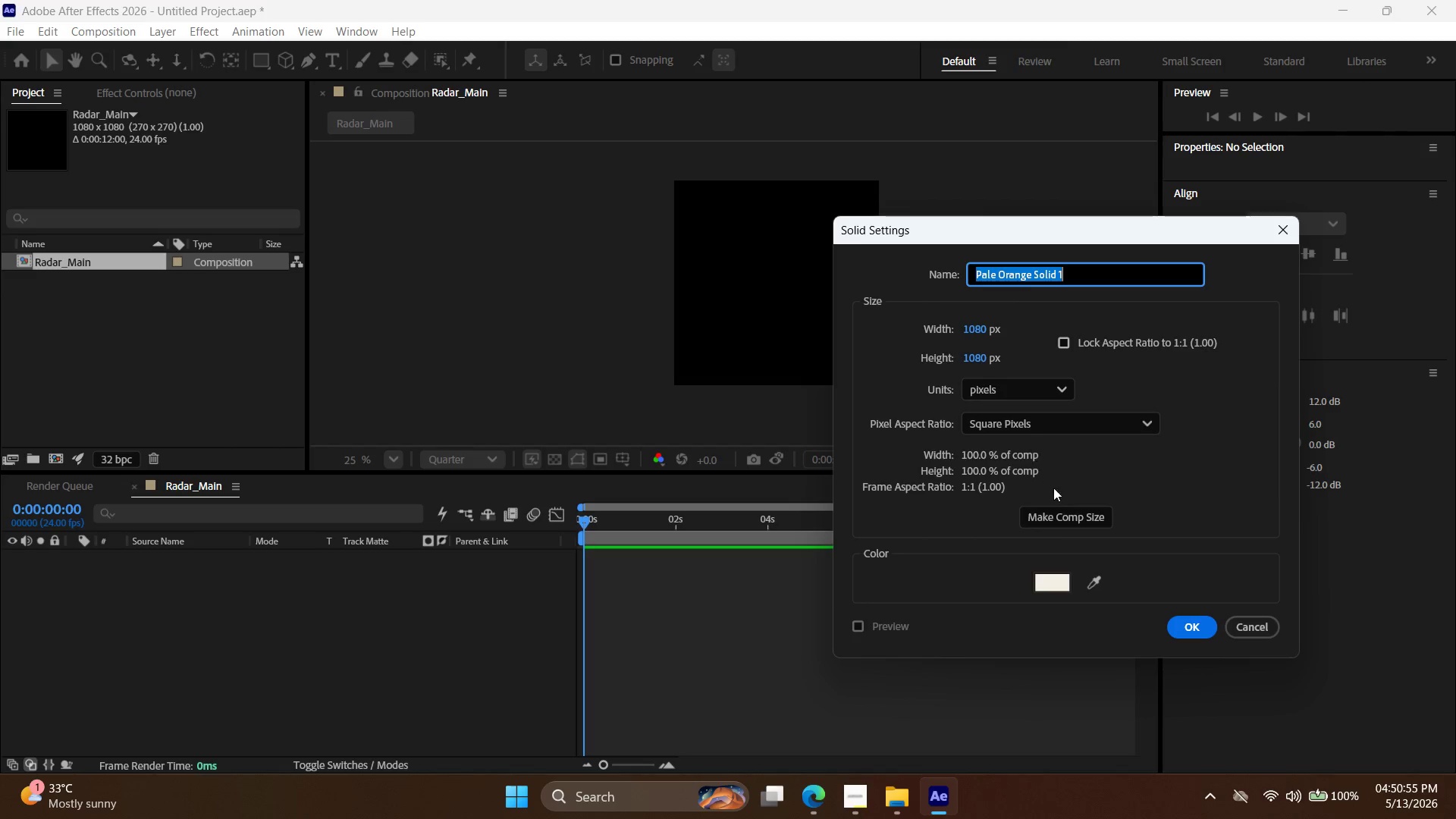 
left_click([1063, 591])
 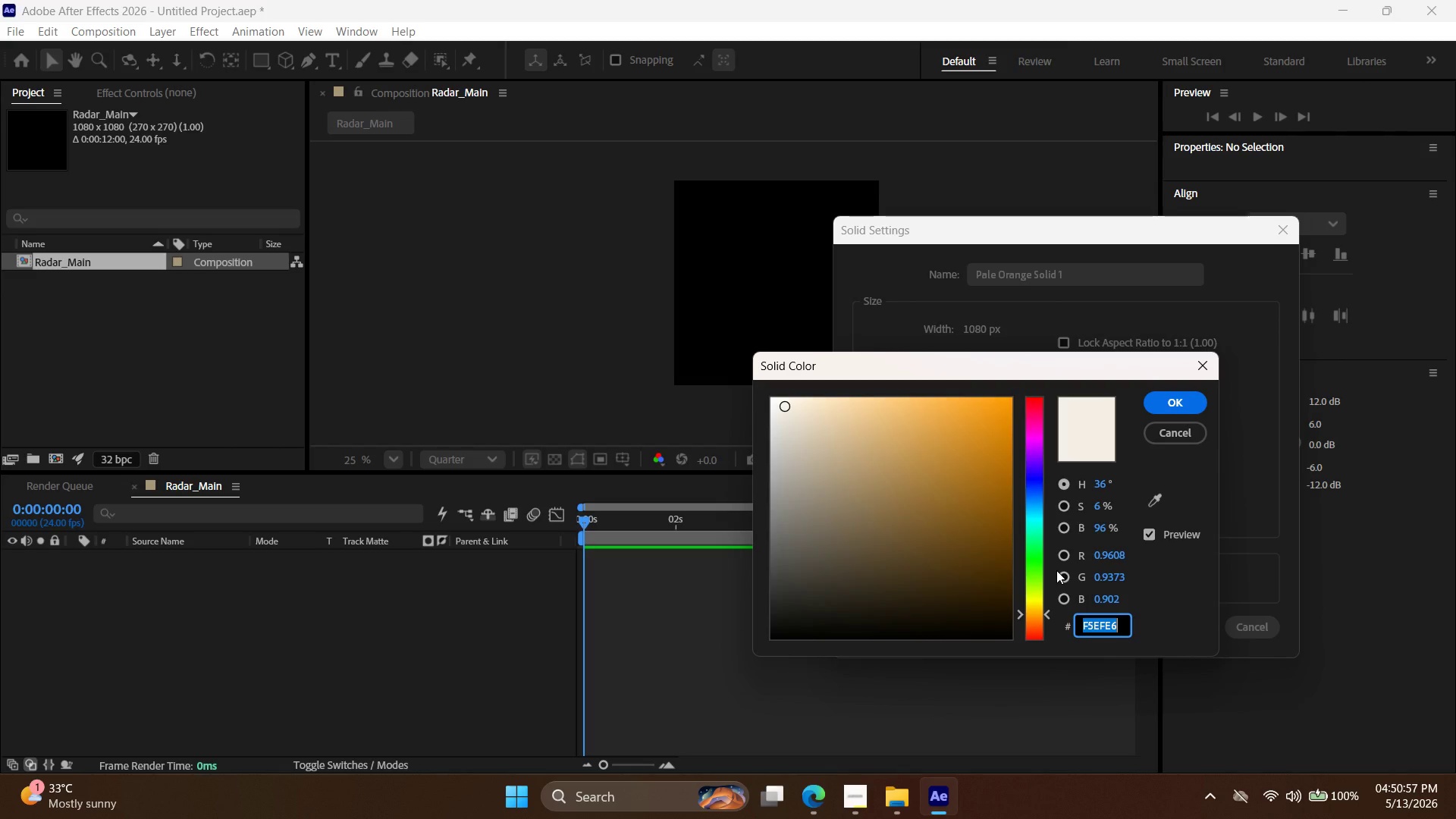 
key(Numpad0)
 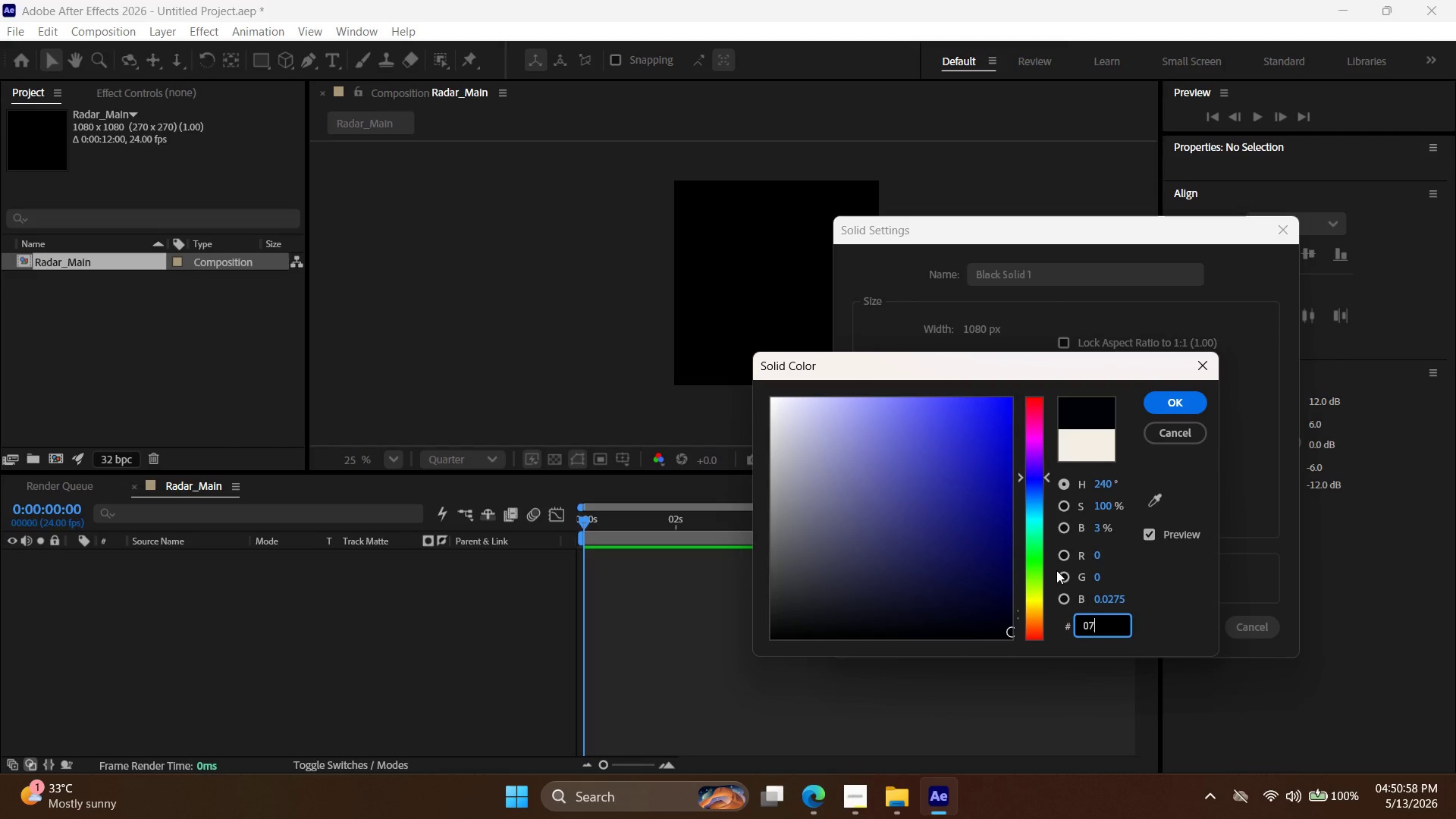 
key(Numpad7)
 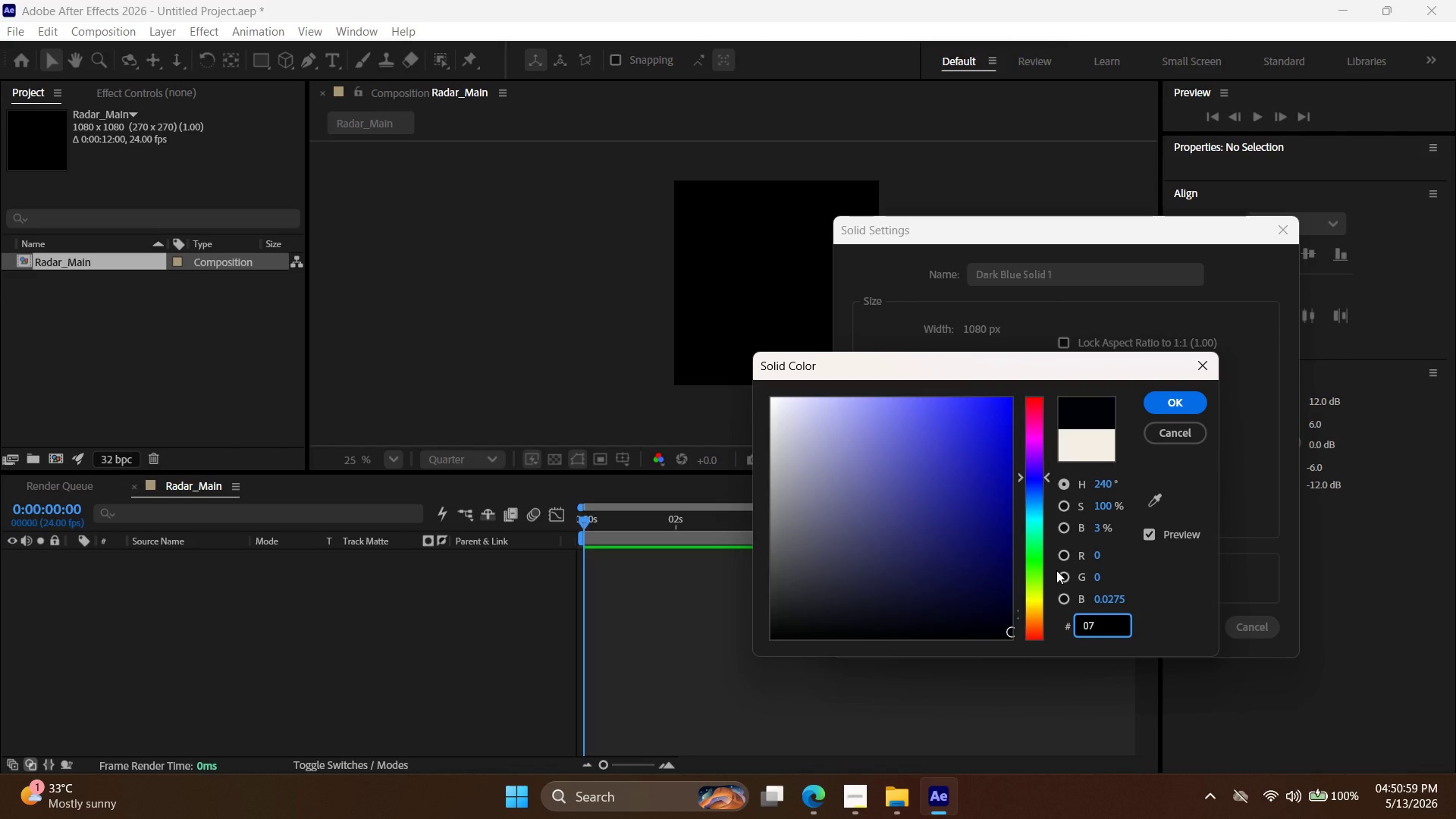 
key(Numpad1)
 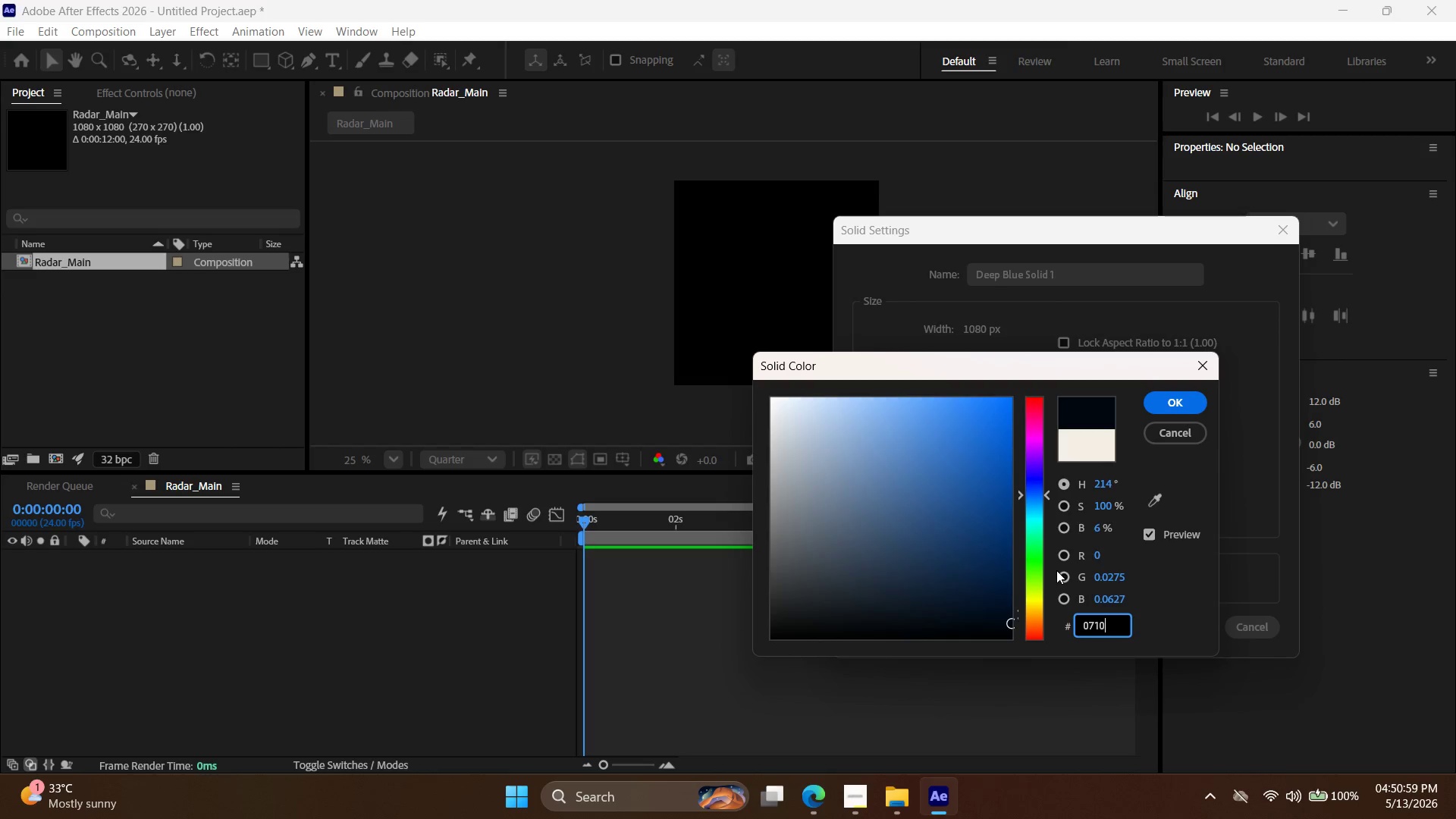 
key(Numpad0)
 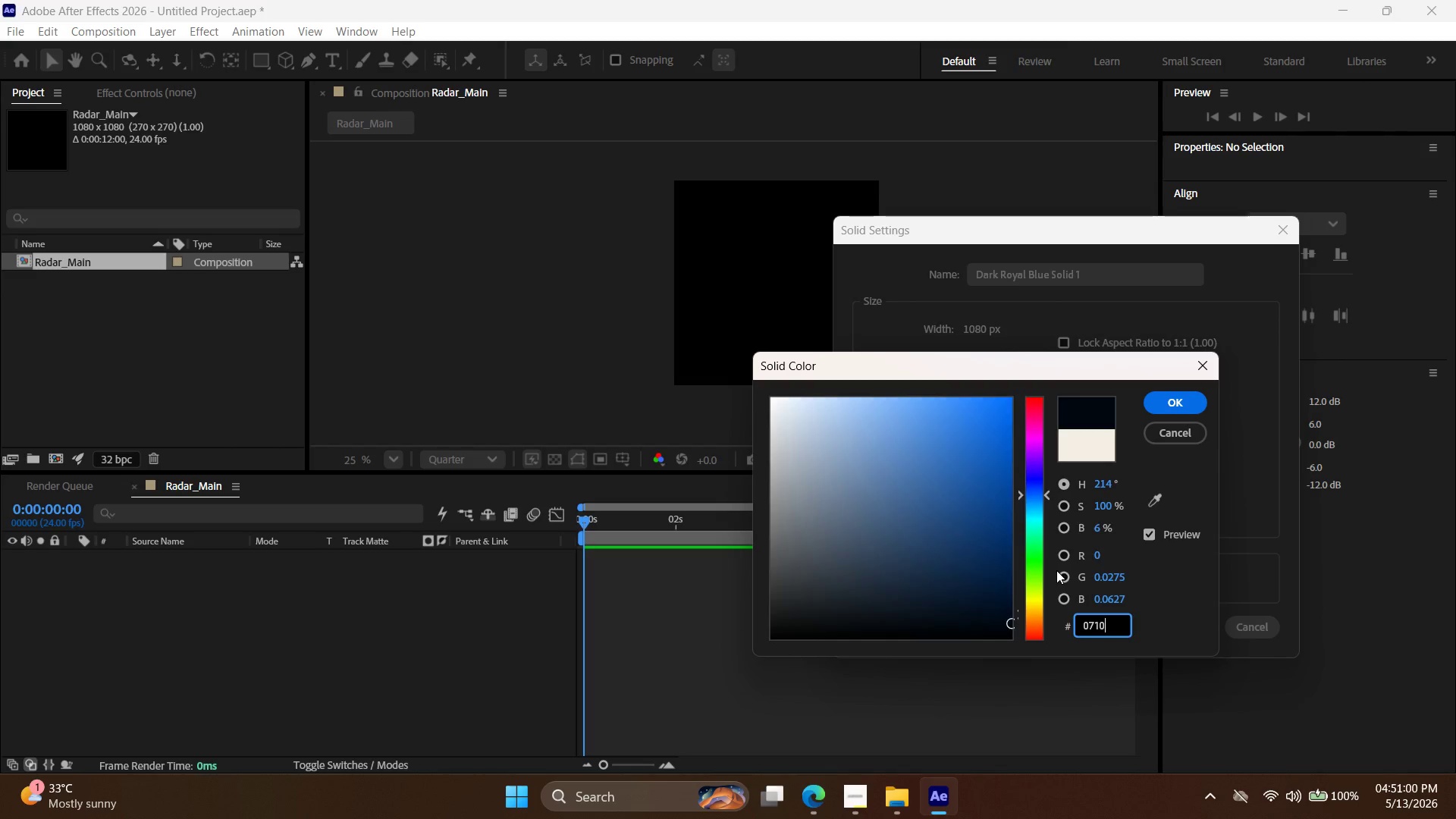 
key(Numpad1)
 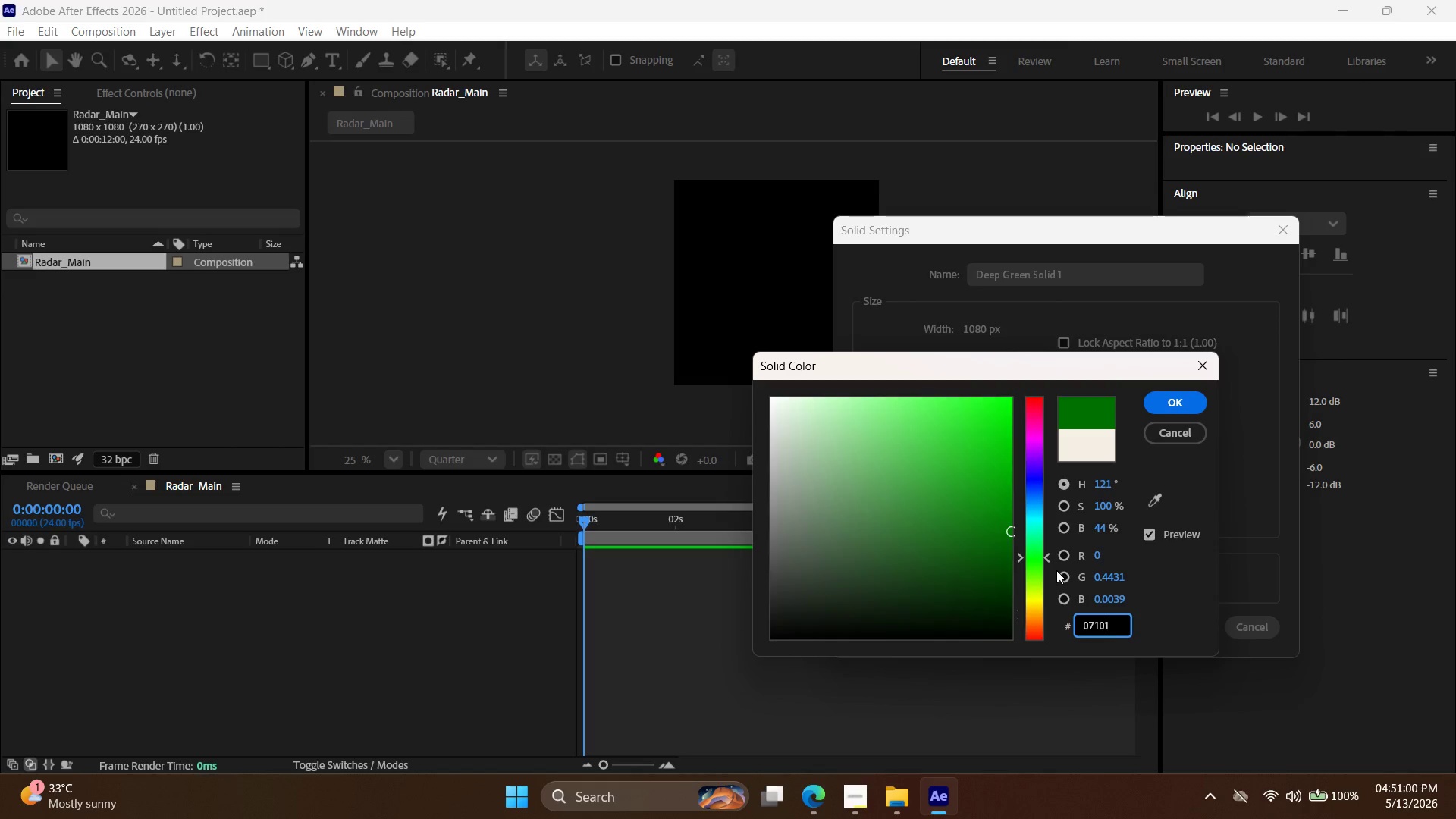 
key(Numpad9)
 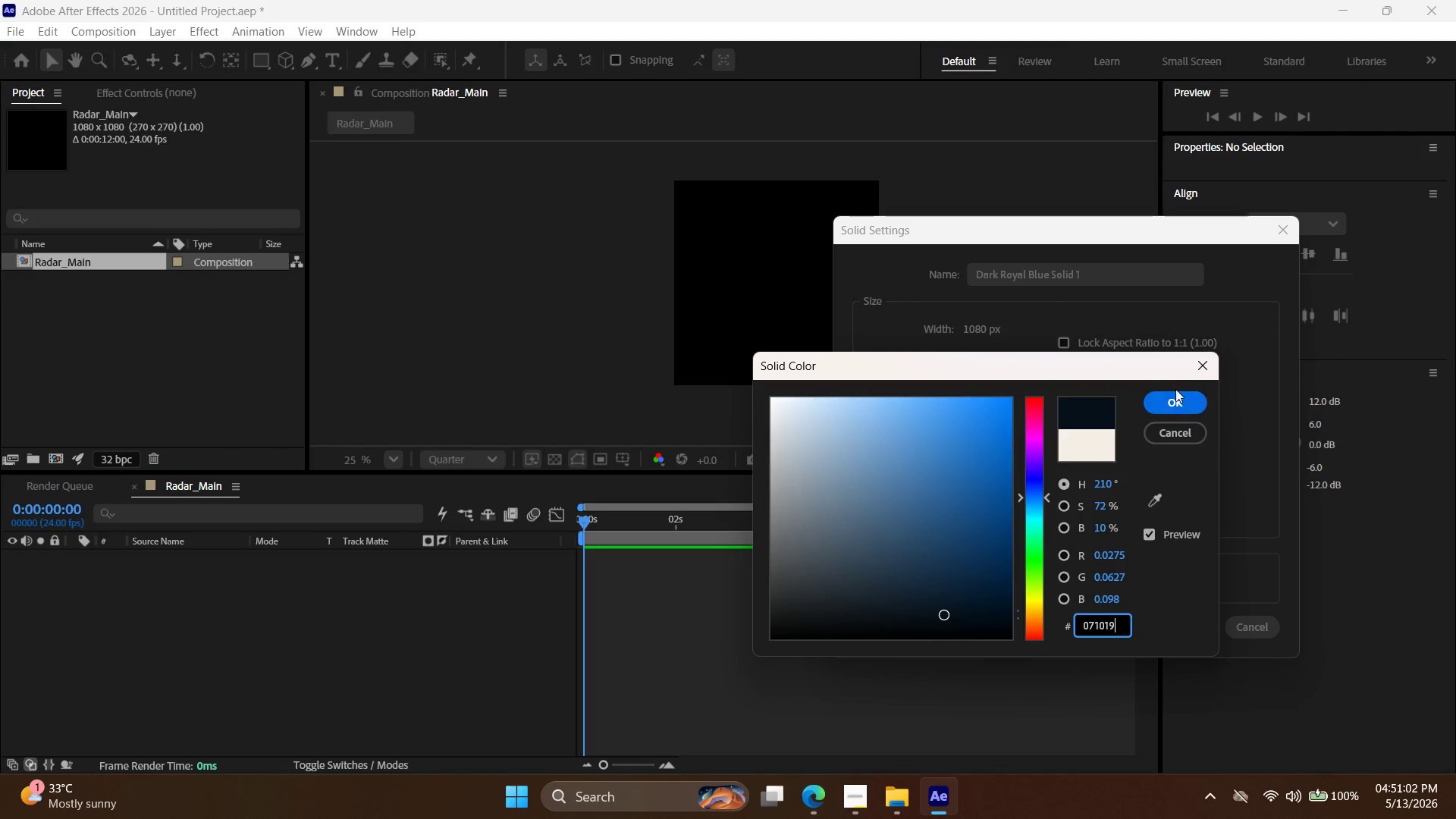 
left_click([1175, 409])
 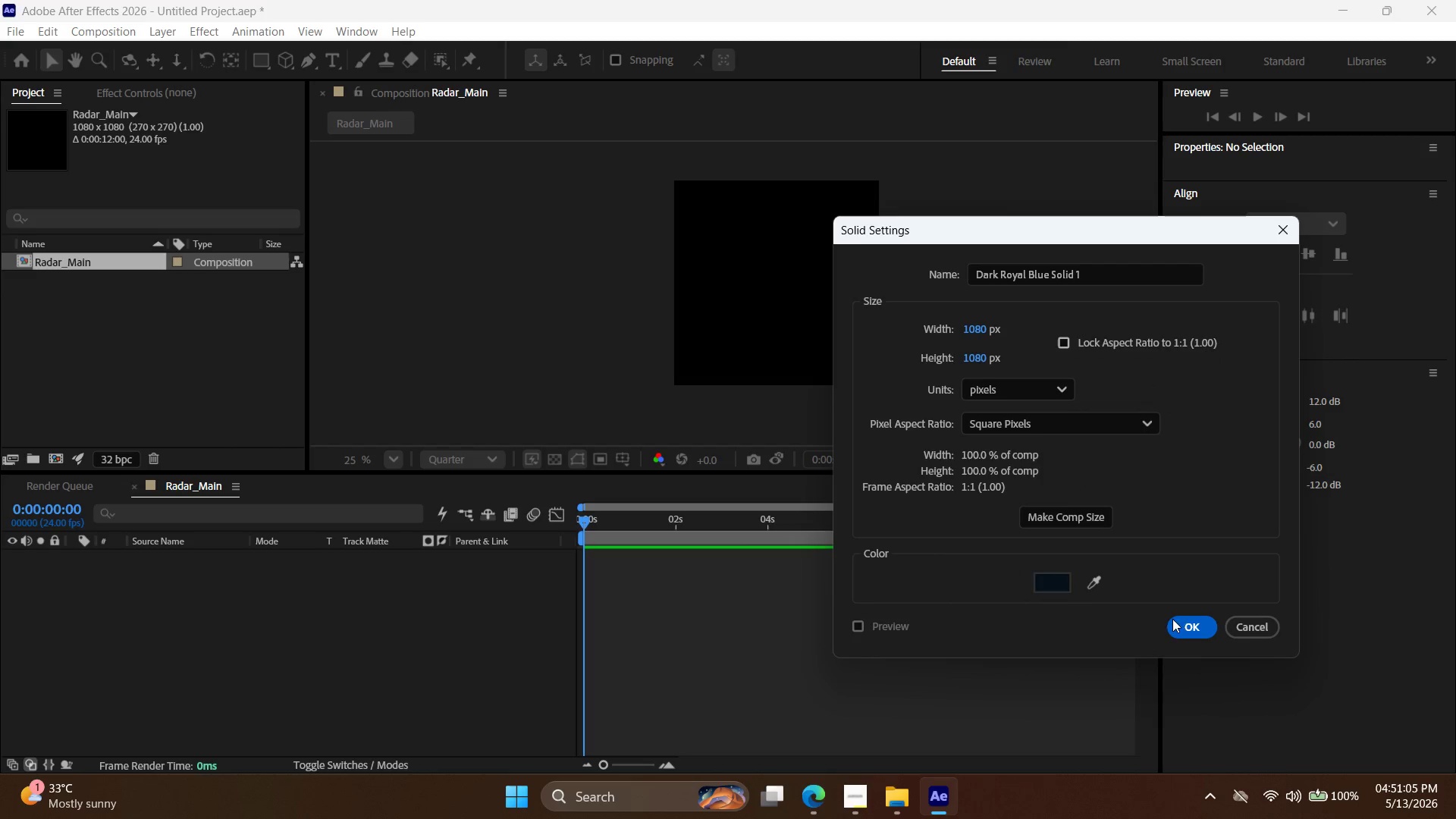 
left_click([1174, 626])
 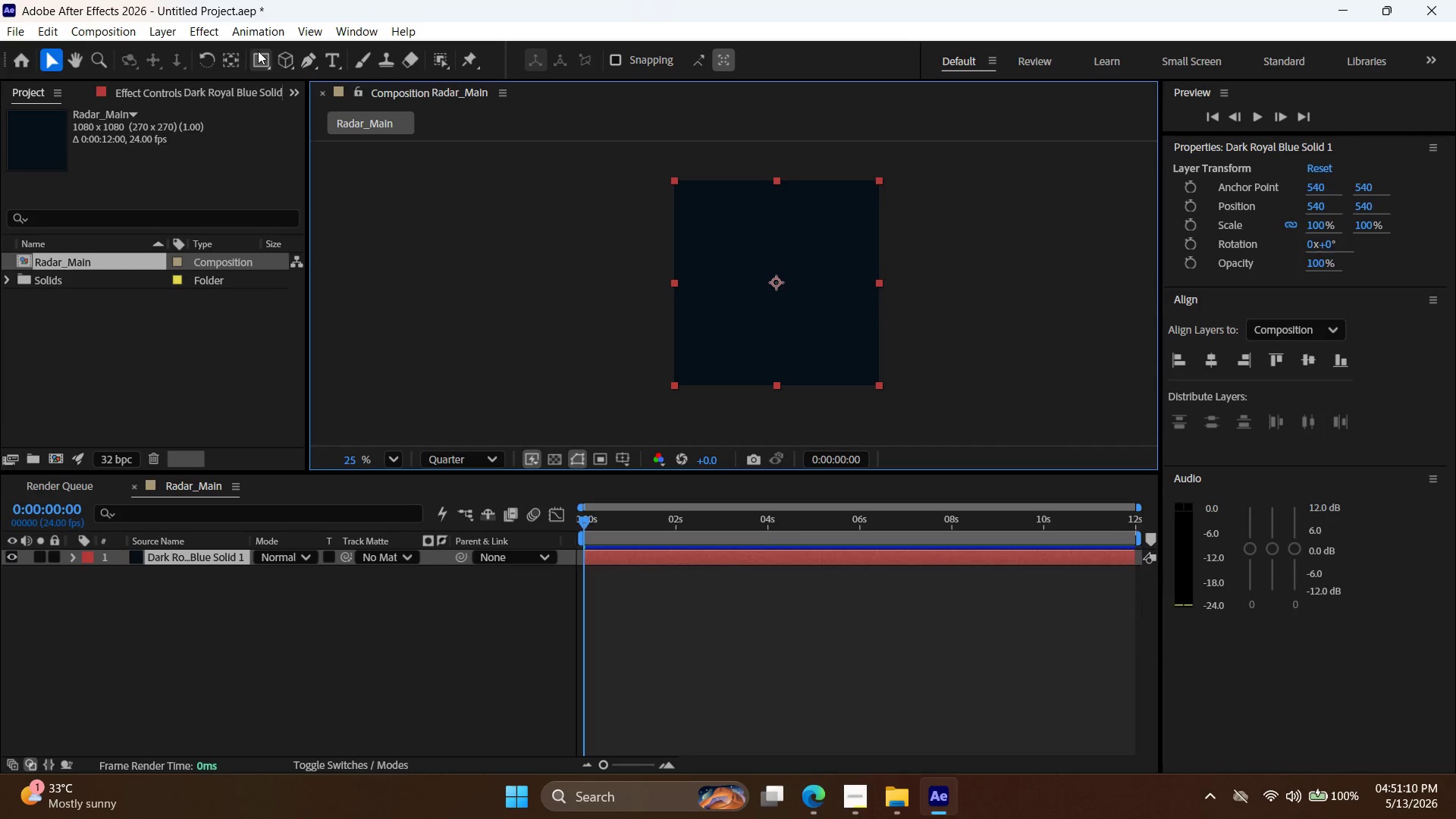 
wait(5.49)
 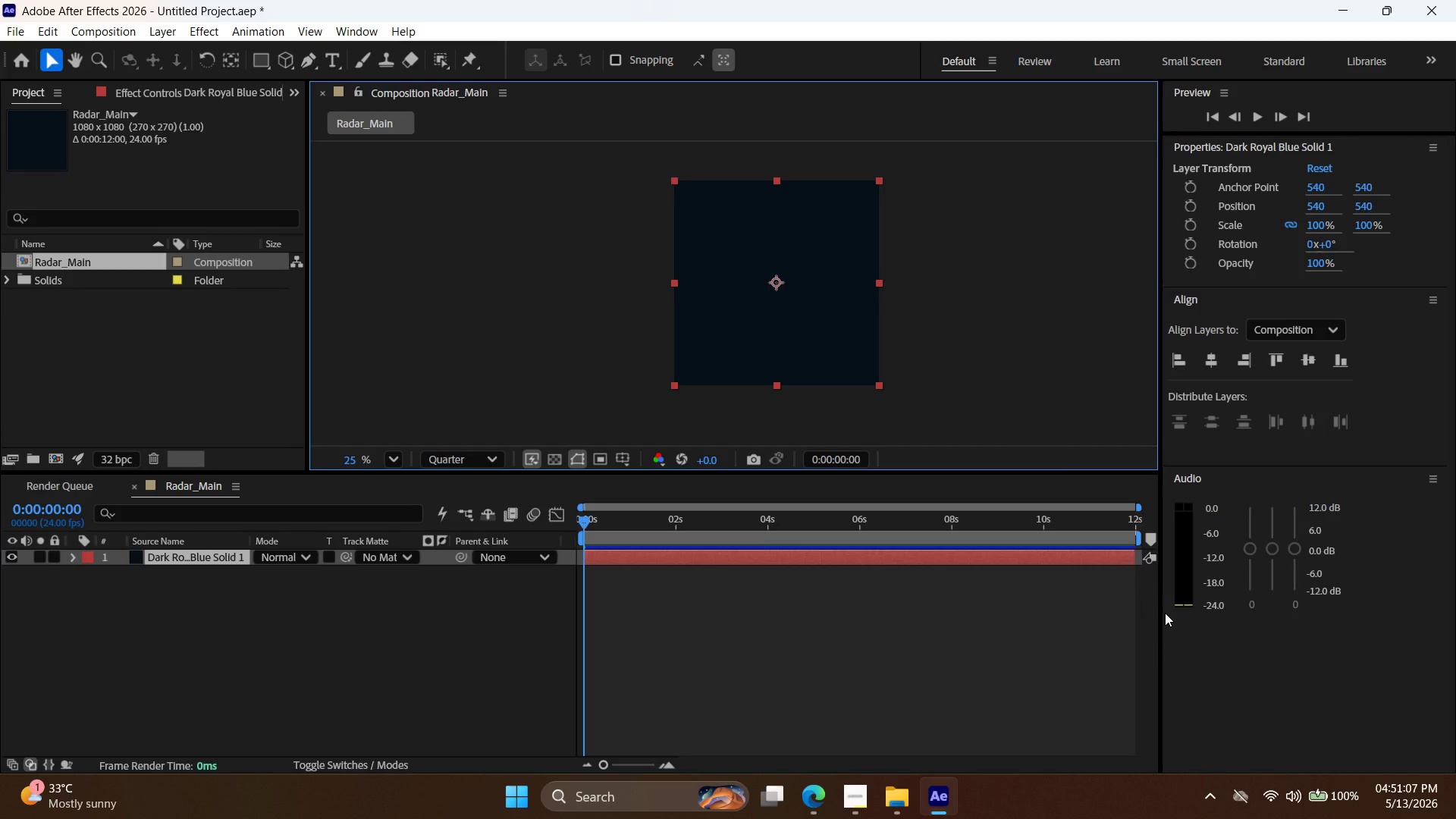 
left_click([173, 33])
 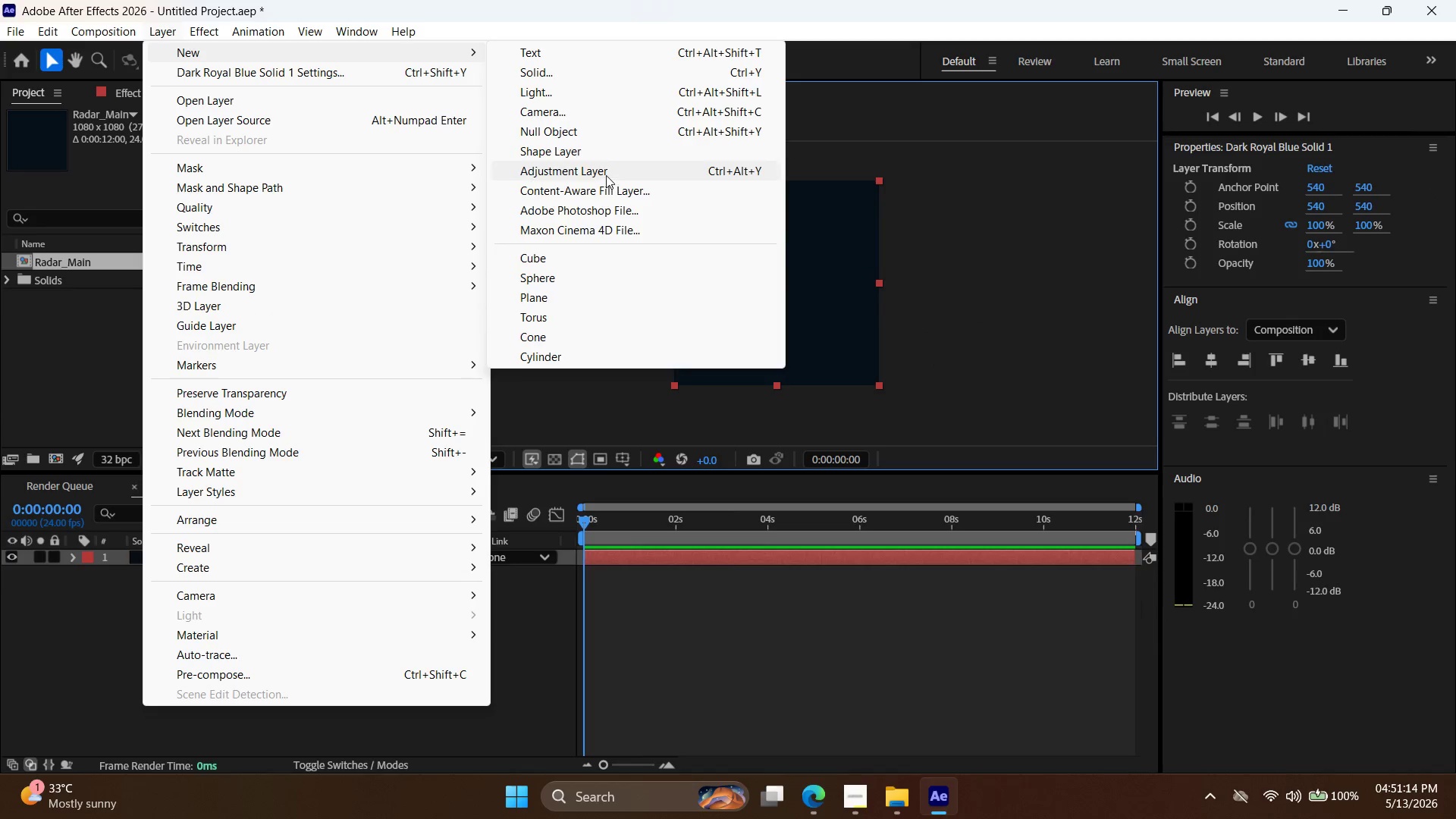 
left_click([607, 148])
 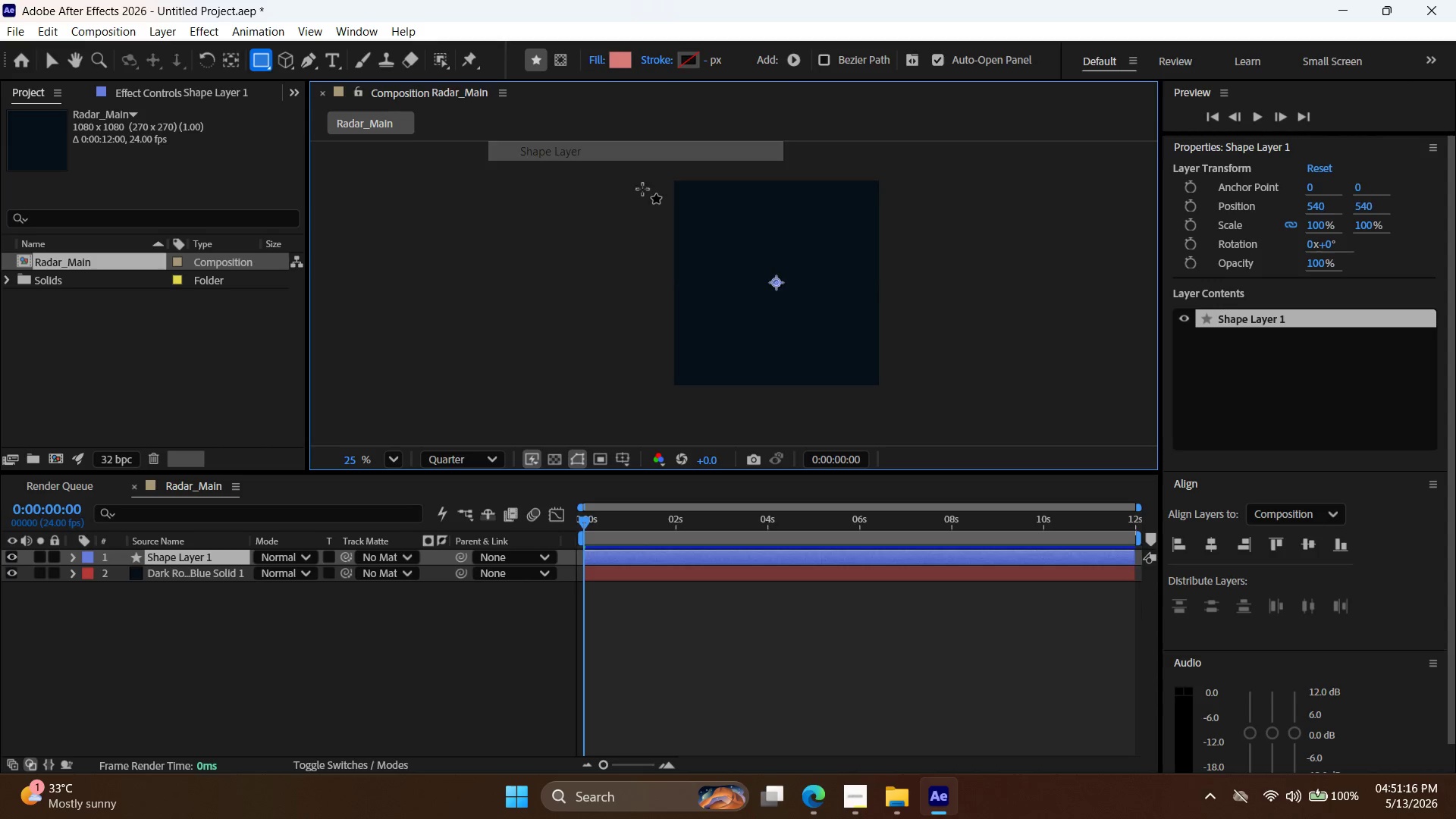 
mouse_move([765, 305])
 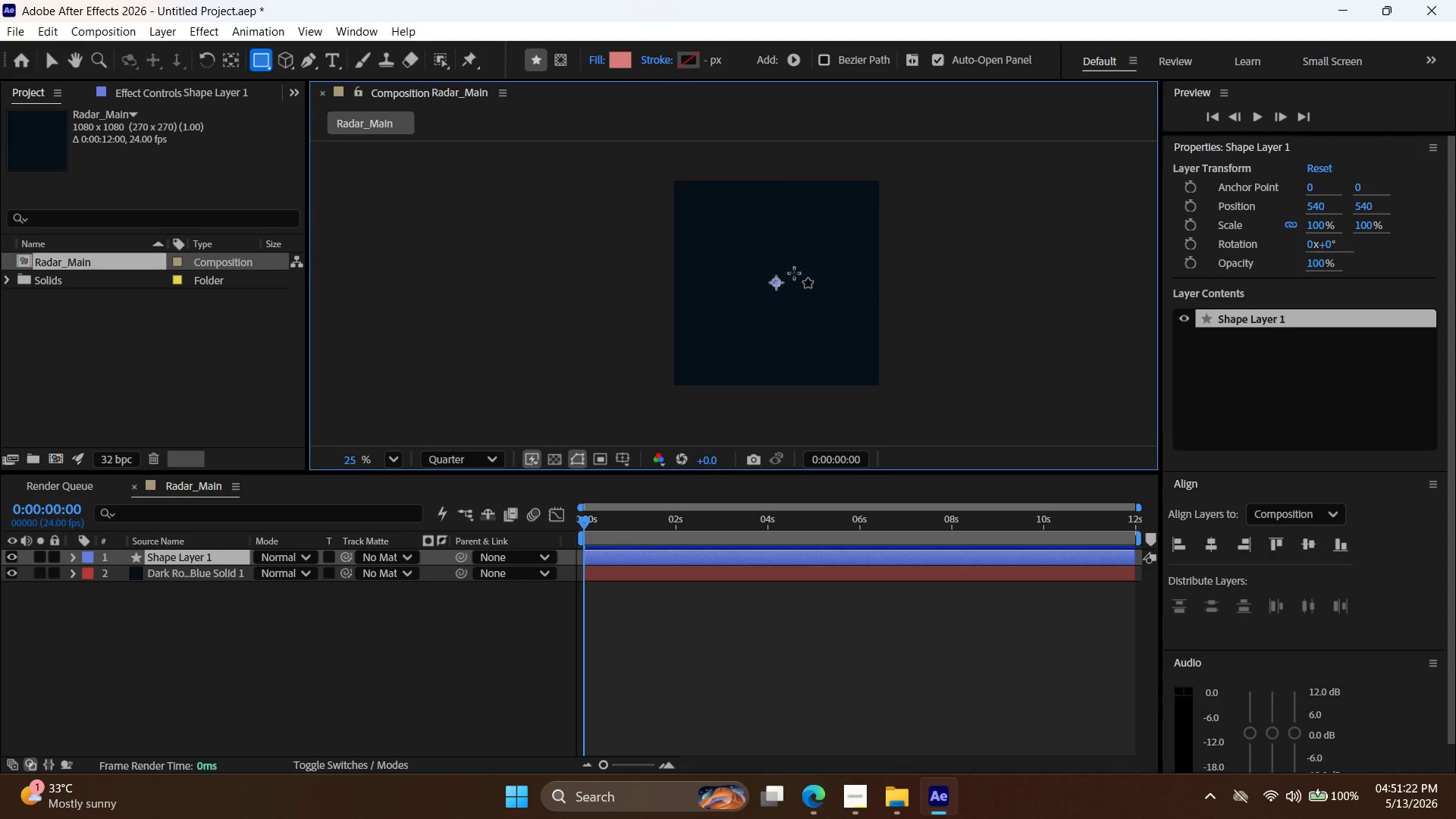 
mouse_move([289, 81])
 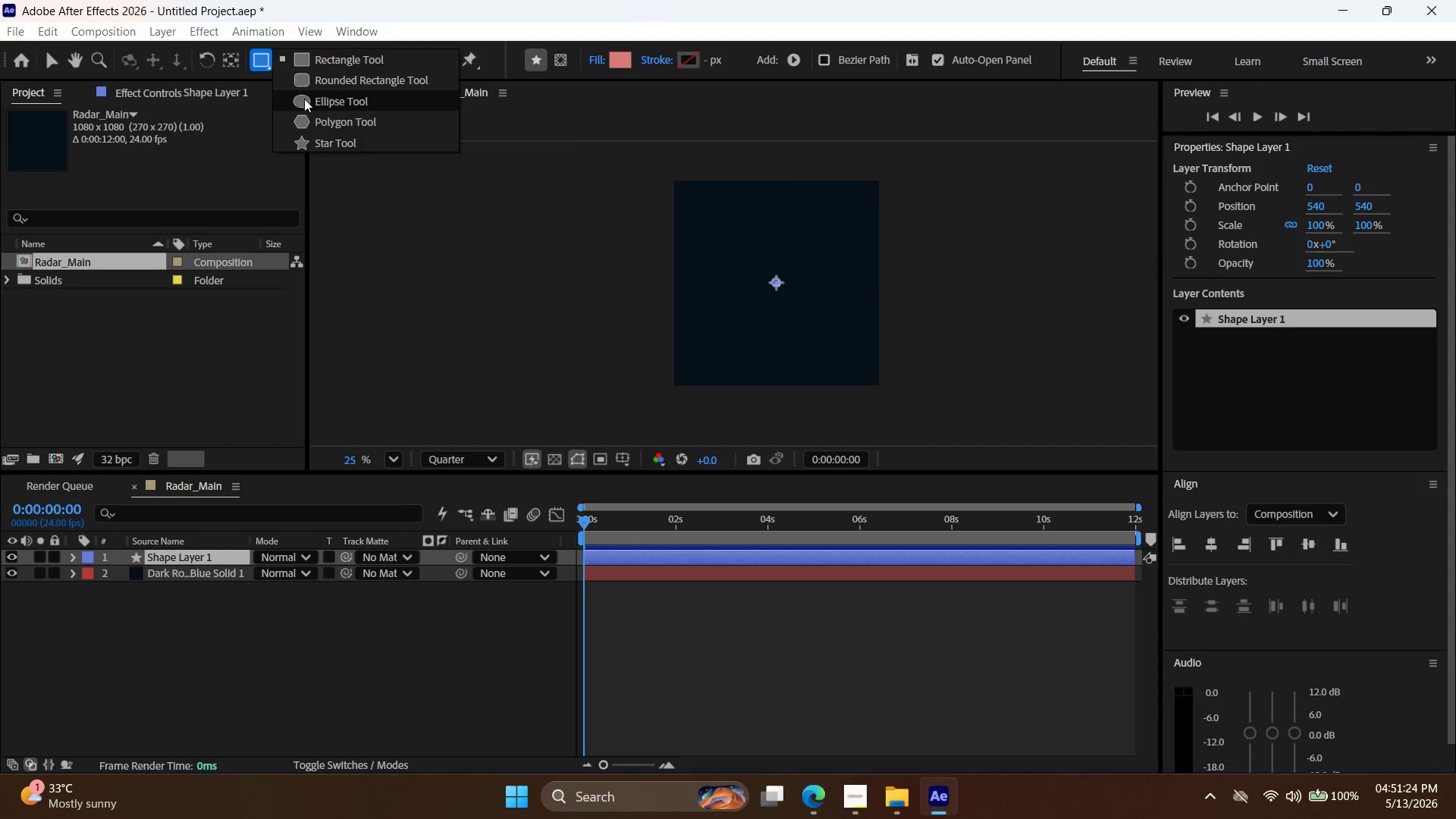 
left_click([304, 99])
 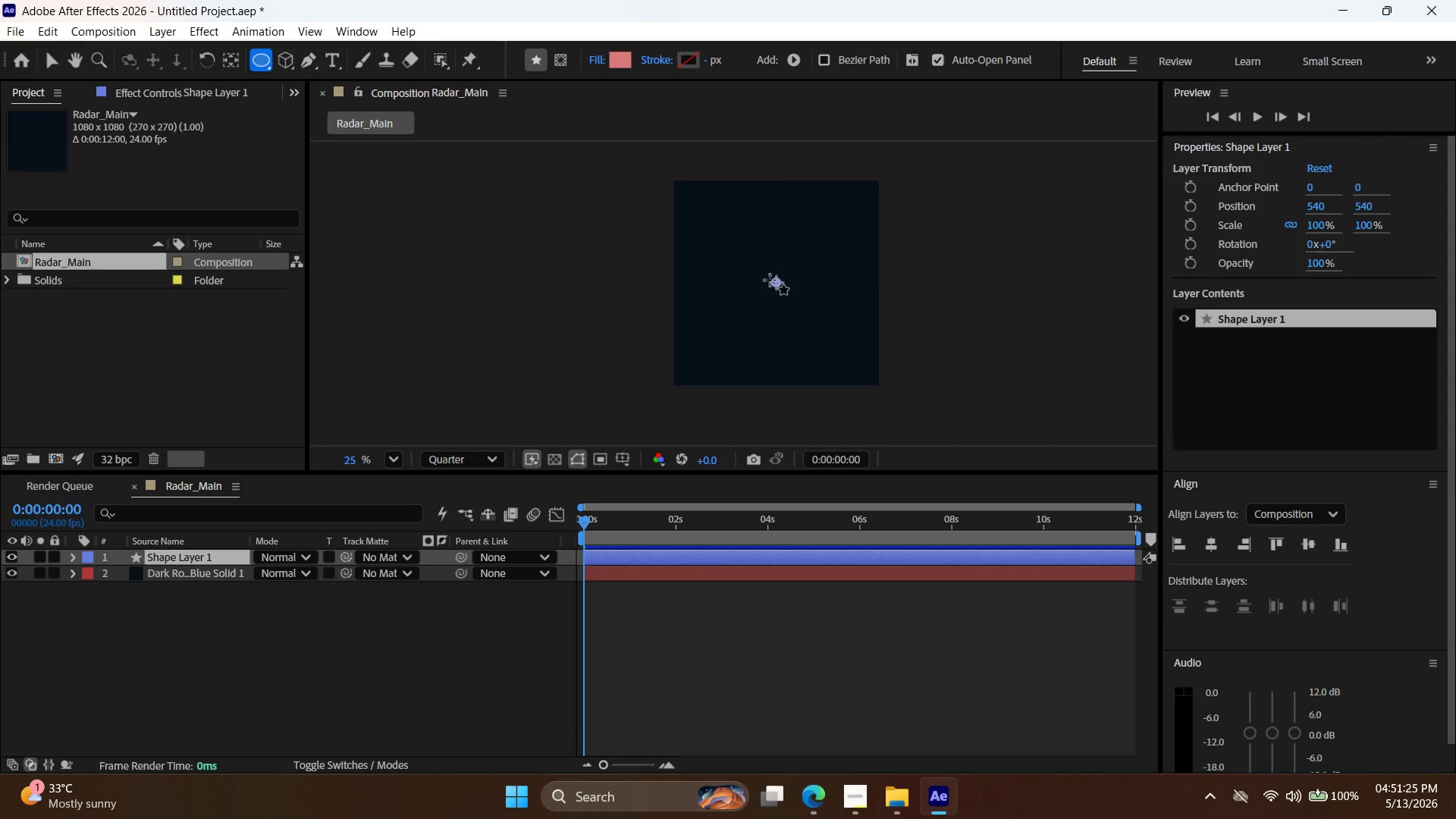 
hold_key(key=ShiftLeft, duration=3.12)
hold_key(key=AltLeft, duration=3.11)
left_click_drag(start_coordinate=[774, 283], to_coordinate=[792, 297])
 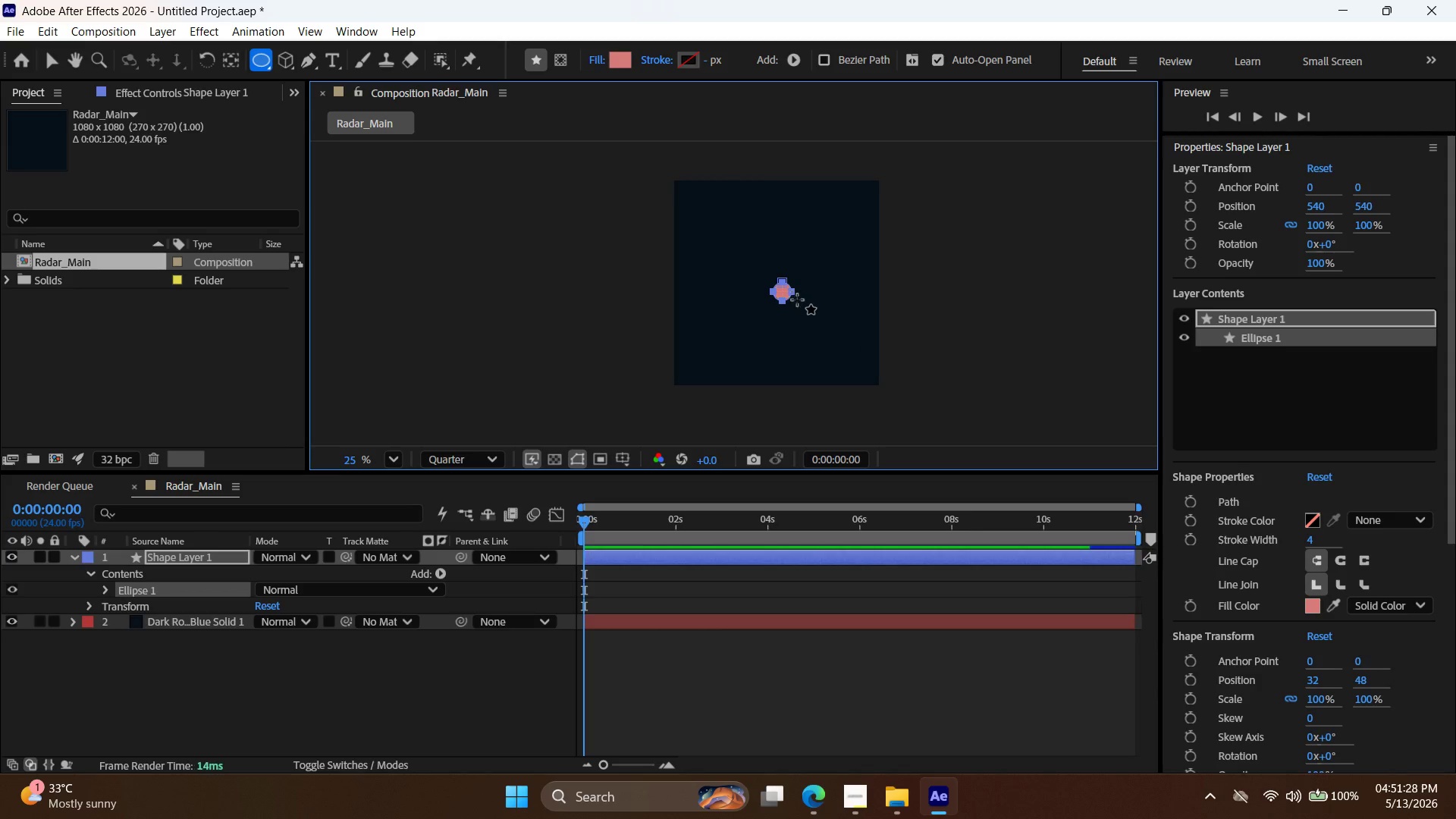 
key(Control+Z)
 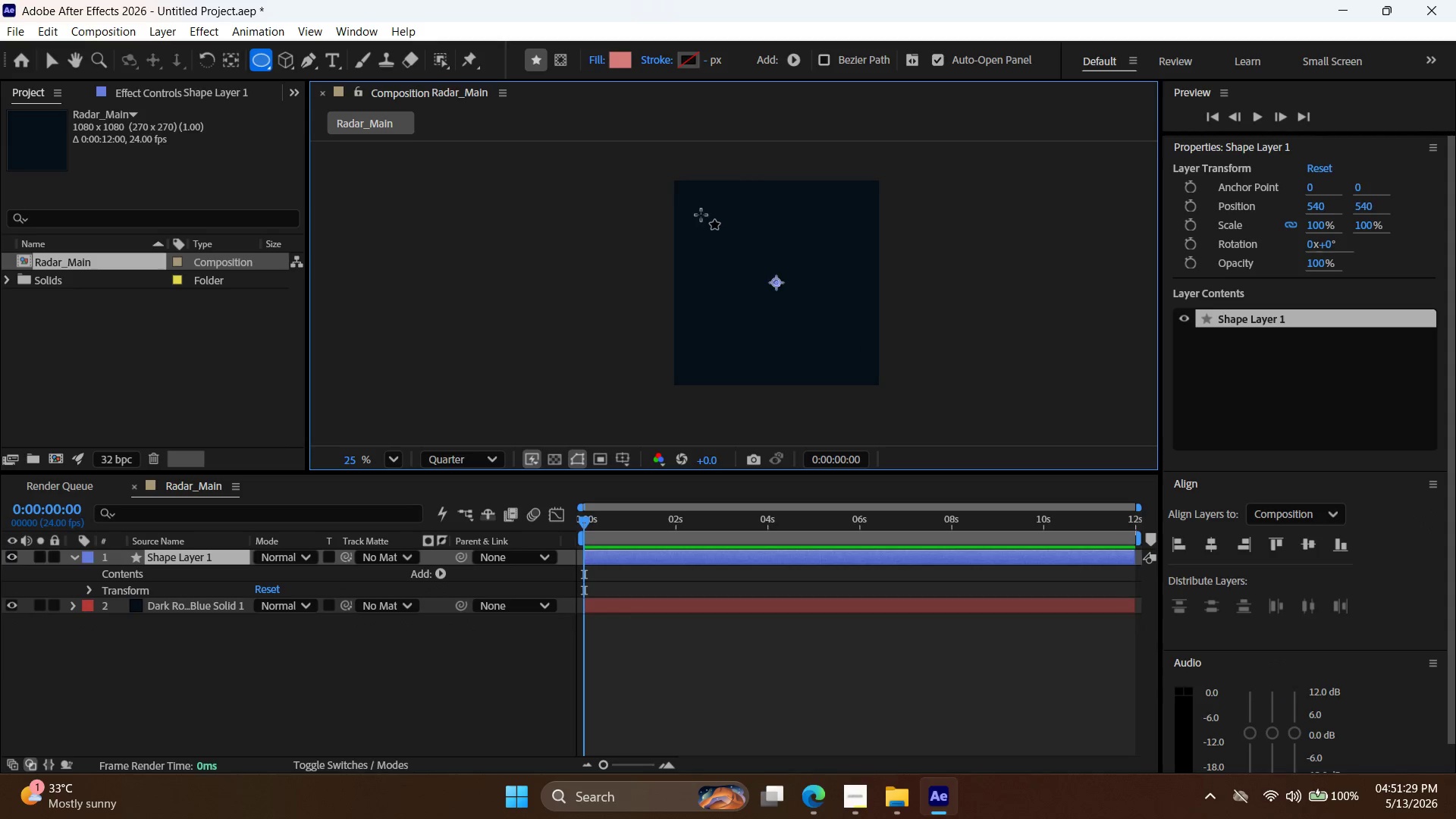 
left_click_drag(start_coordinate=[702, 212], to_coordinate=[819, 325])
 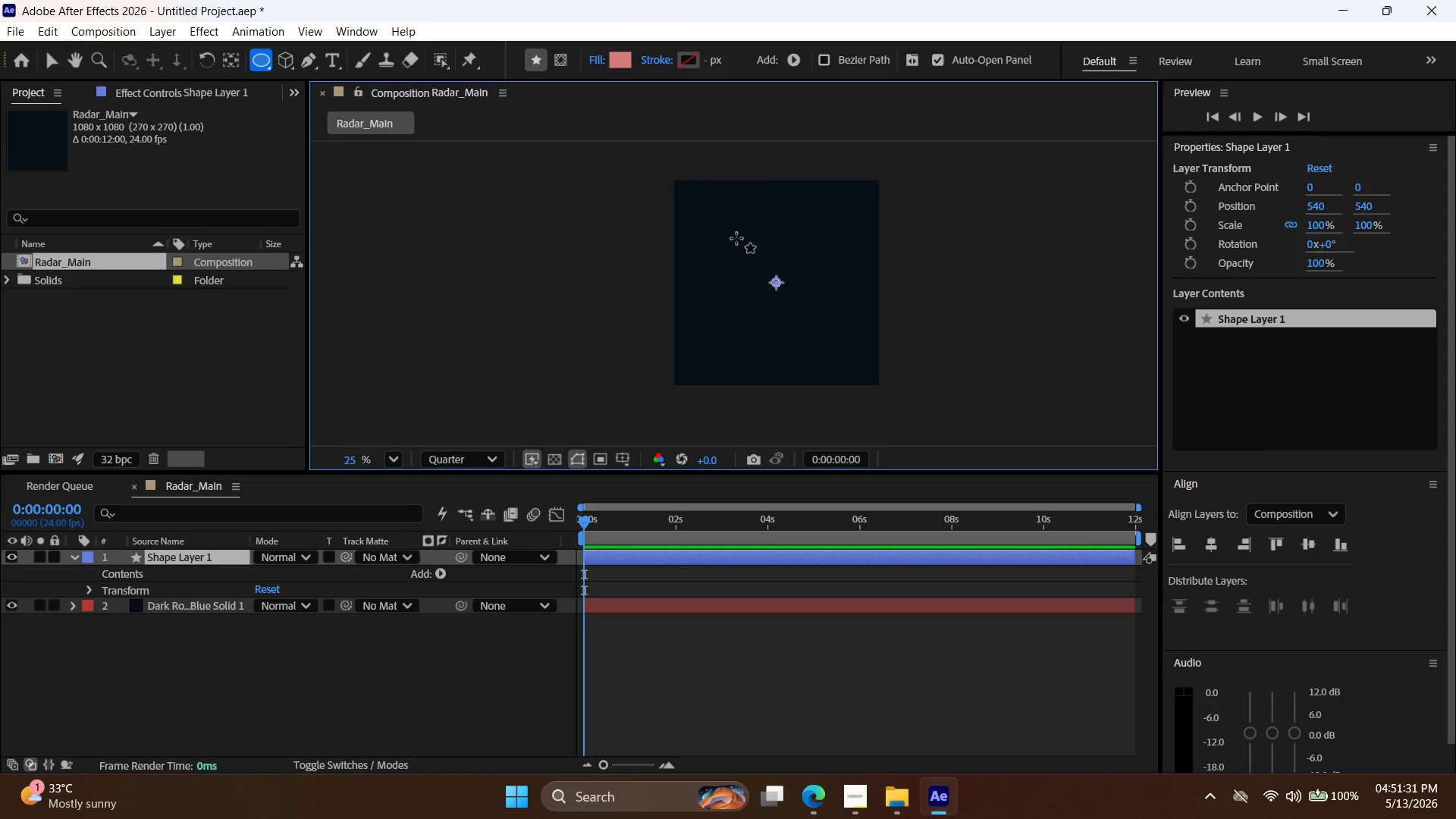 
key(Control+Z)
 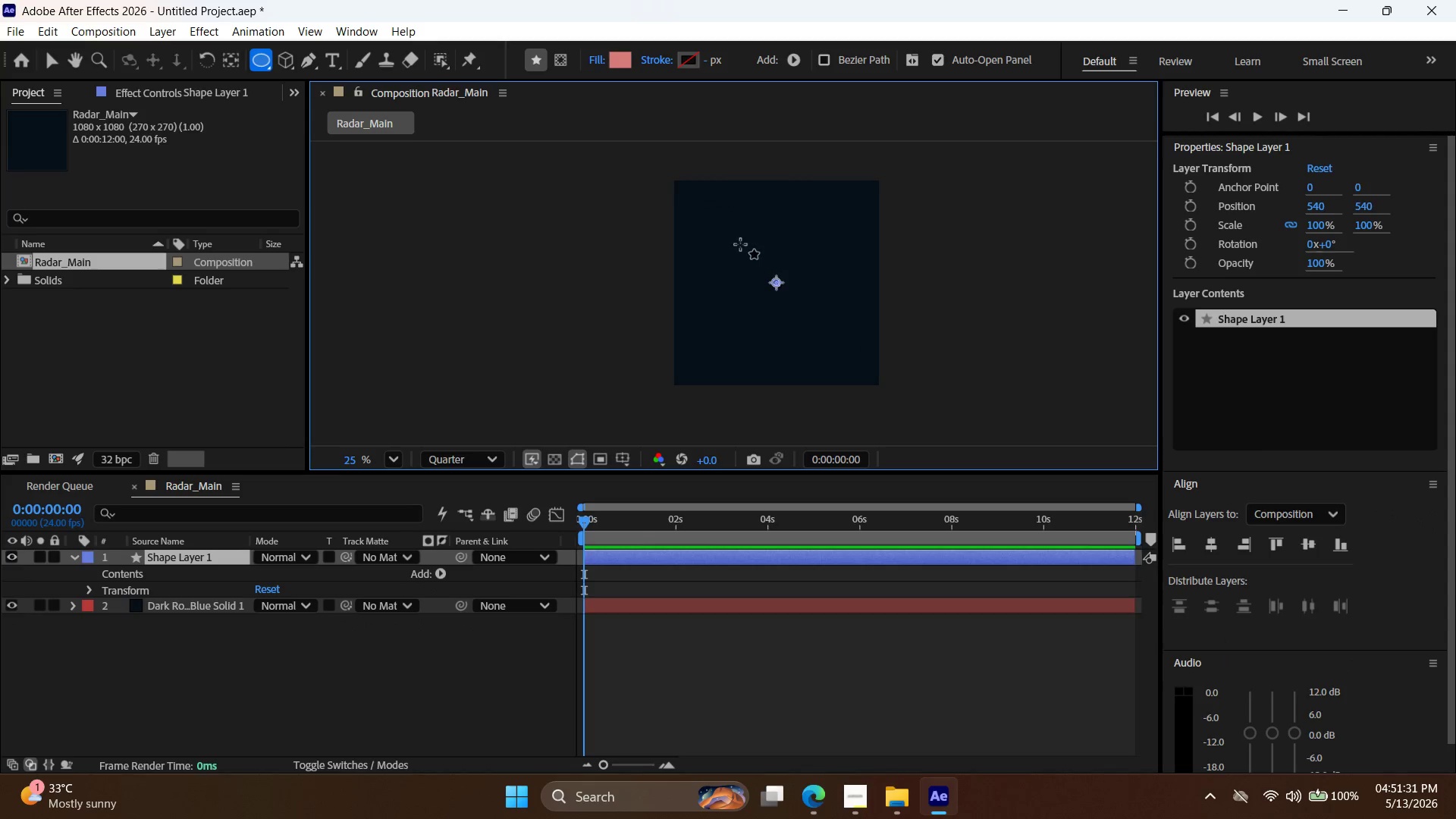 
hold_key(key=ShiftLeft, duration=3.23)
left_click_drag(start_coordinate=[725, 226], to_coordinate=[870, 380])
 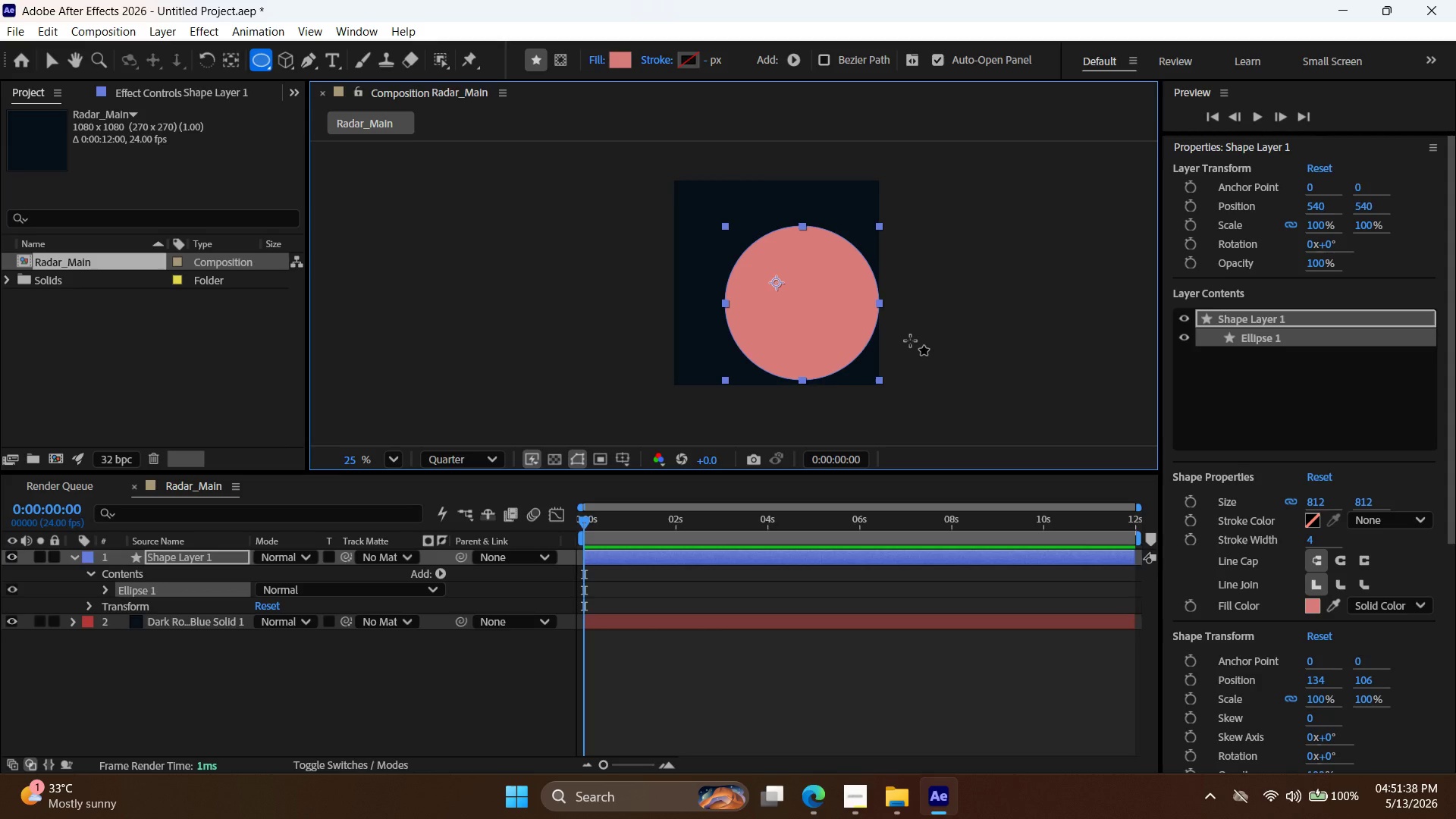 
wait(8.5)
 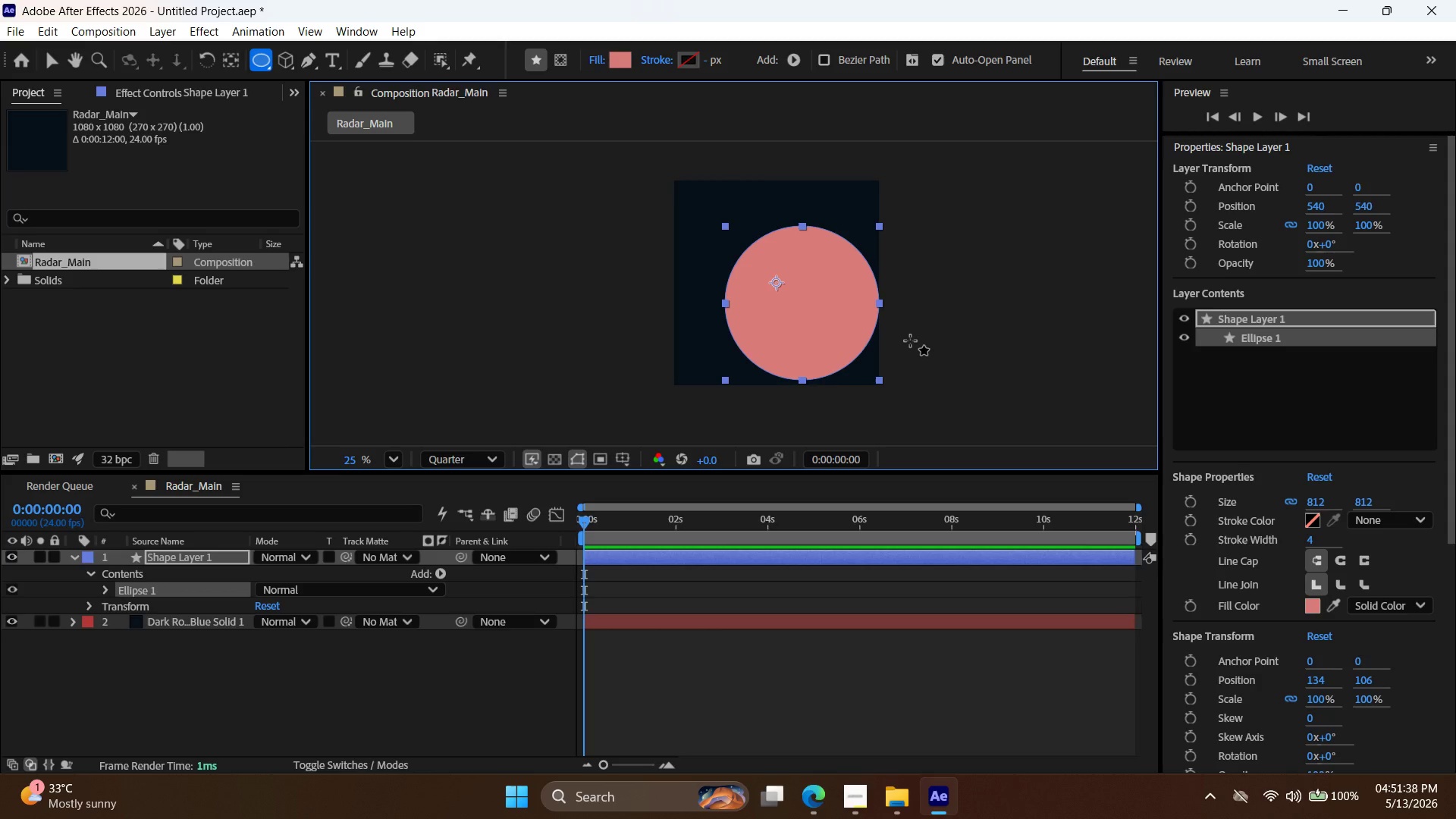 
double_click([1316, 497])
 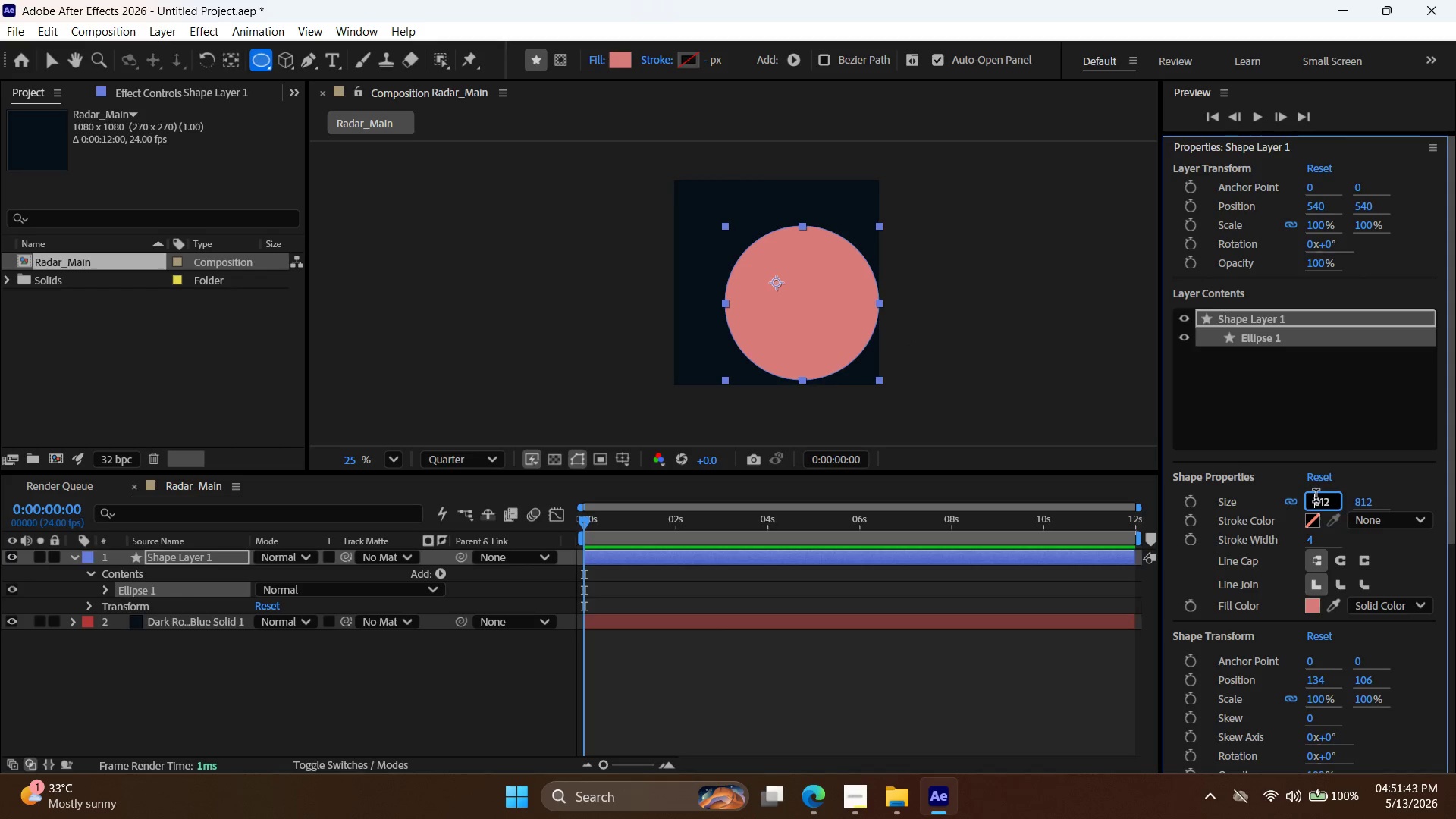 
triple_click([1316, 497])
 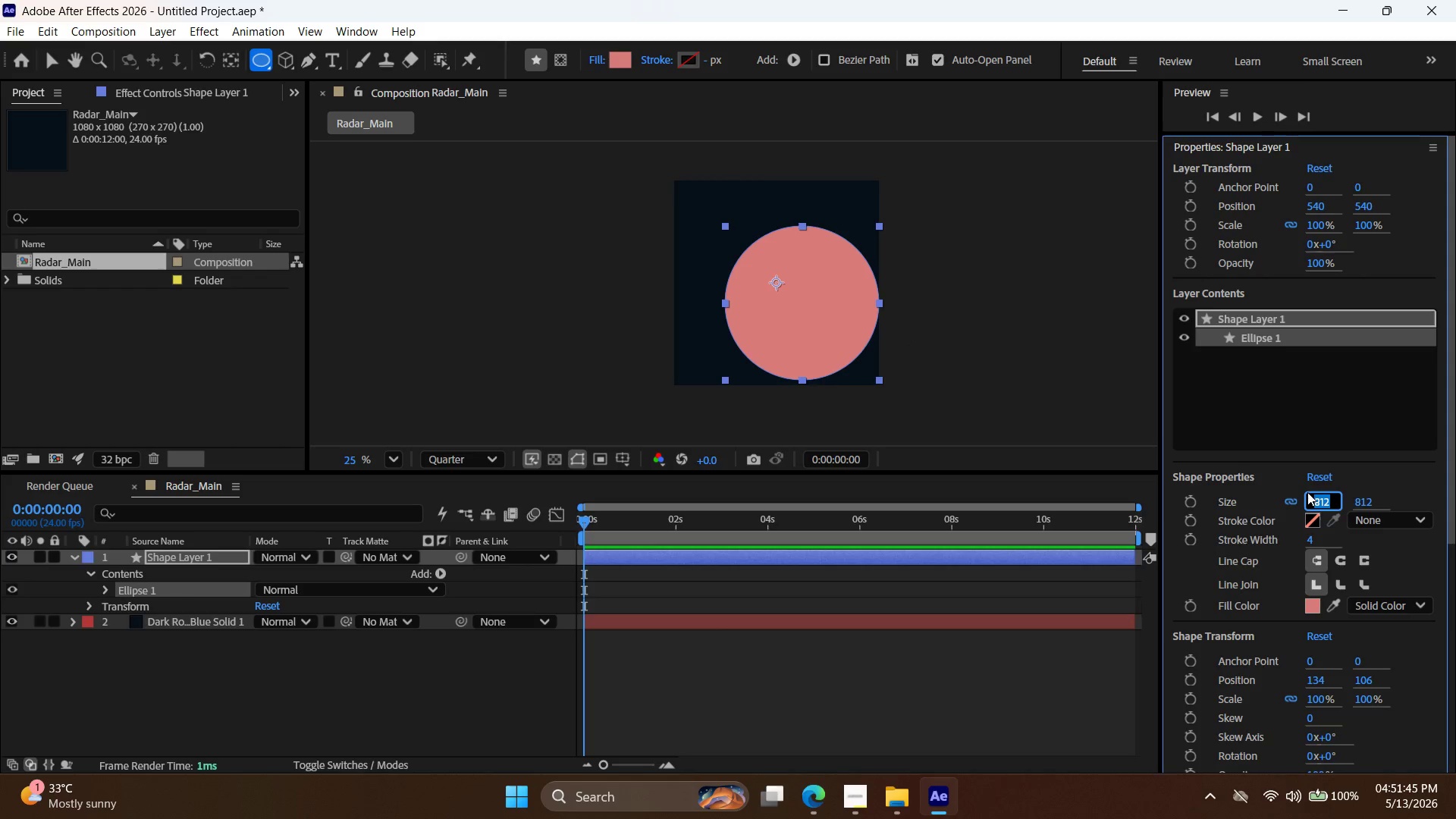 
type(760)
 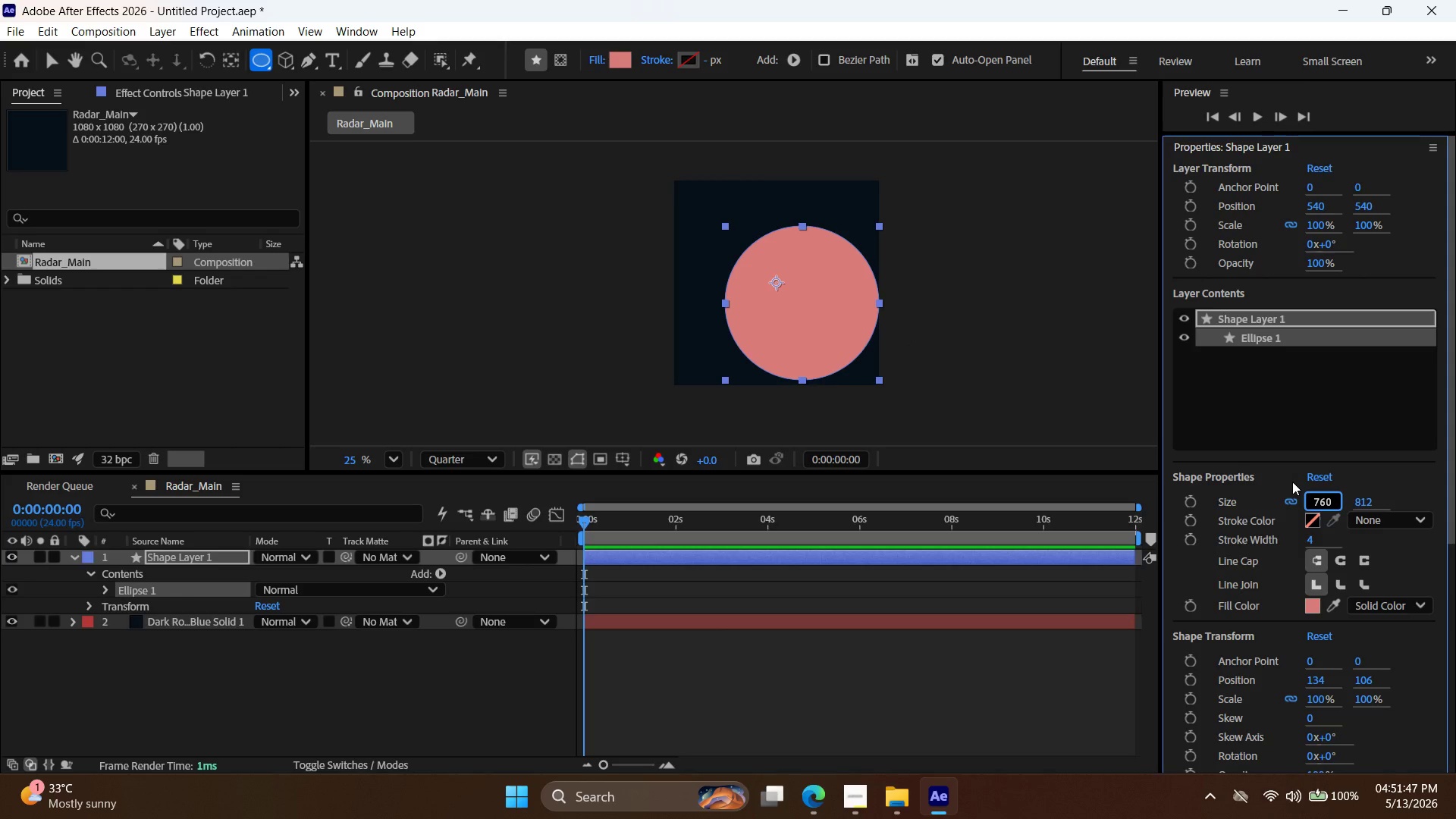 
key(Enter)
 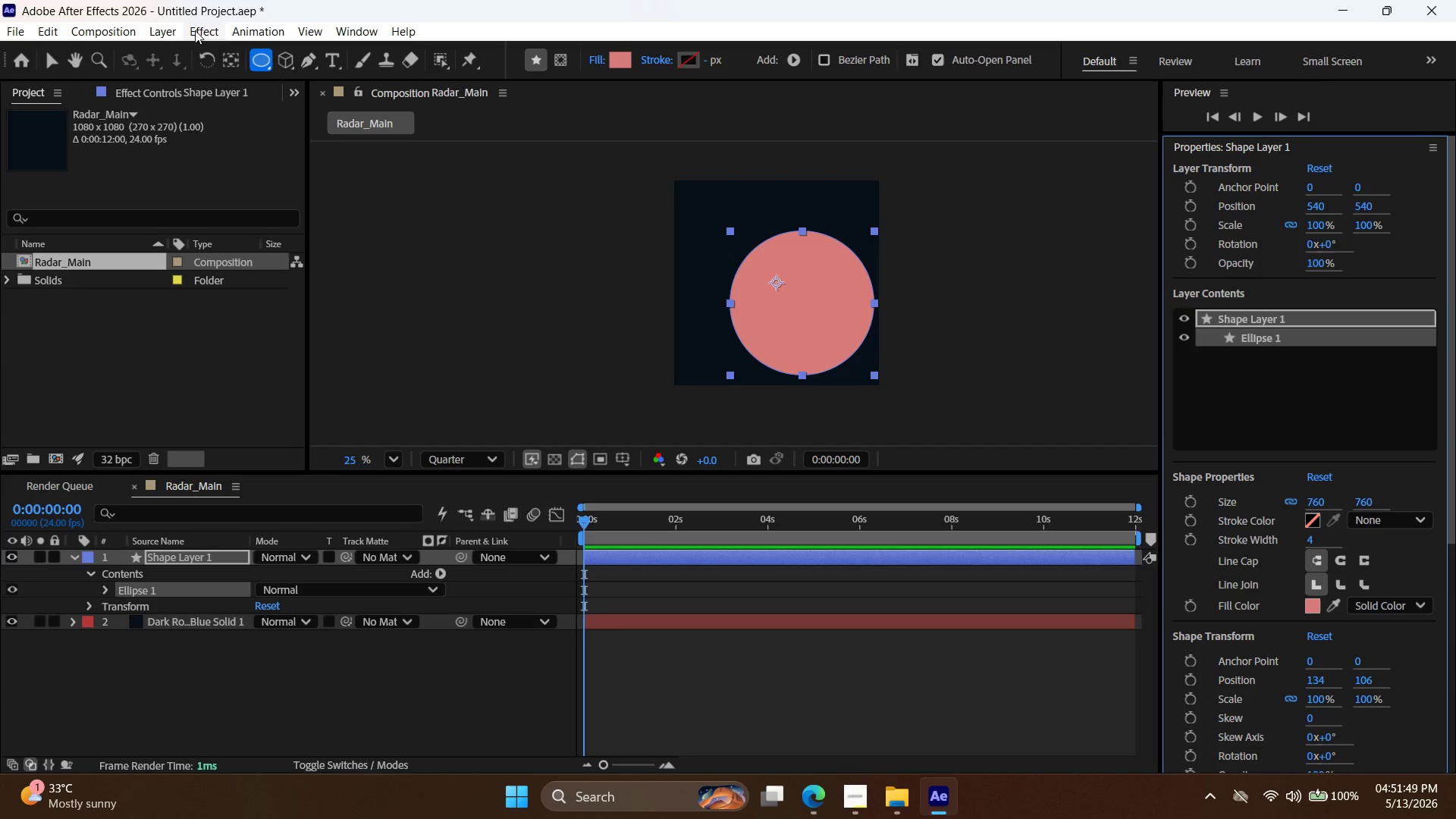 
left_click([176, 27])
 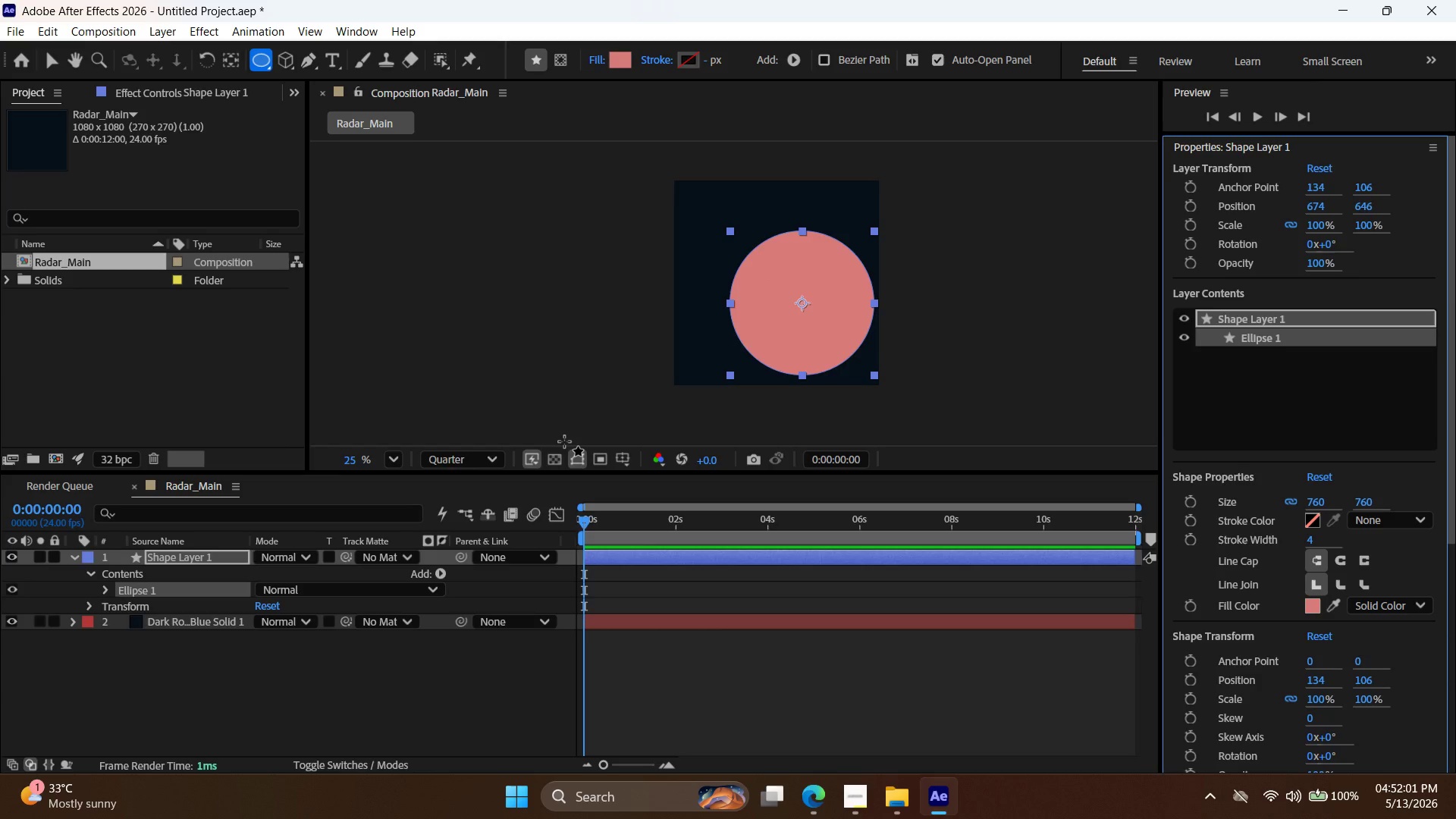 
wait(16.95)
 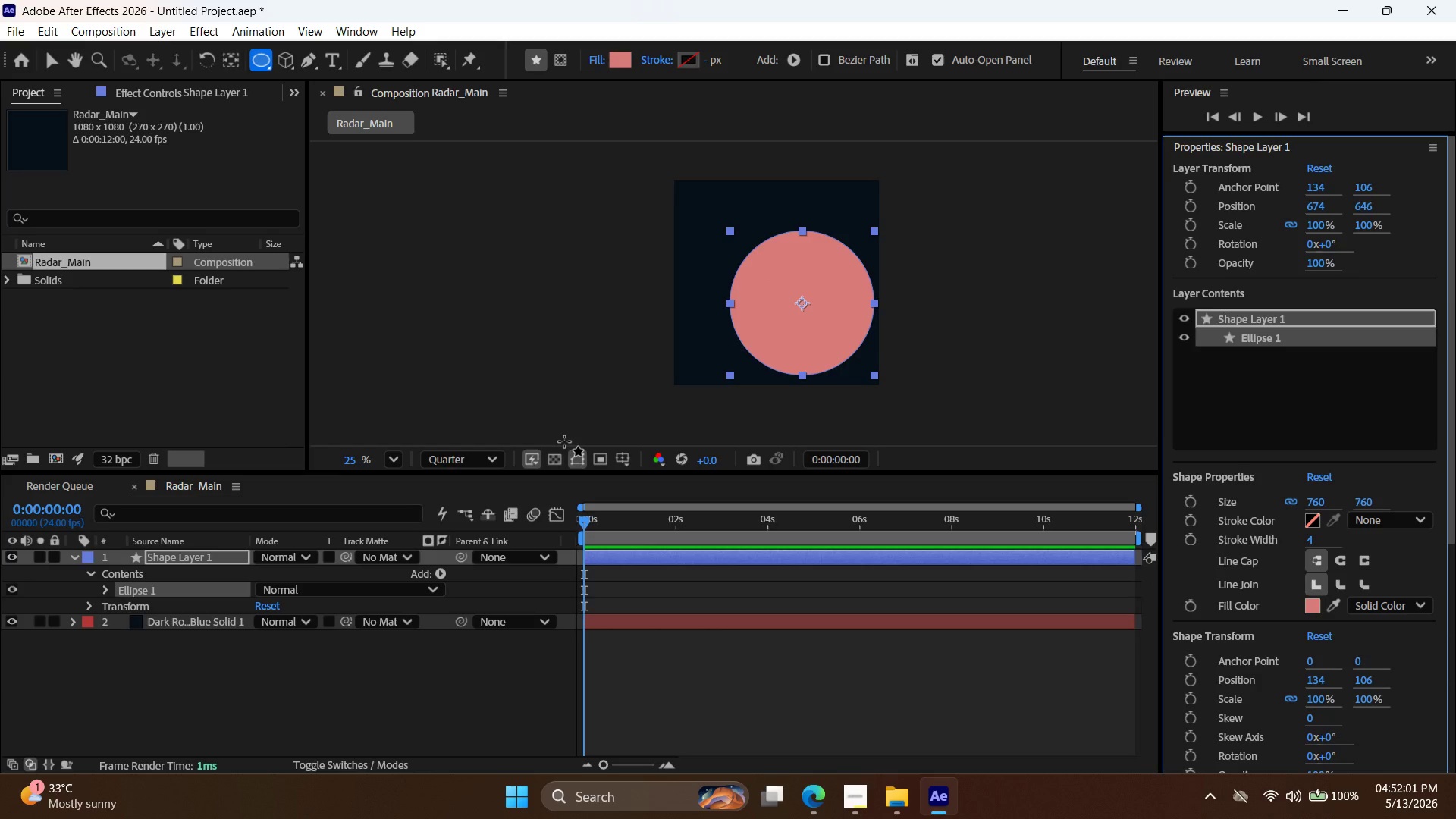 
scroll: coordinate [1332, 580], scroll_direction: down, amount: 5.0
 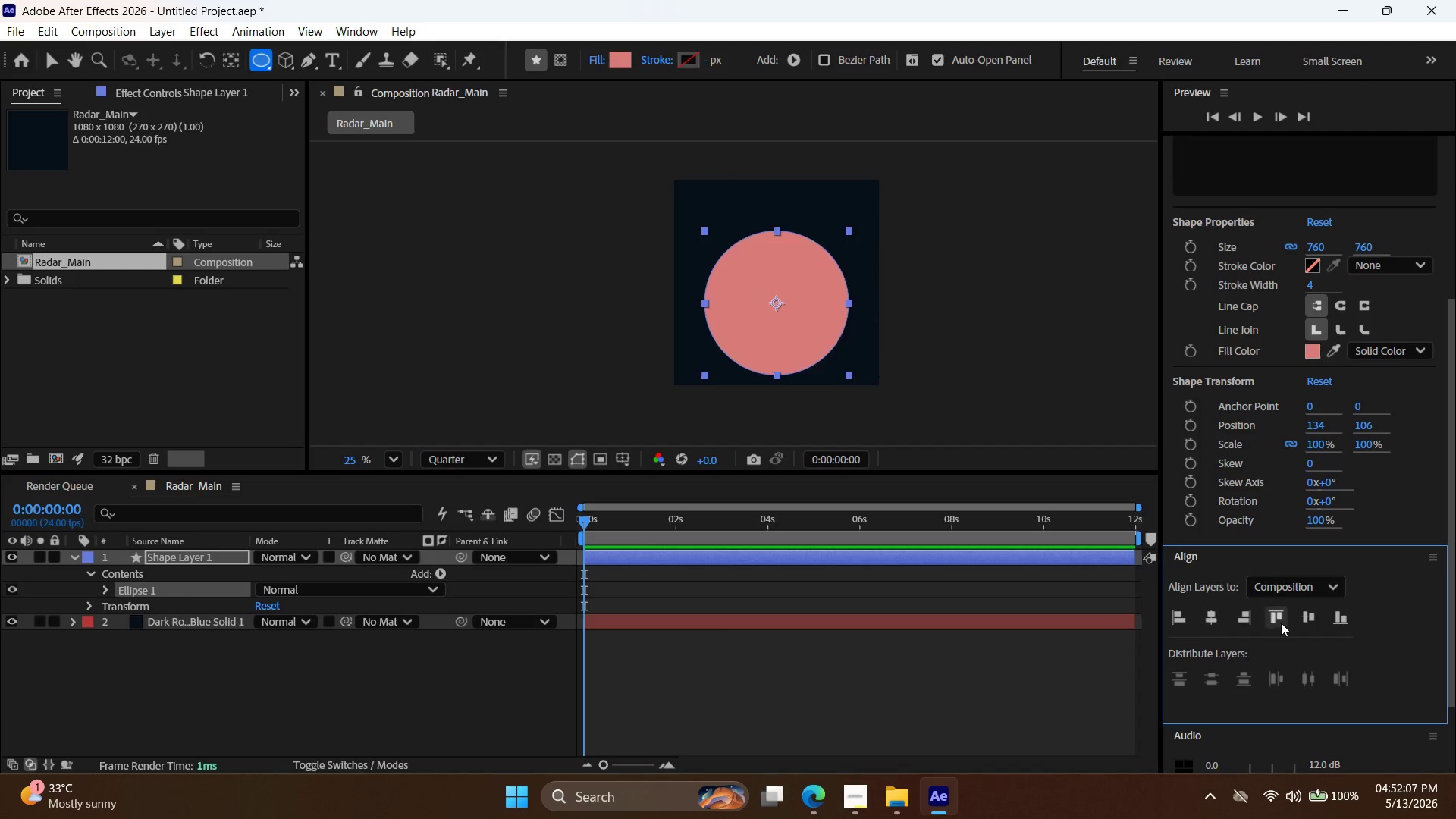 
double_click([1310, 626])
 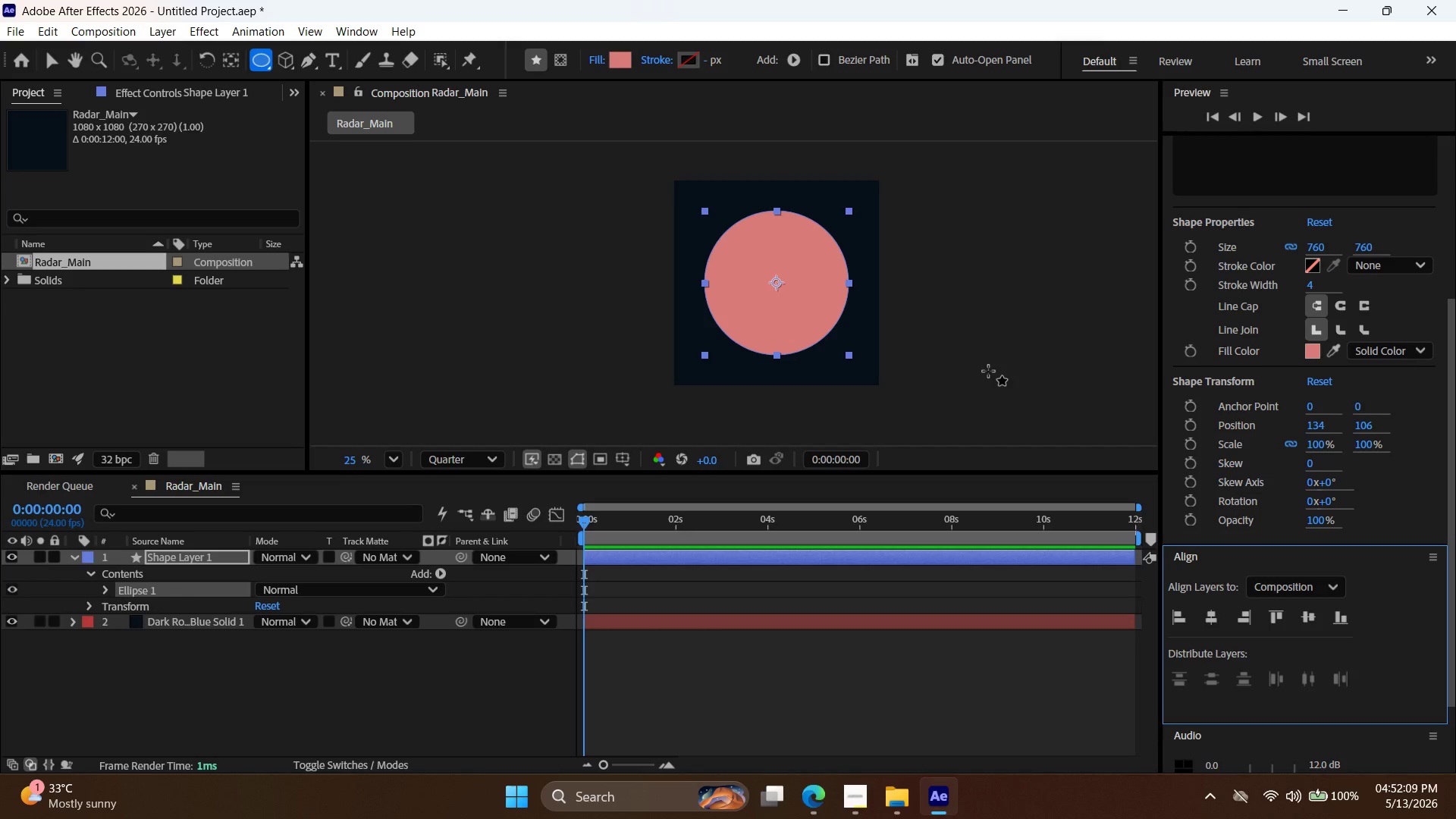 
key(V)
 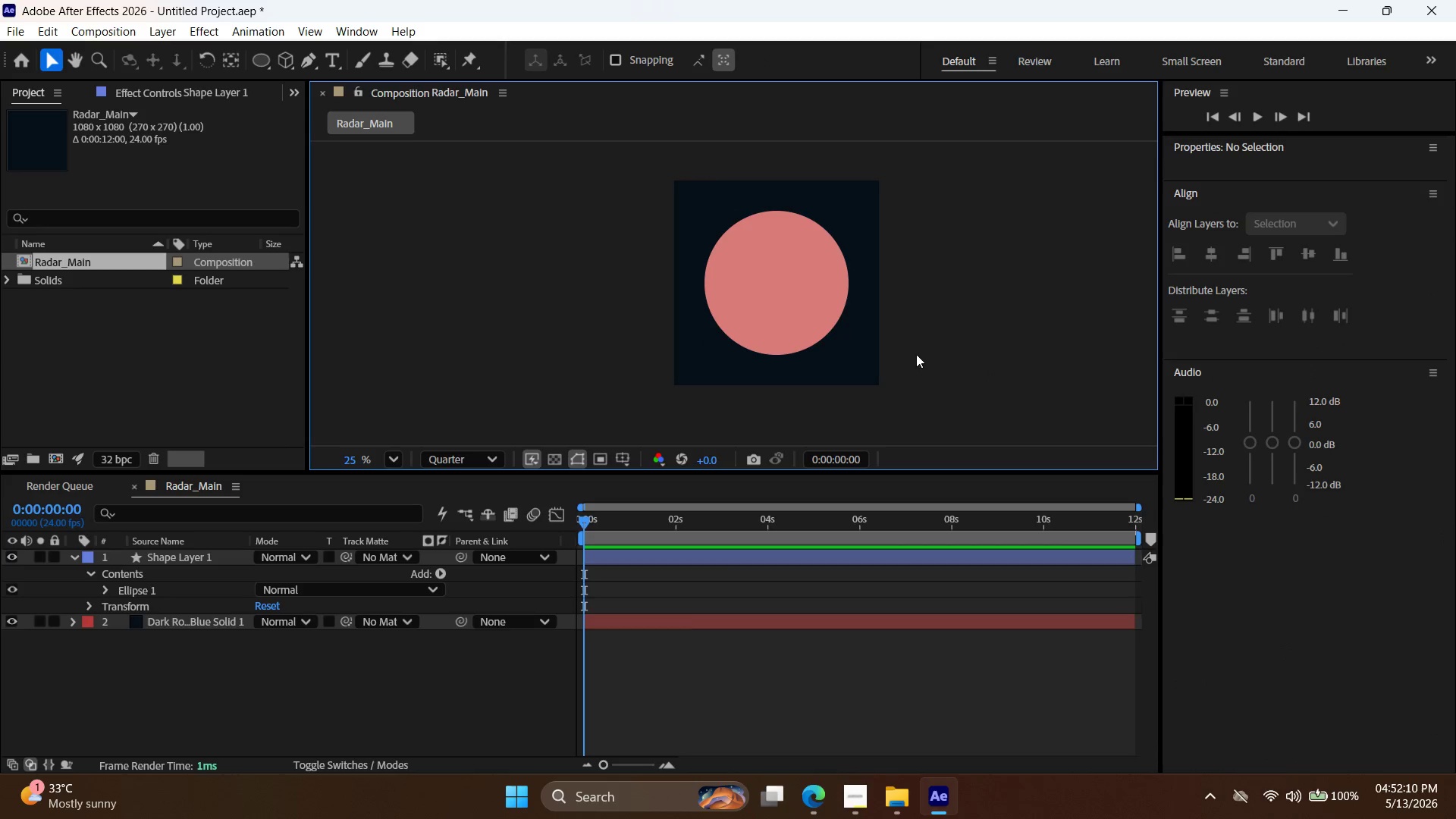 
double_click([811, 306])
 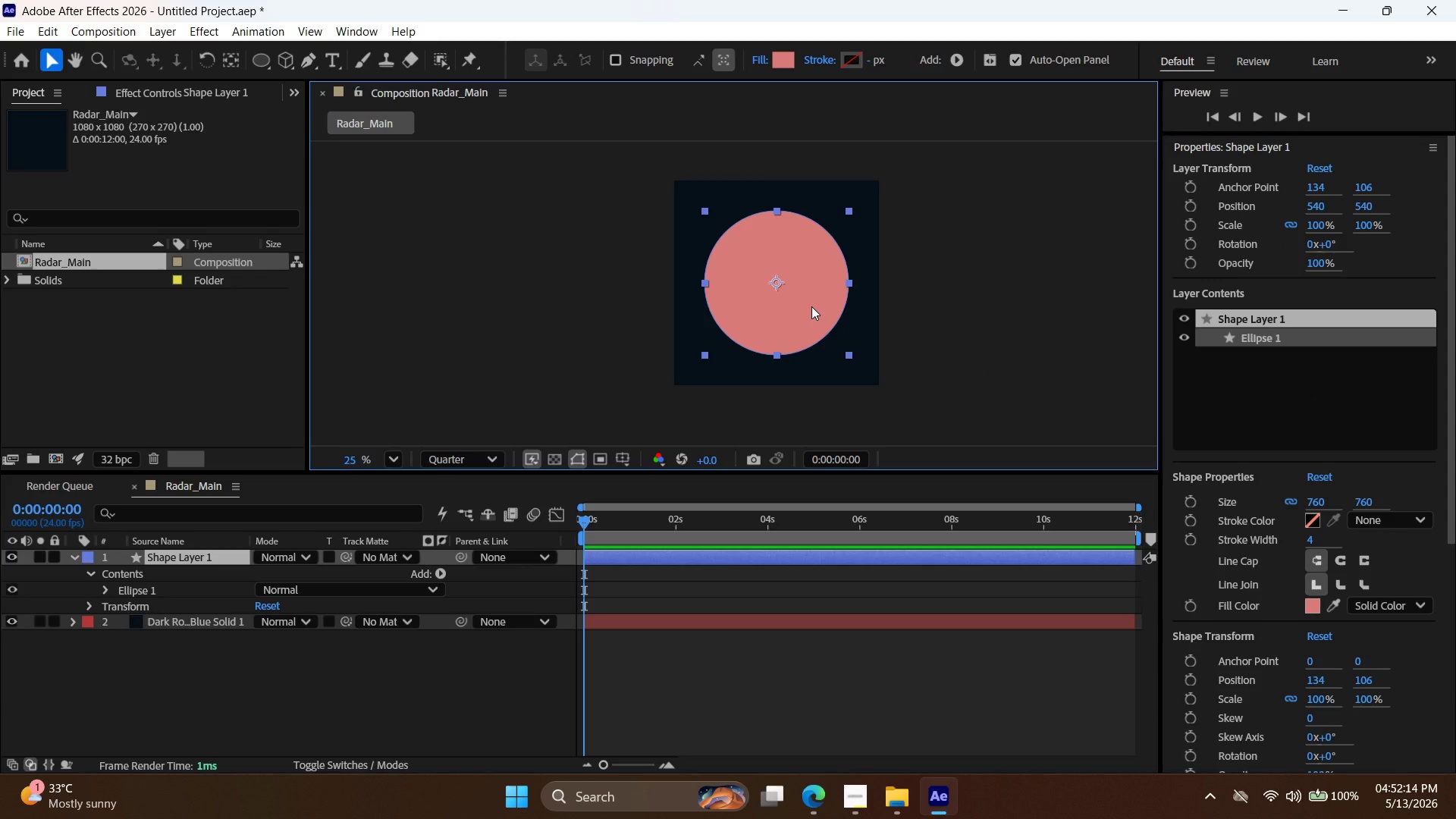 
wait(5.59)
 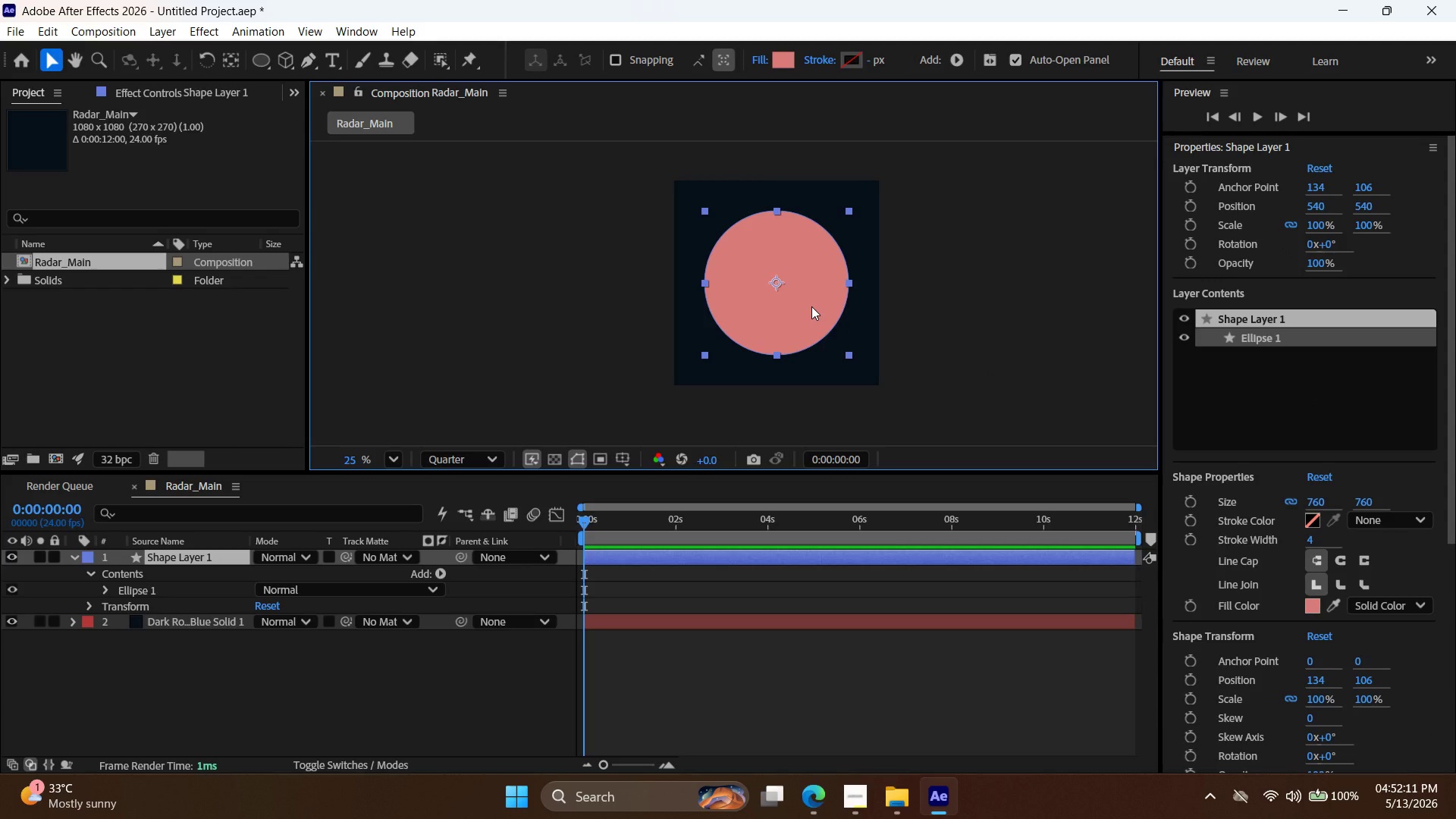 
left_click([971, 310])
 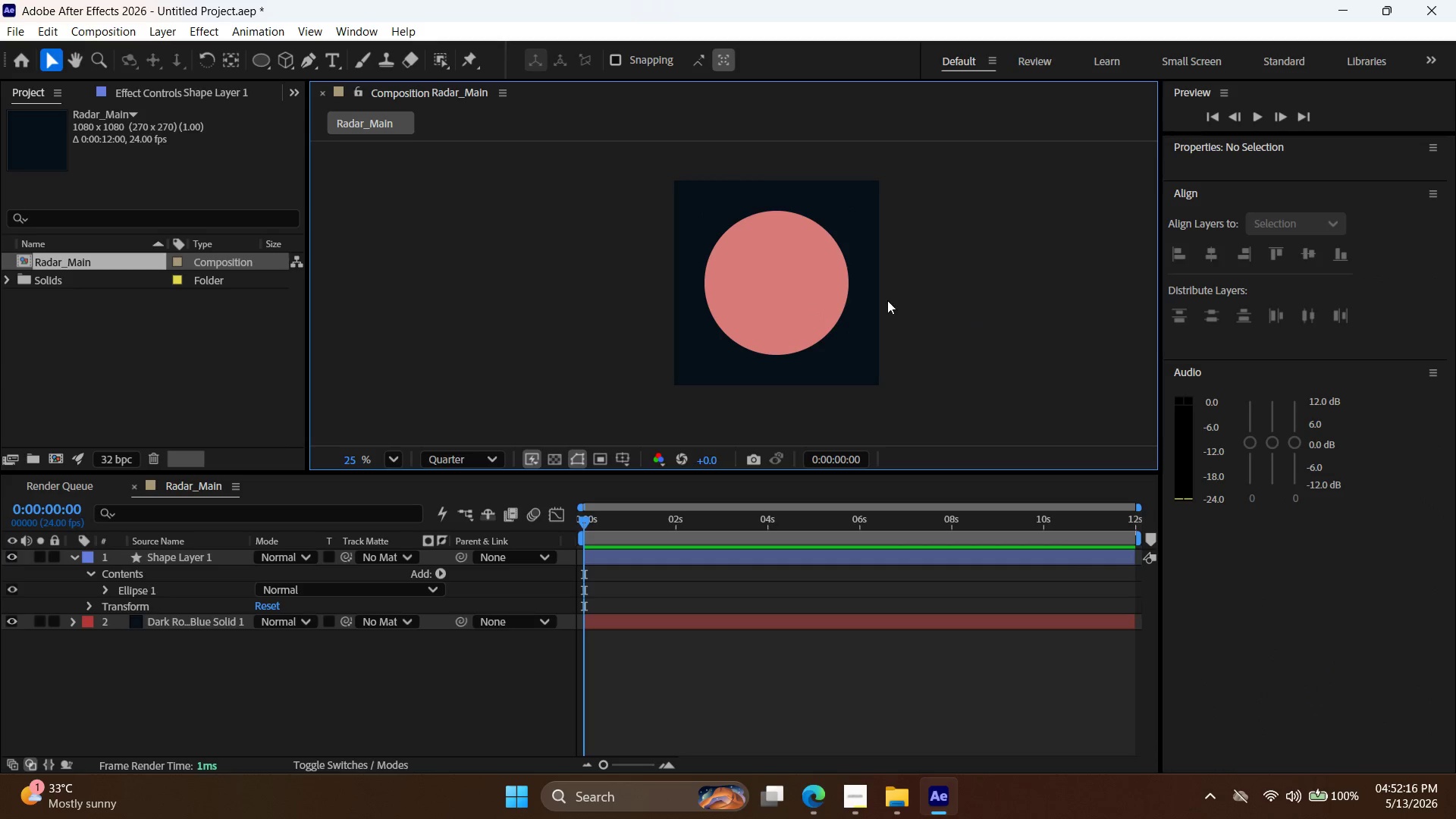 
key(Alt+AltLeft)
 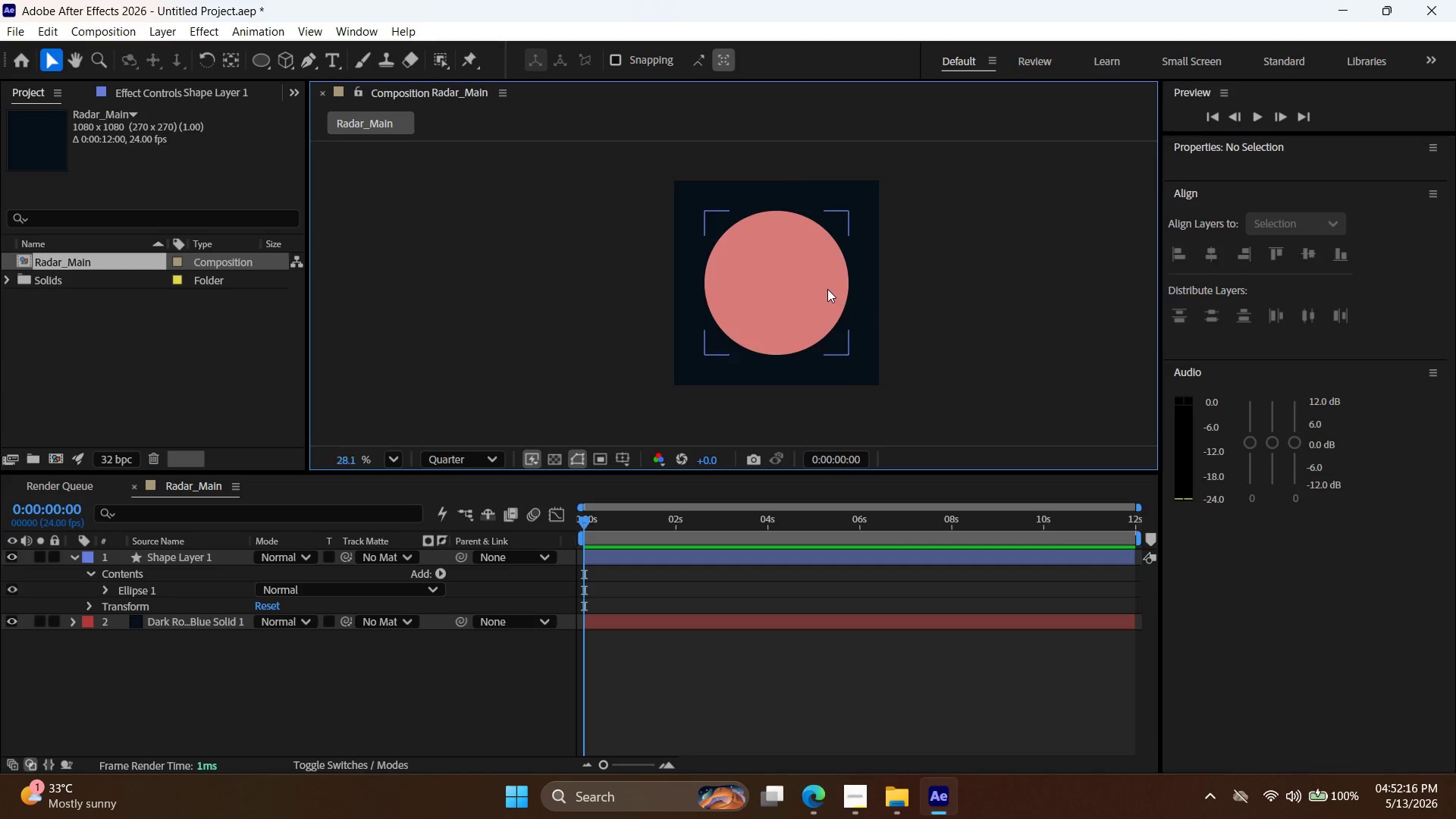 
left_click([831, 290])
 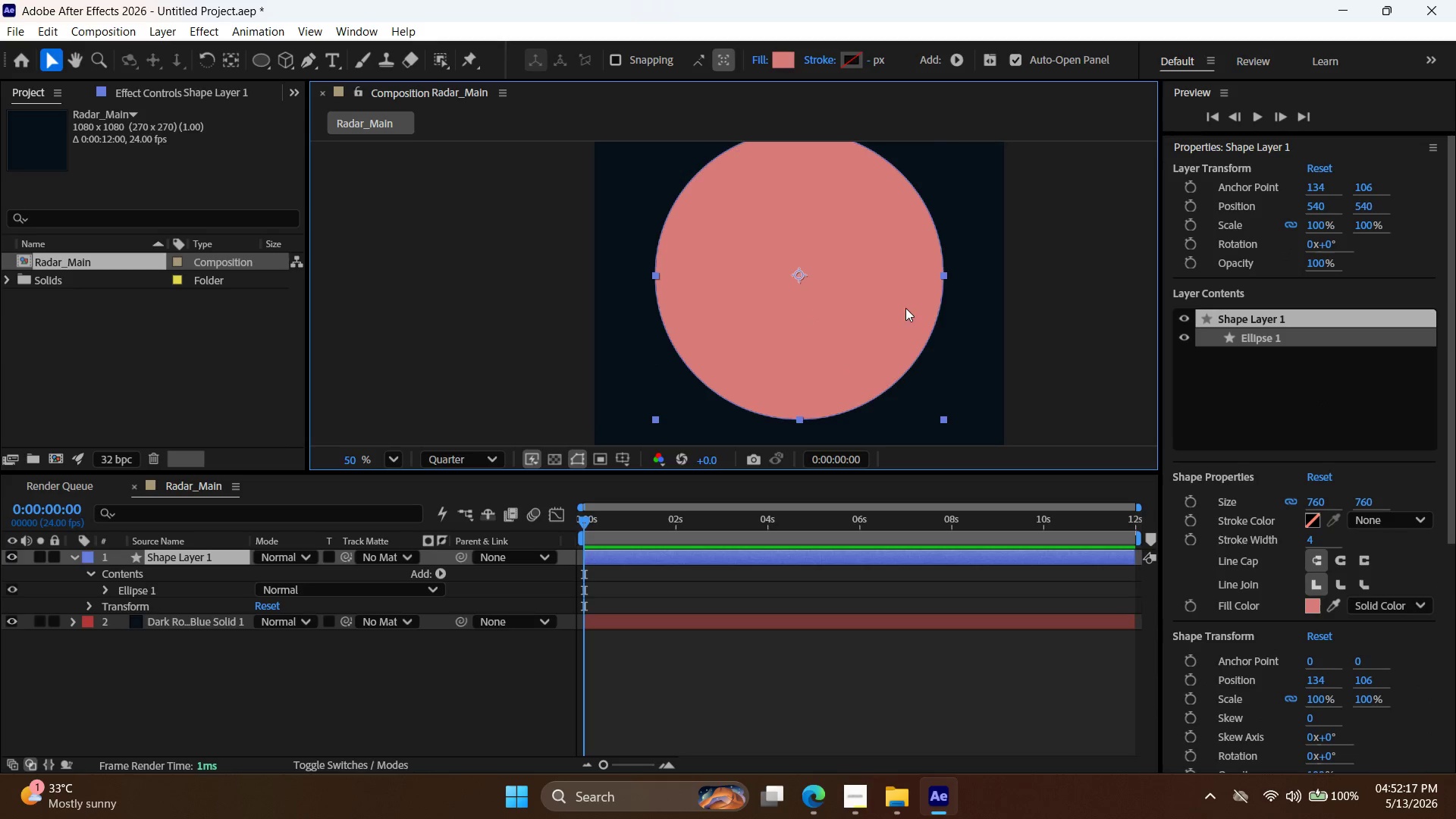 
scroll: coordinate [827, 289], scroll_direction: up, amount: 5.0
 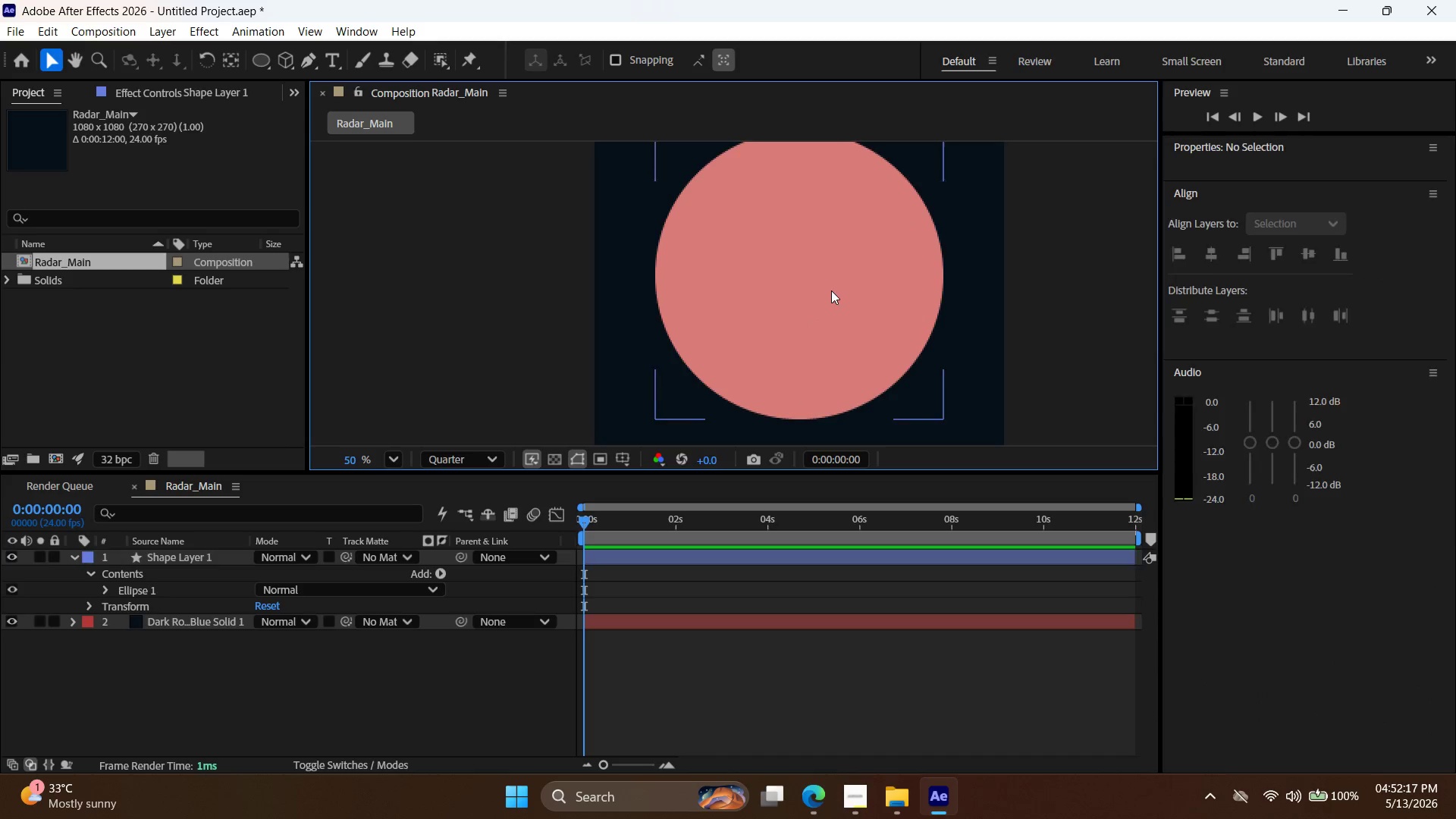 
hold_key(key=Space, duration=0.61)
 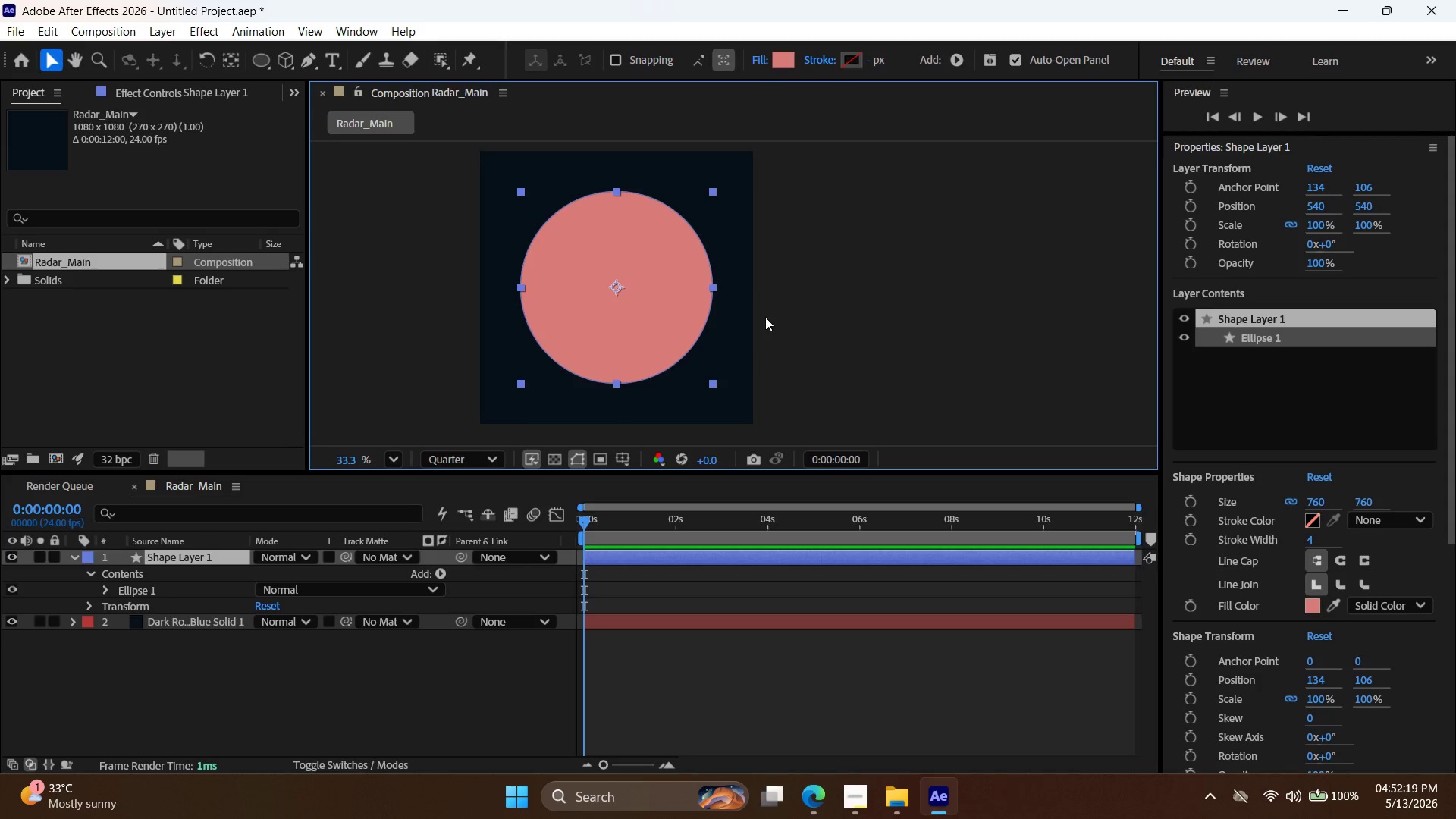 
left_click_drag(start_coordinate=[1000, 329], to_coordinate=[759, 340])
 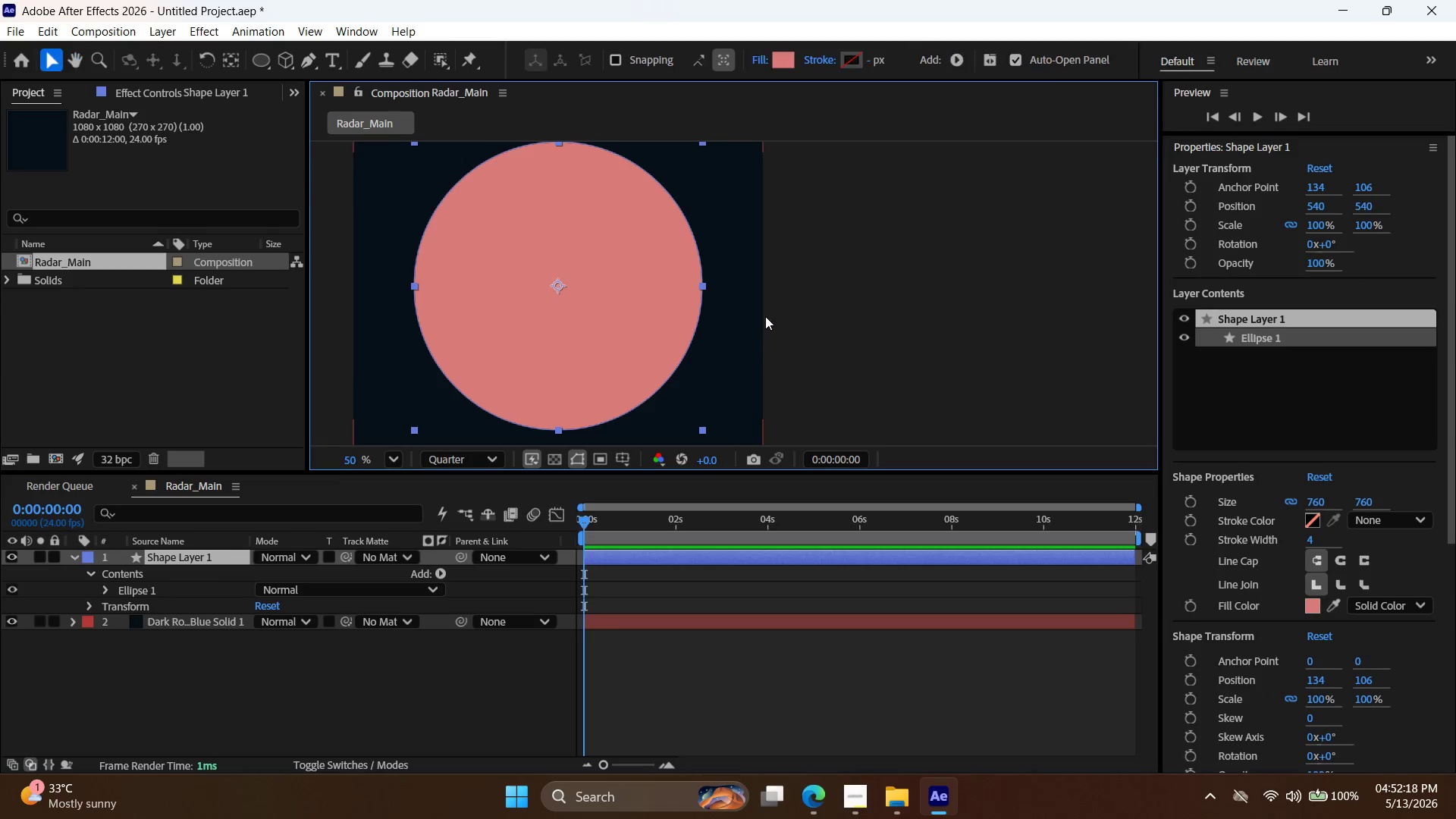 
key(Alt+AltLeft)
 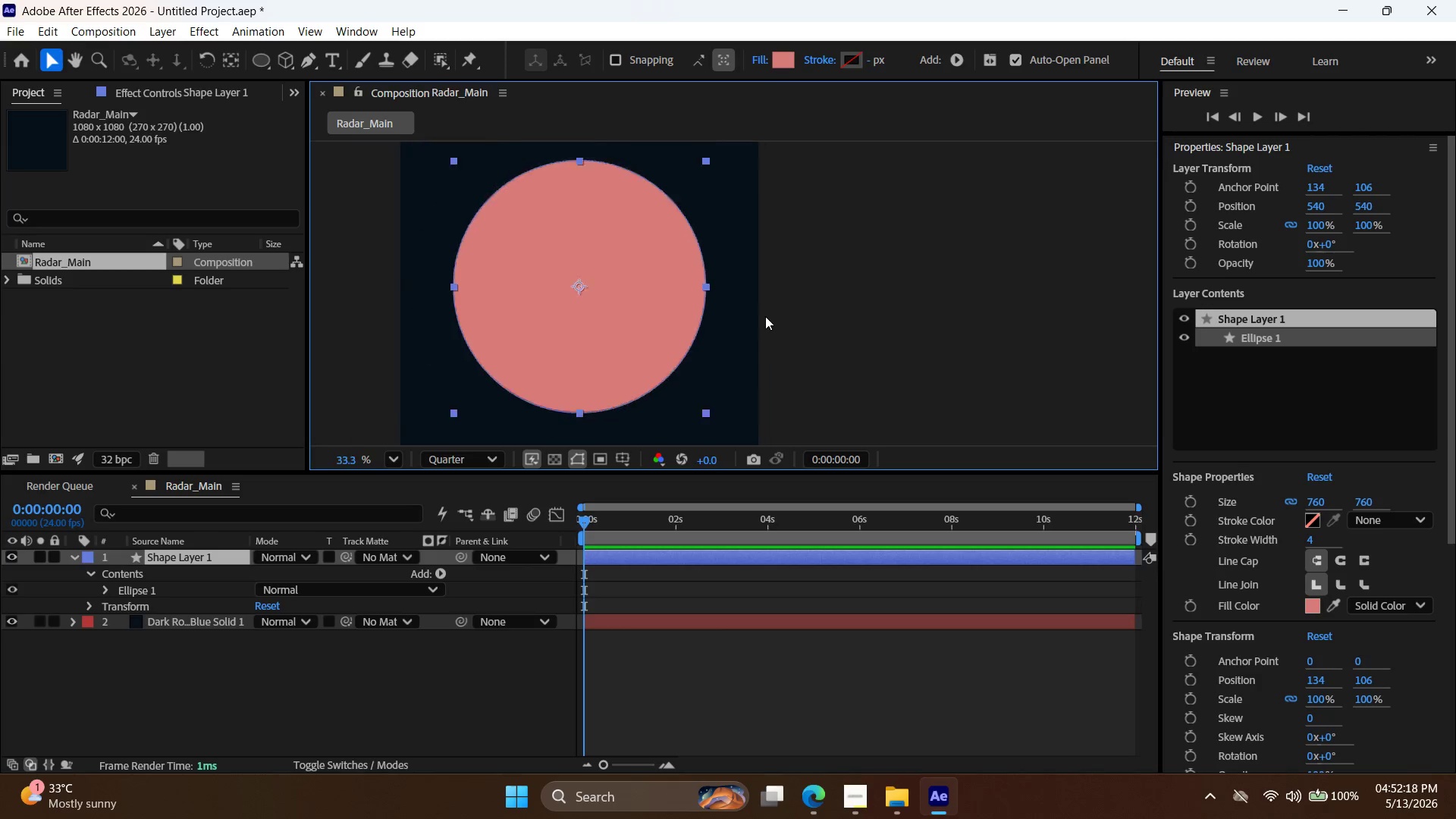 
left_click([877, 329])
 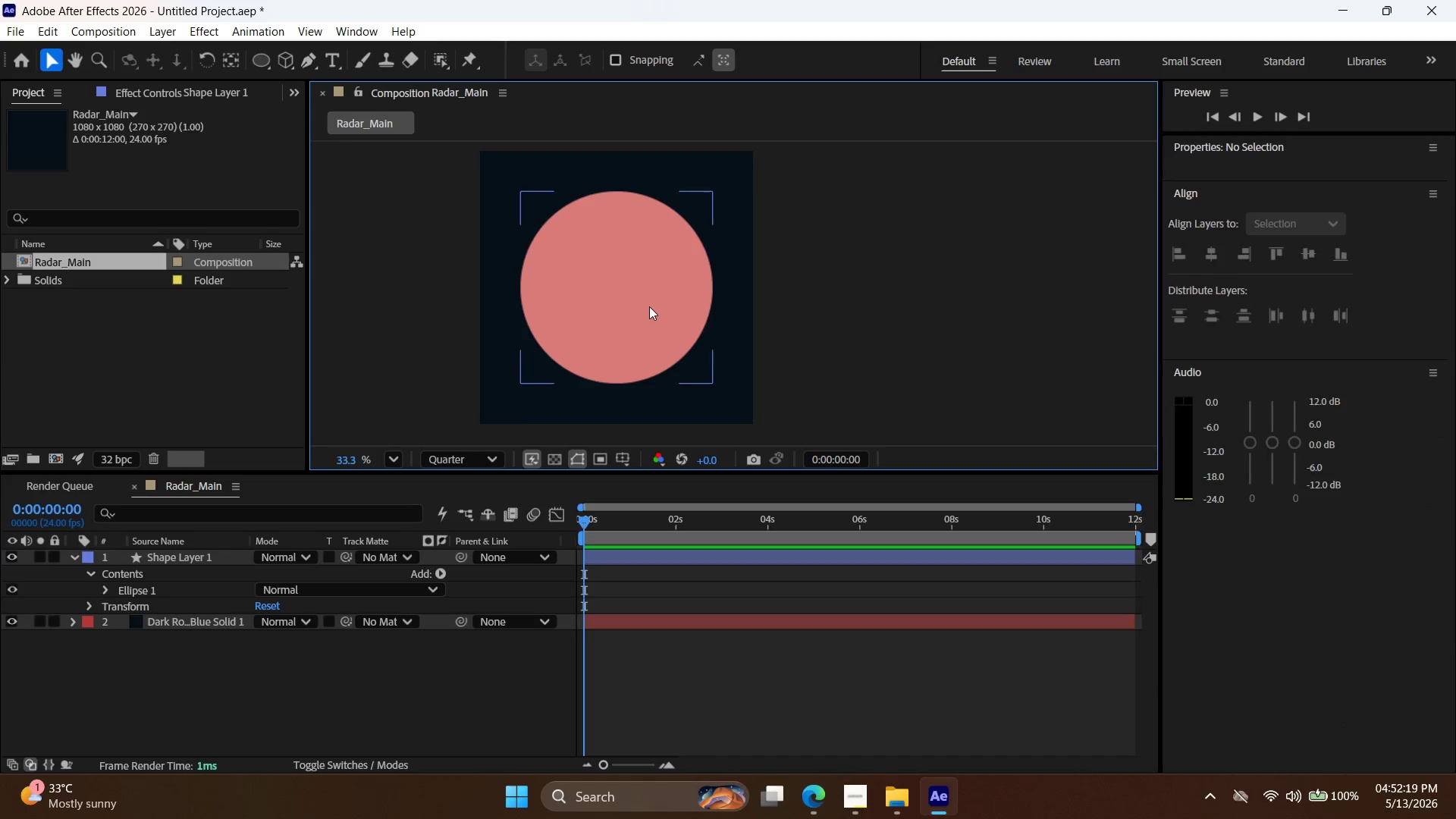 
scroll: coordinate [765, 315], scroll_direction: down, amount: 3.0
 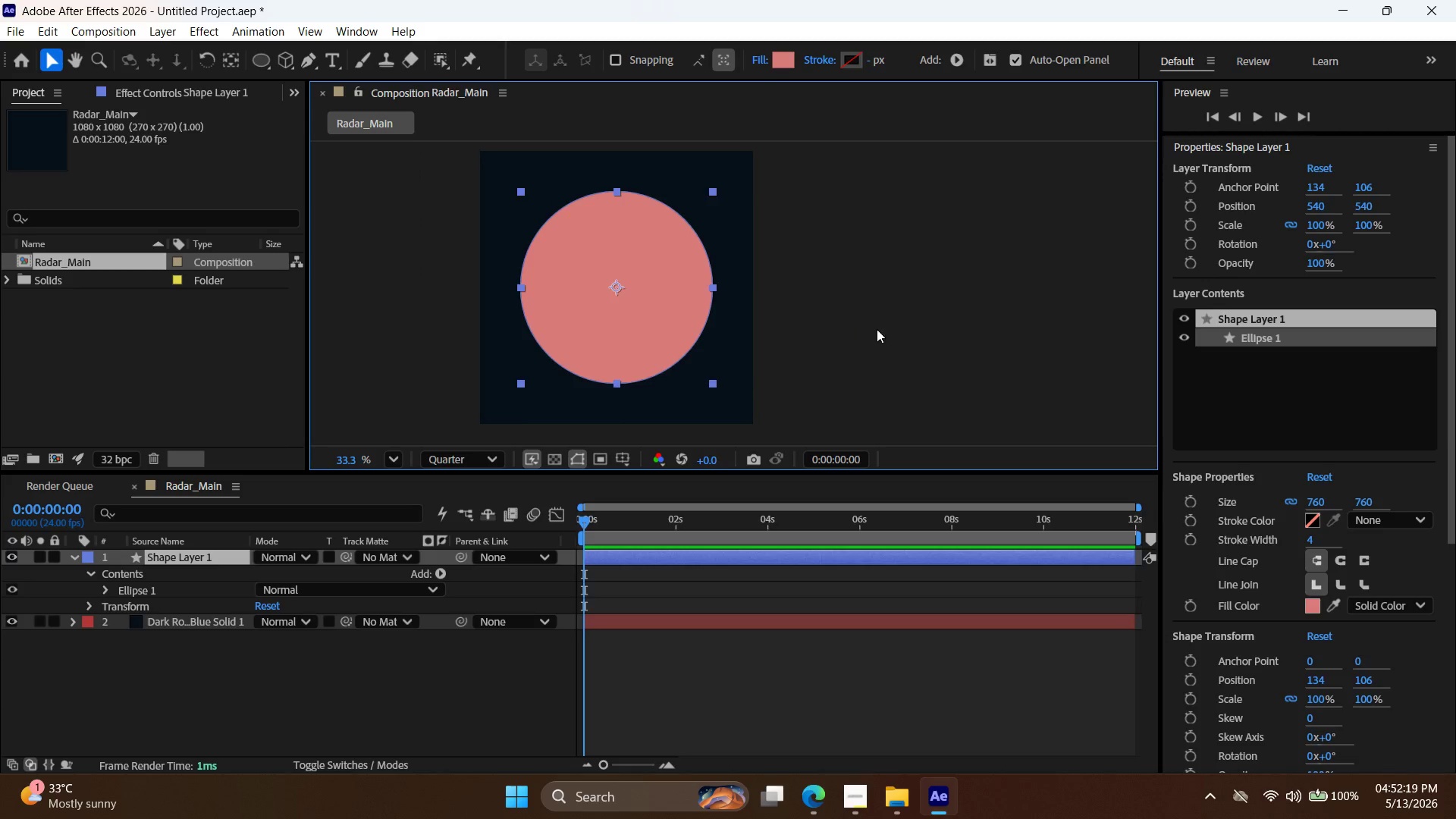 
double_click([649, 306])
 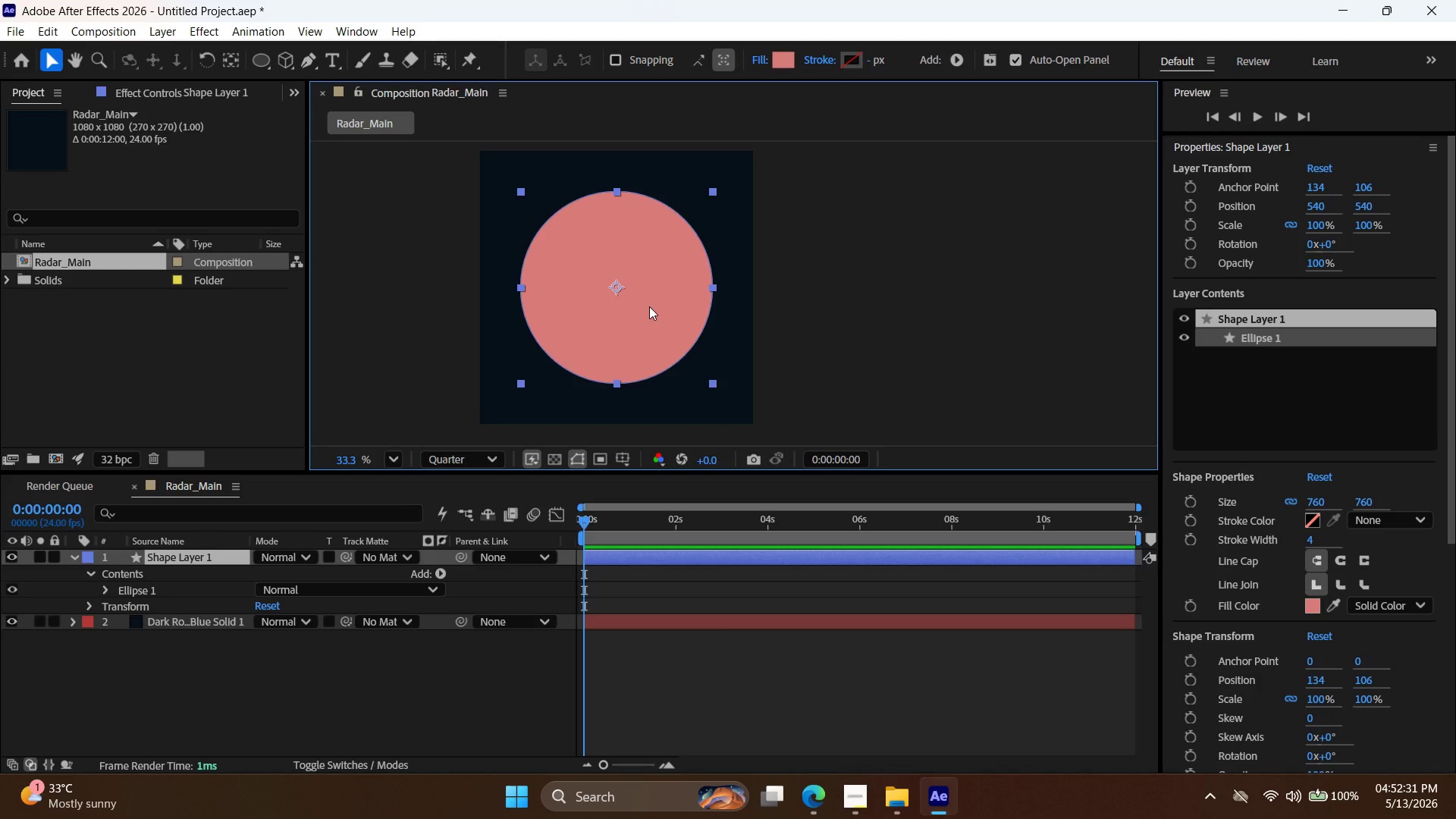 
wait(17.03)
 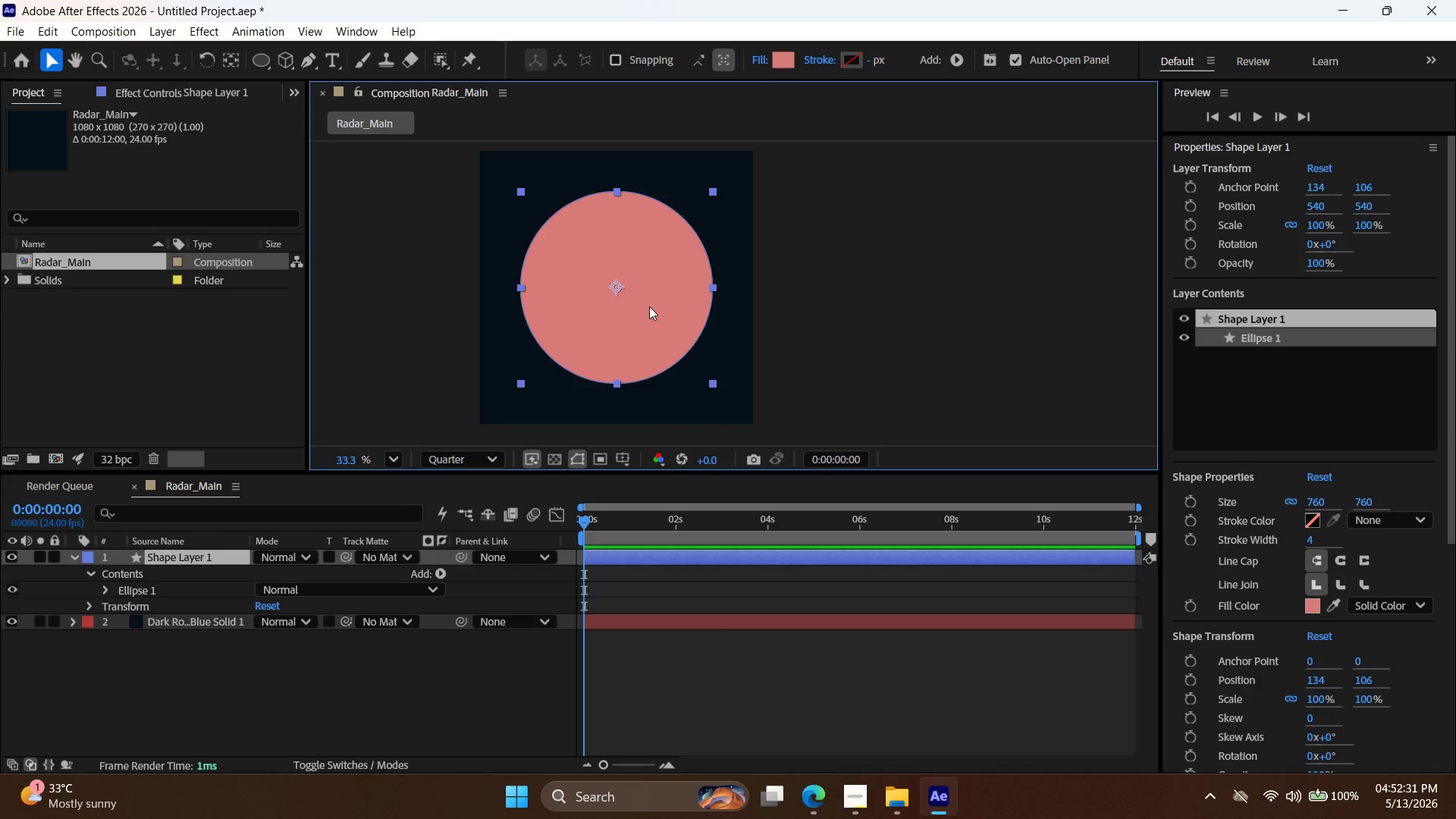 
scroll: coordinate [1368, 577], scroll_direction: down, amount: 1.0
 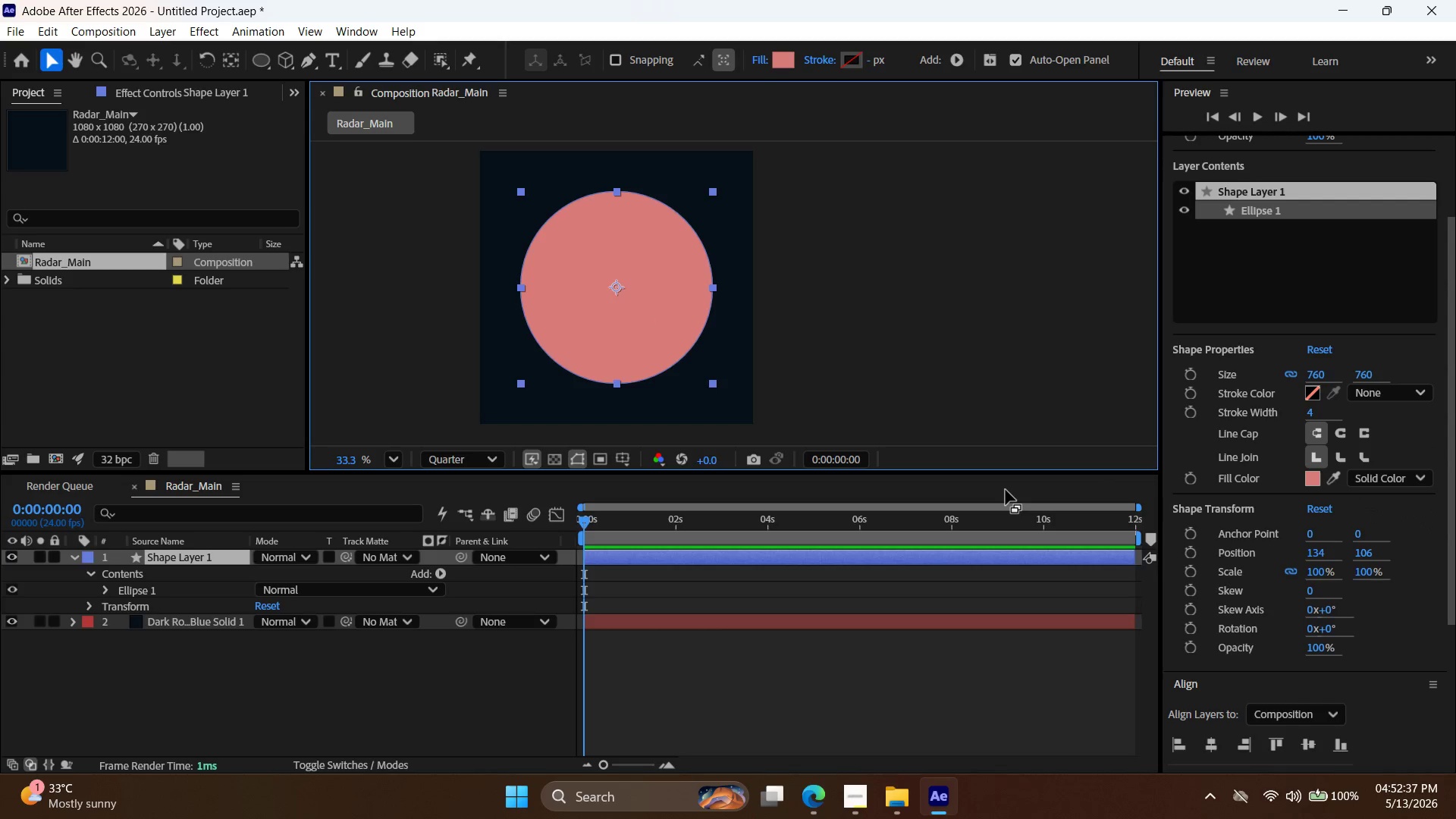 
scroll: coordinate [1005, 494], scroll_direction: up, amount: 2.0
 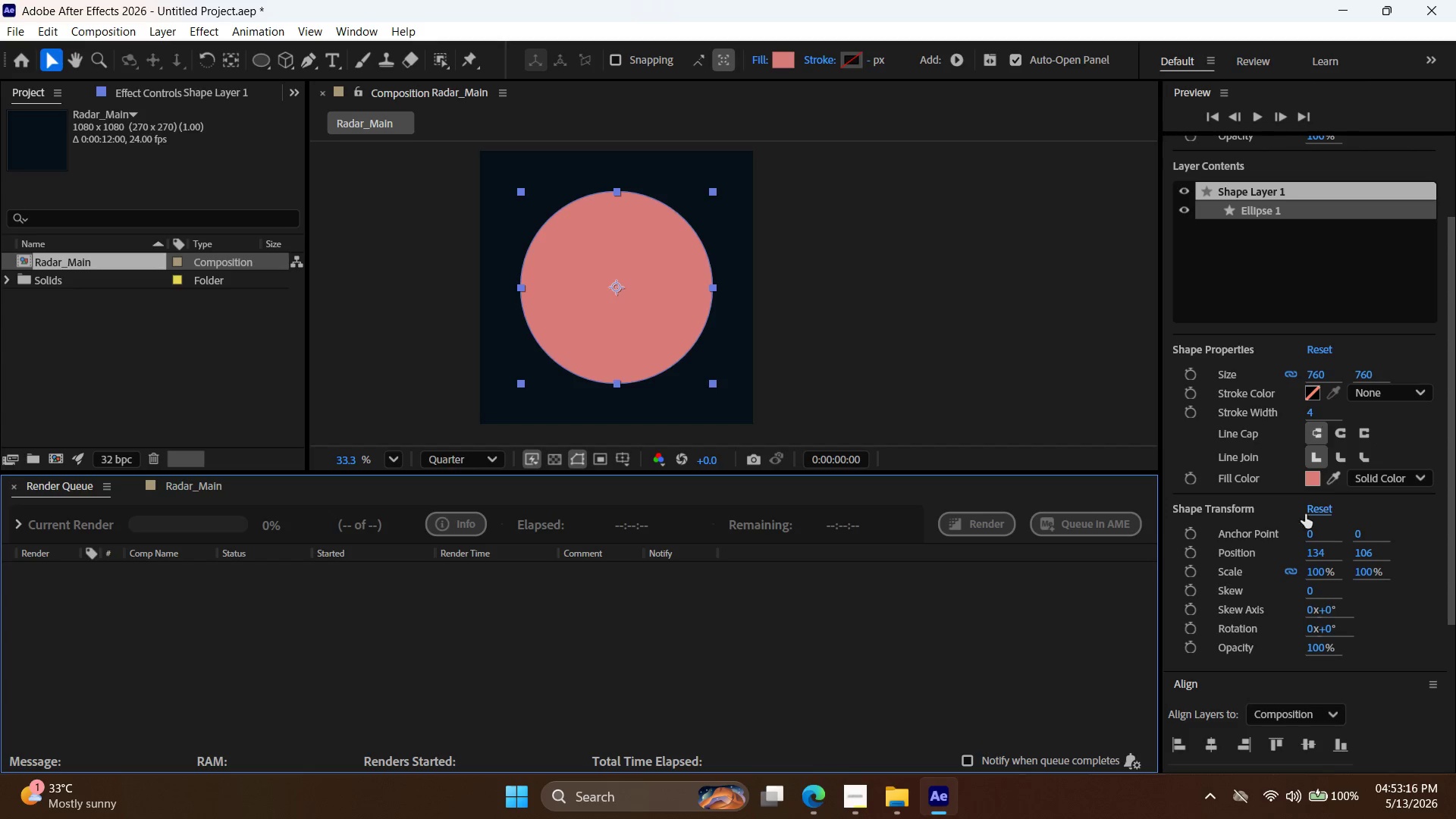 
wait(42.76)
 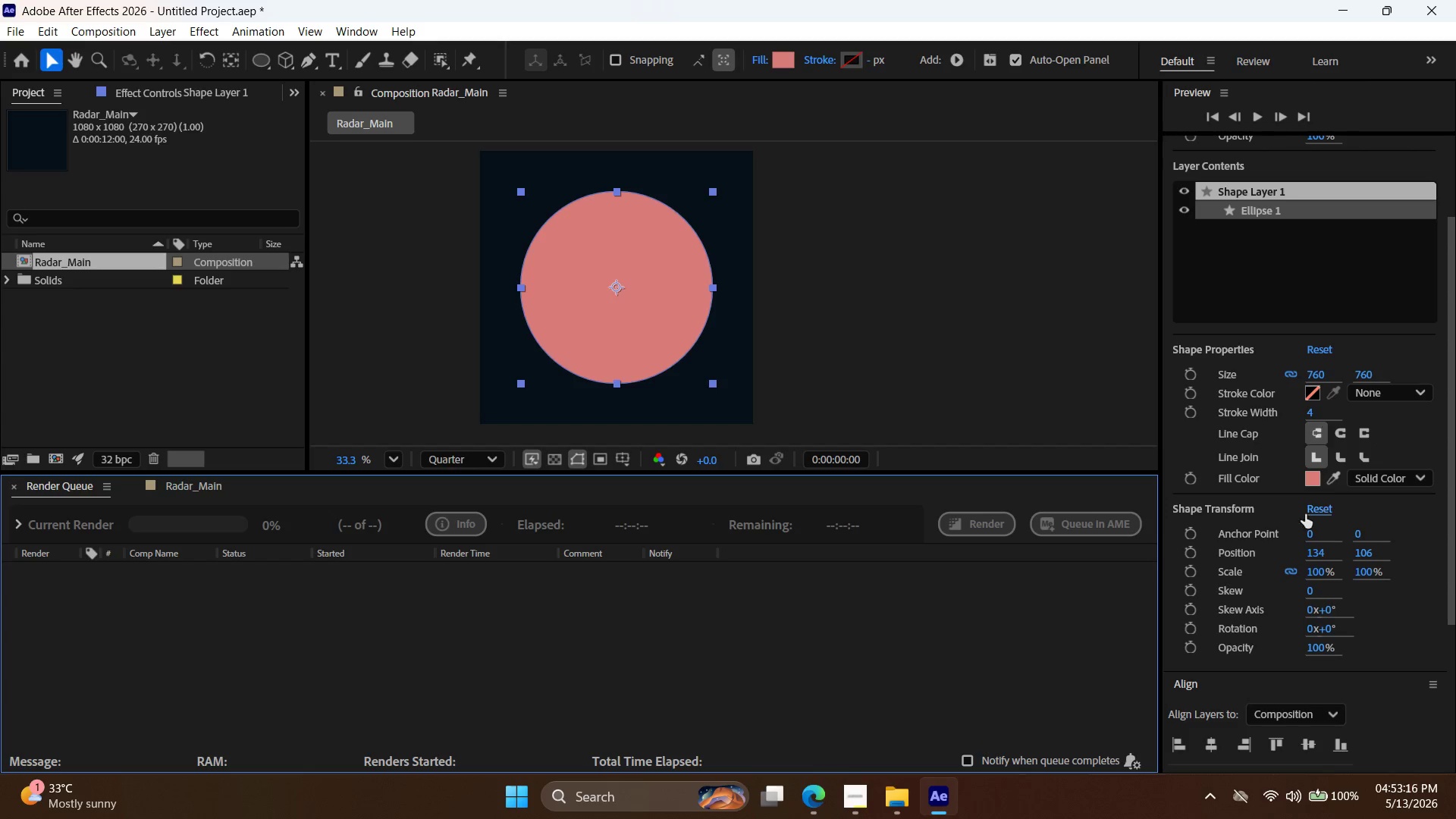 
left_click([1314, 480])
 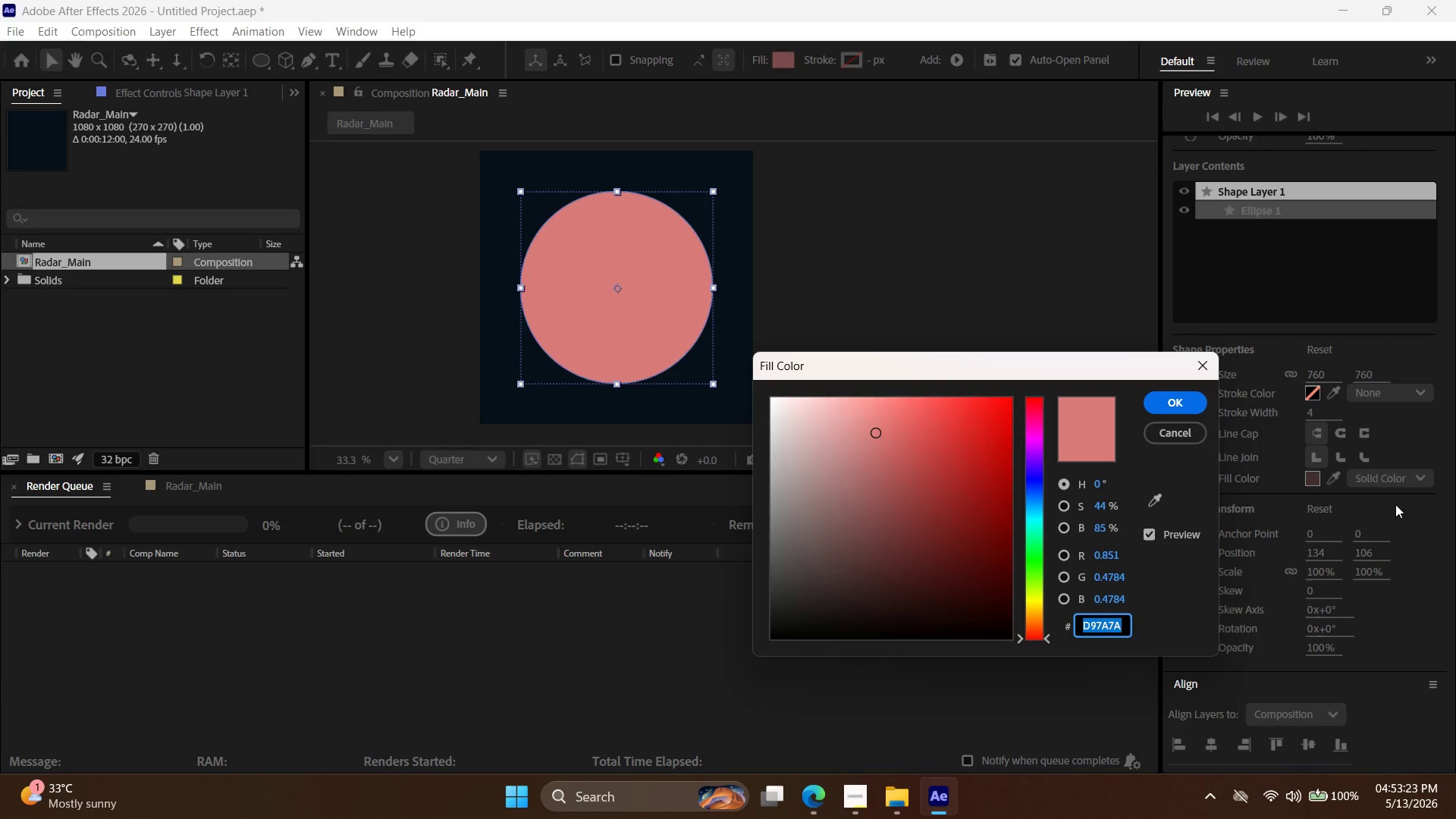 
key(Numpad0)
 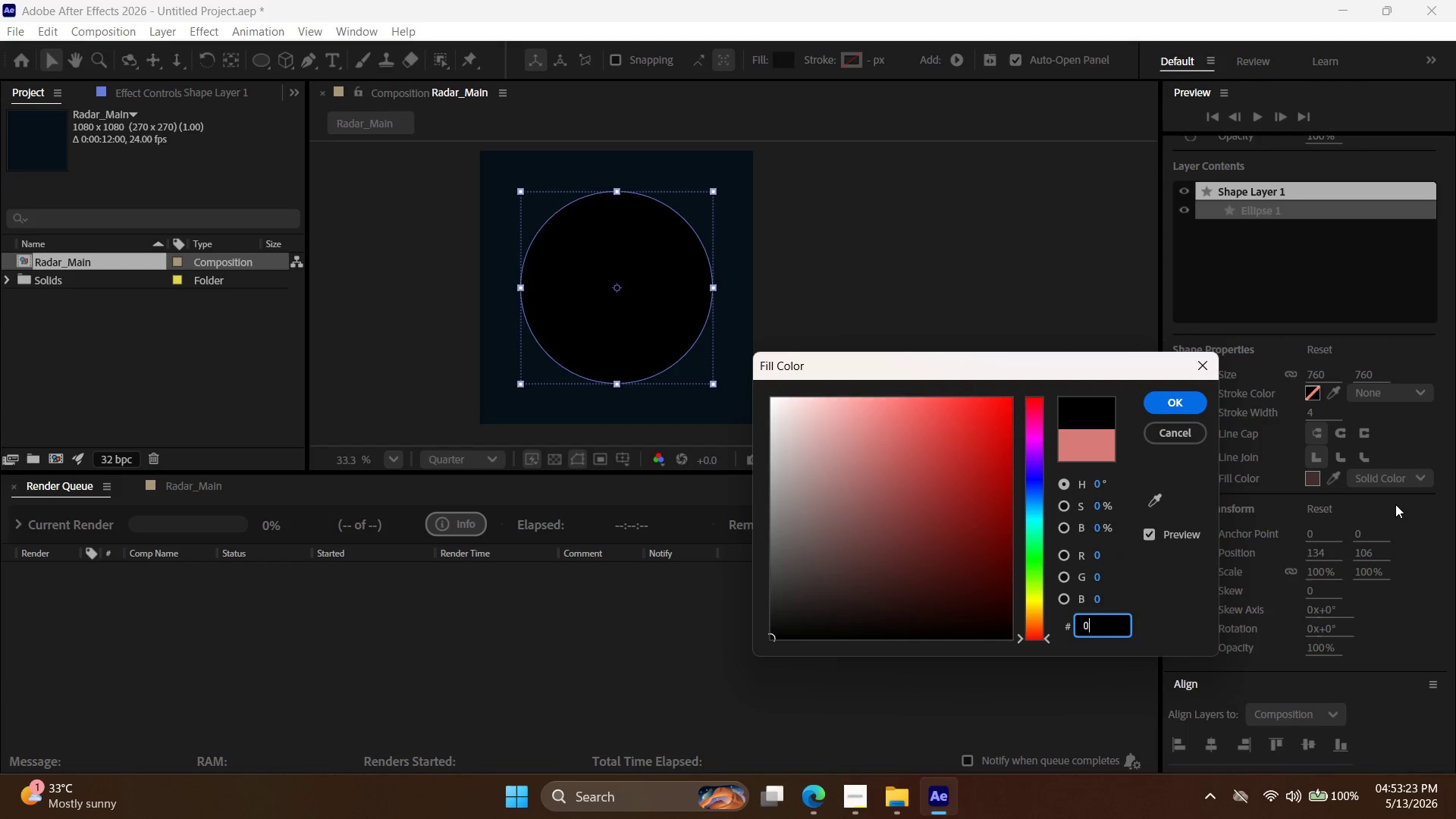 
key(Numpad7)
 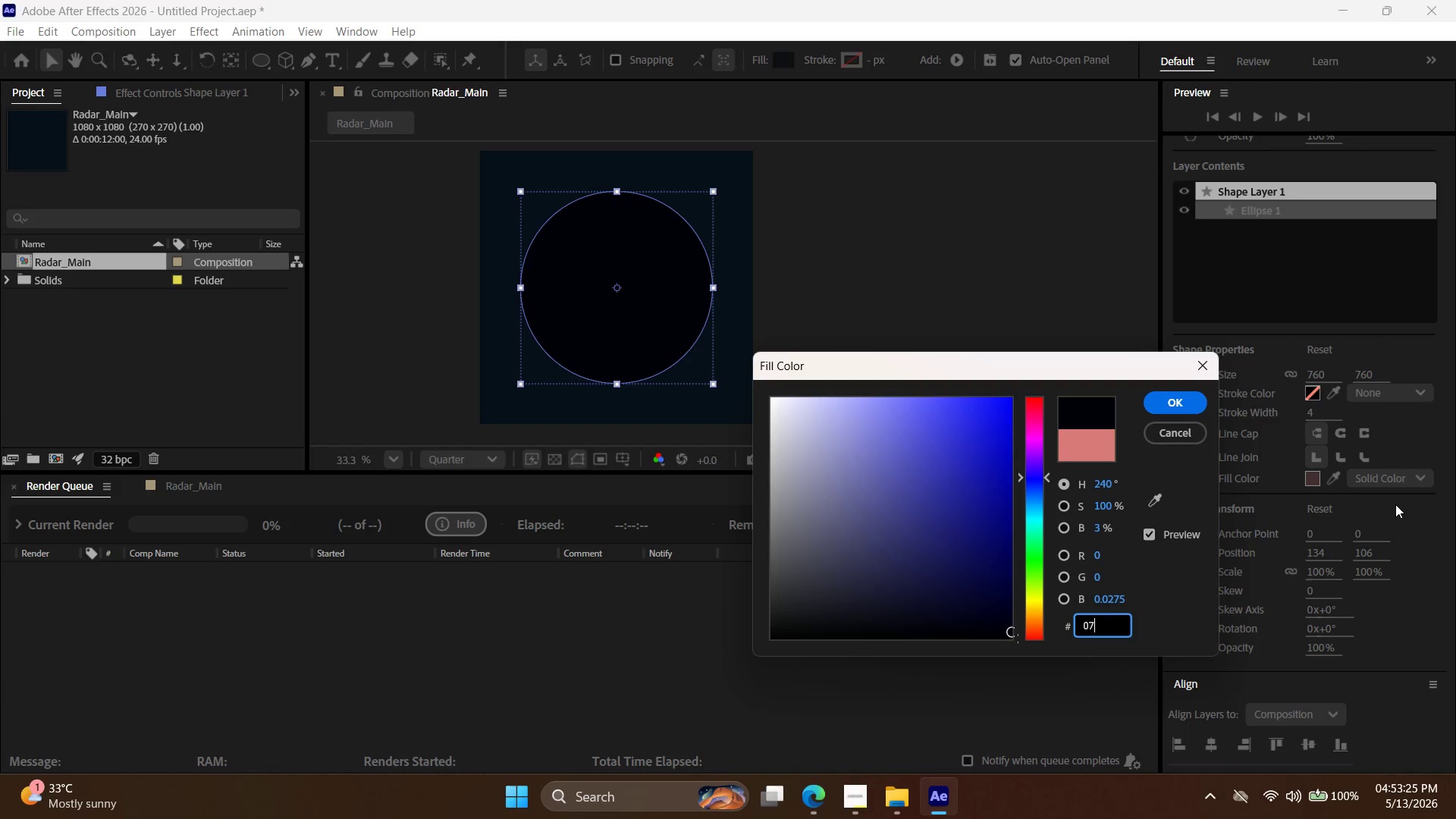 
key(Numpad1)
 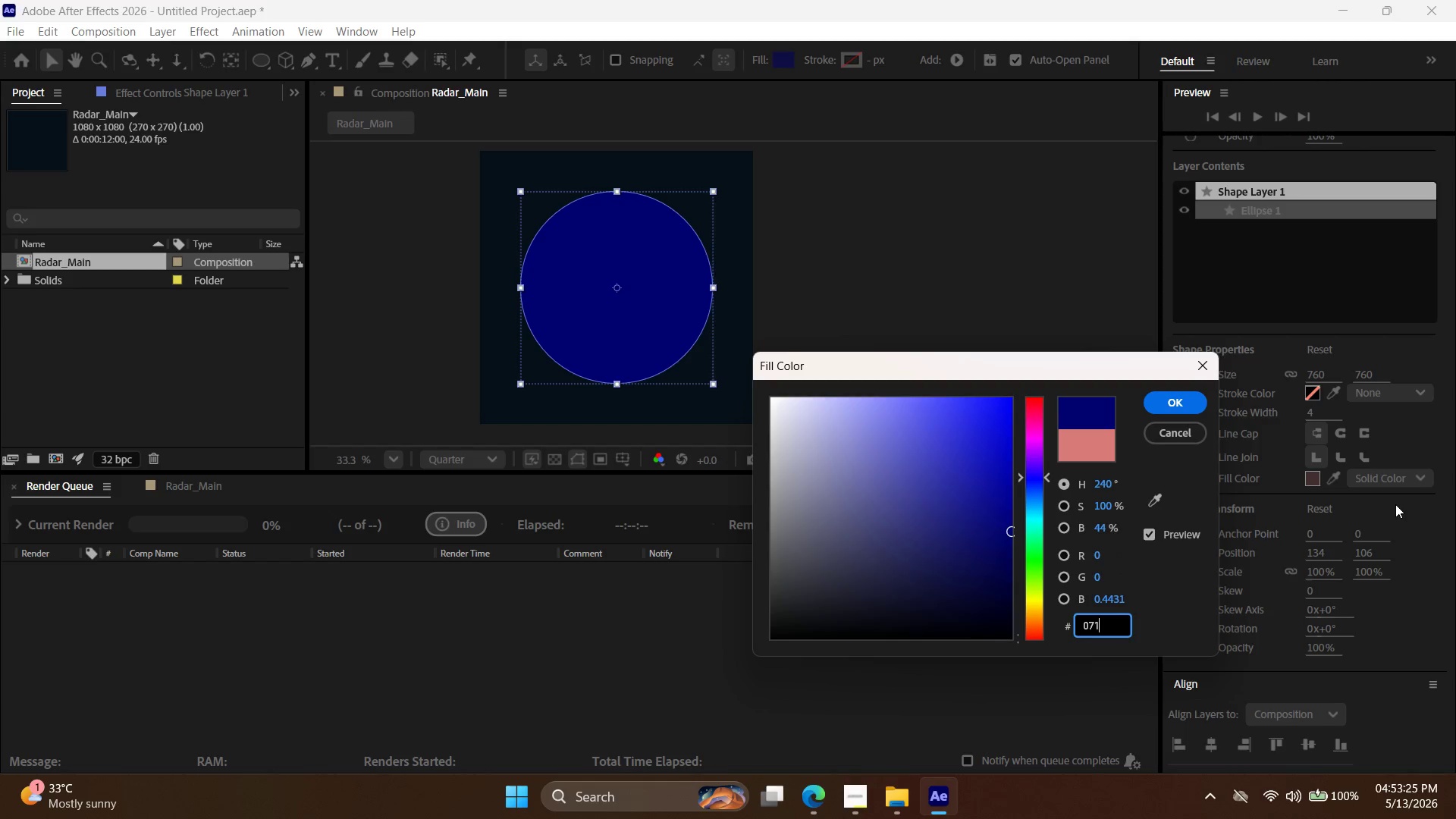 
key(Numpad0)
 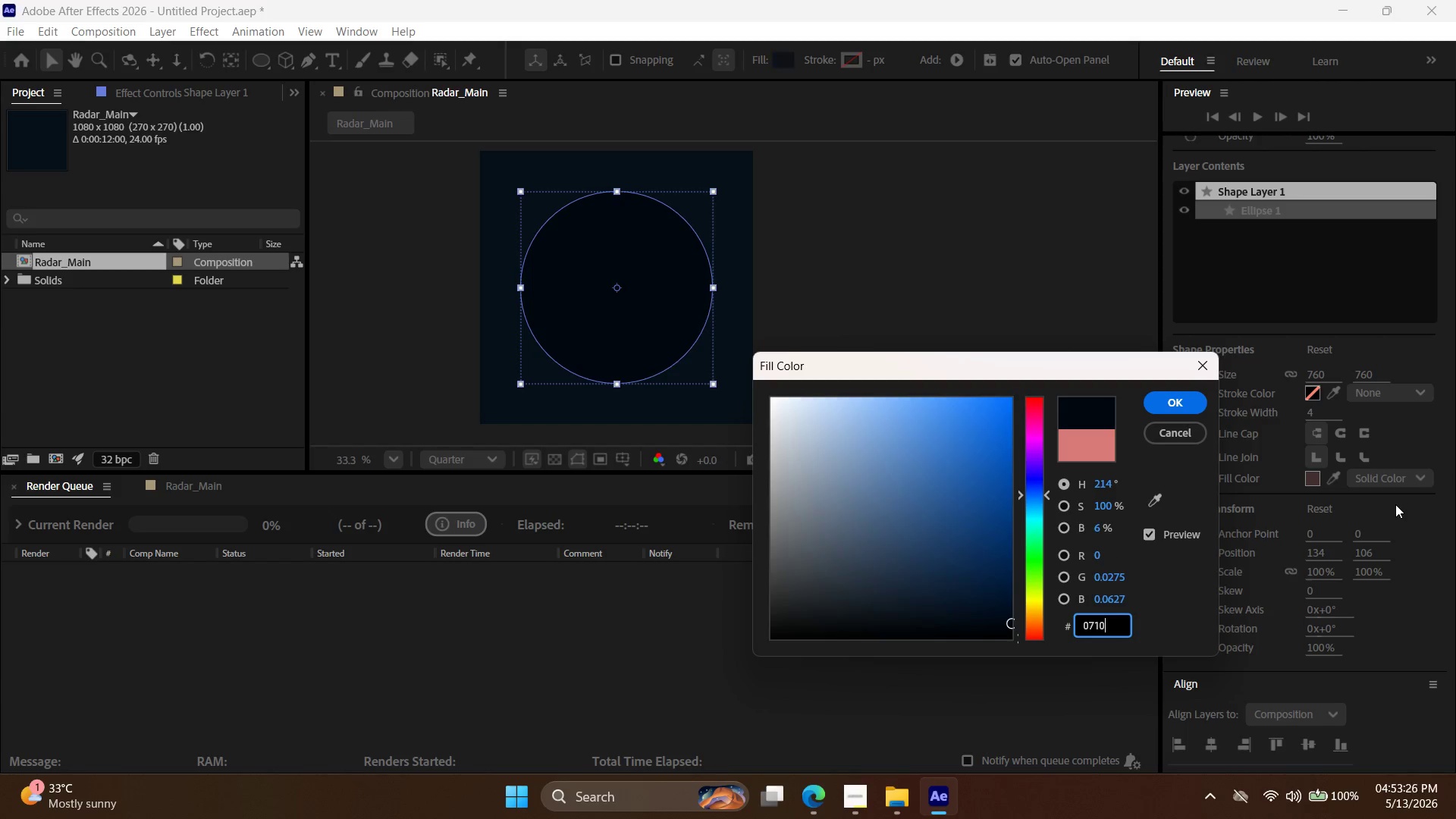 
key(Numpad1)
 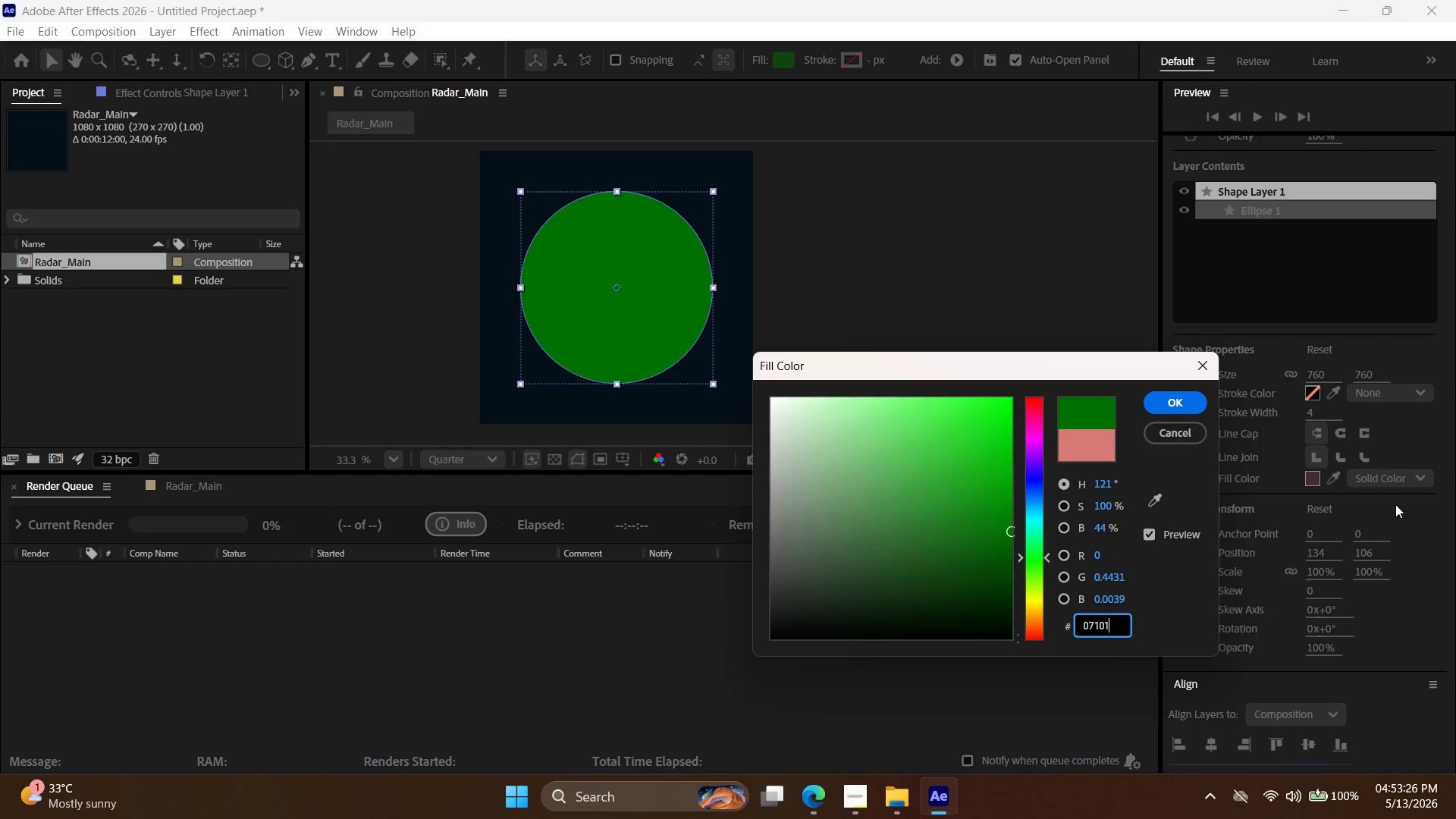 
key(Numpad9)
 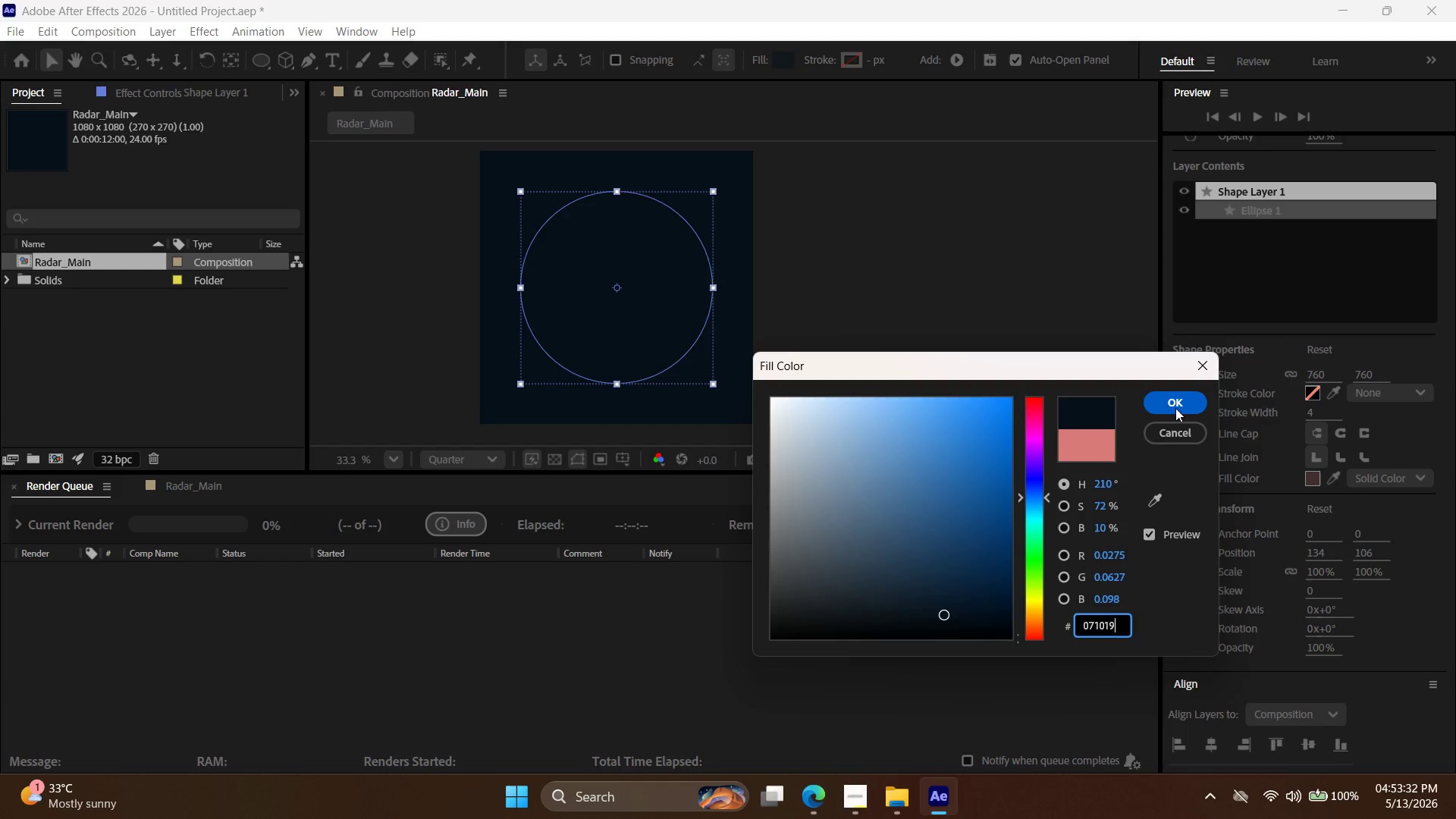 
wait(11.48)
 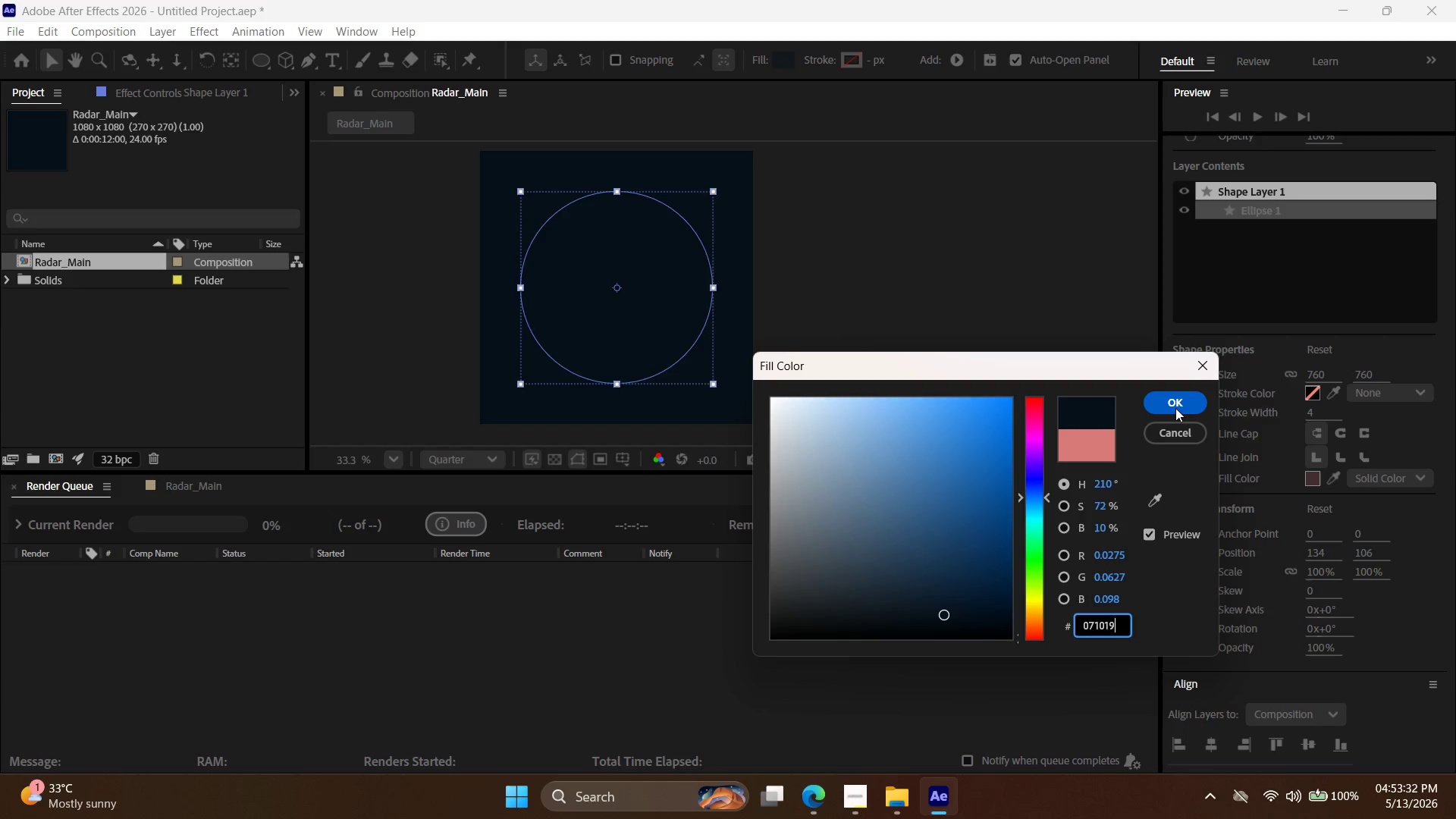 
left_click([1177, 403])
 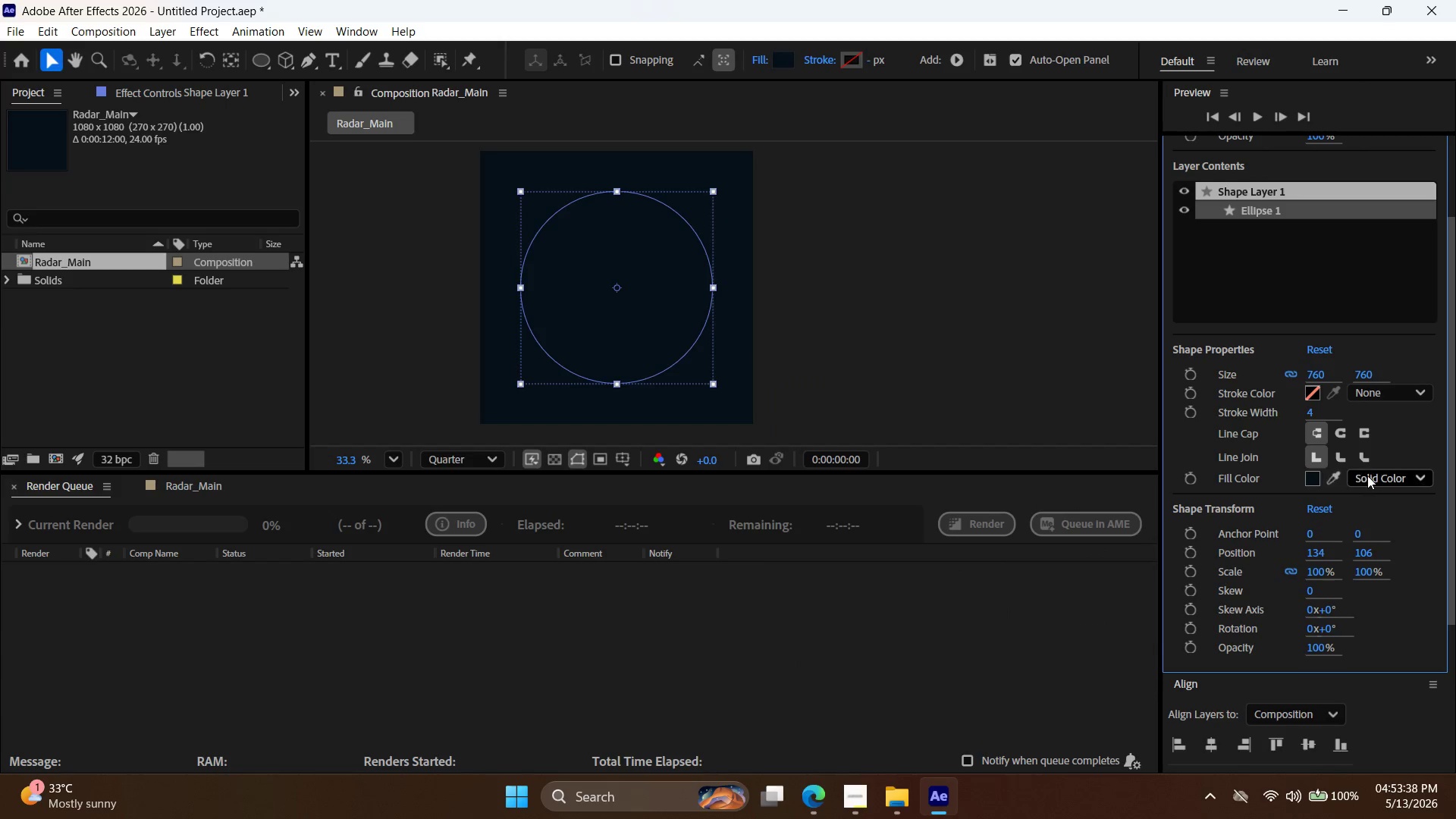 
left_click([1367, 477])
 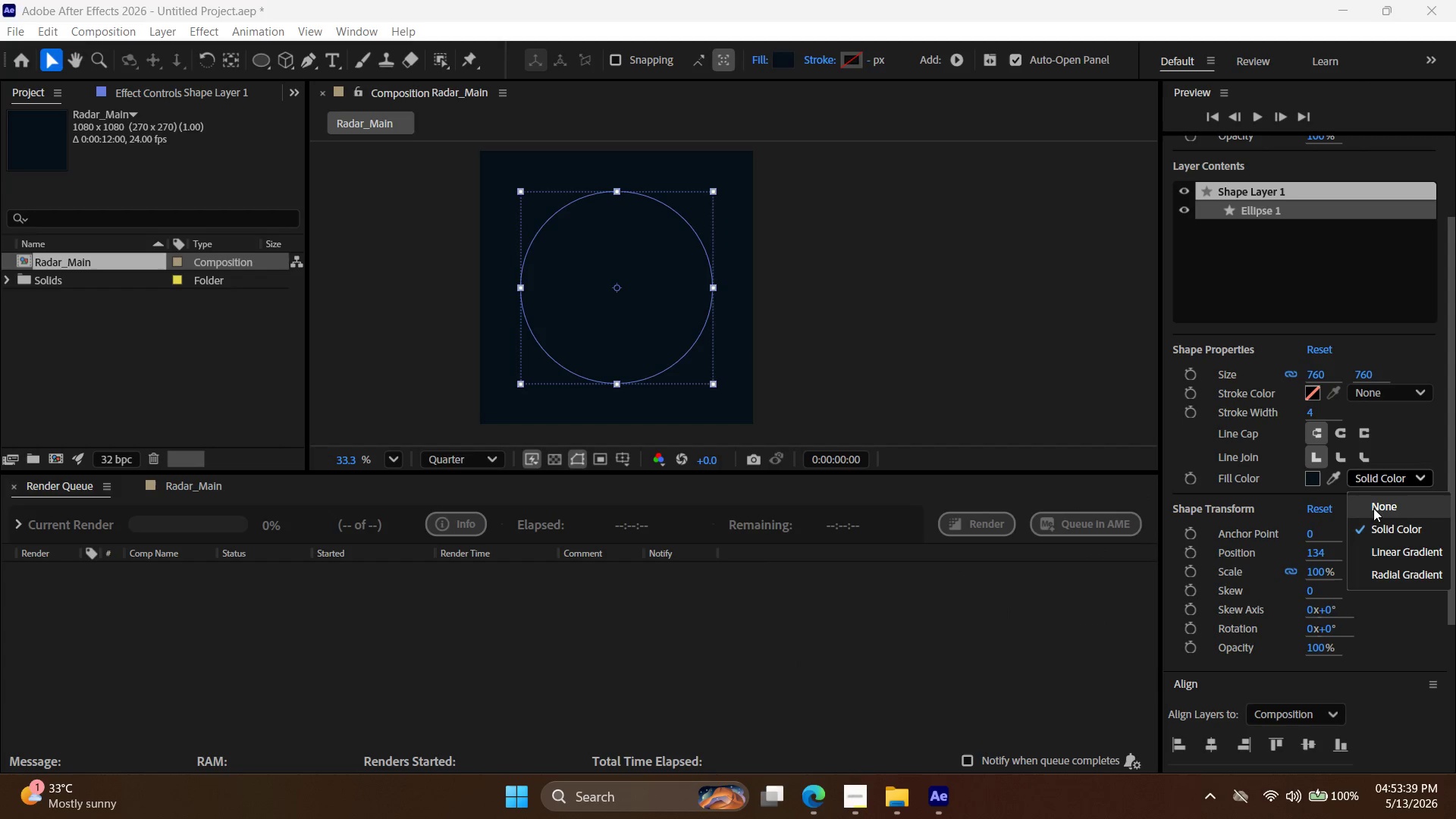 
left_click([1376, 507])
 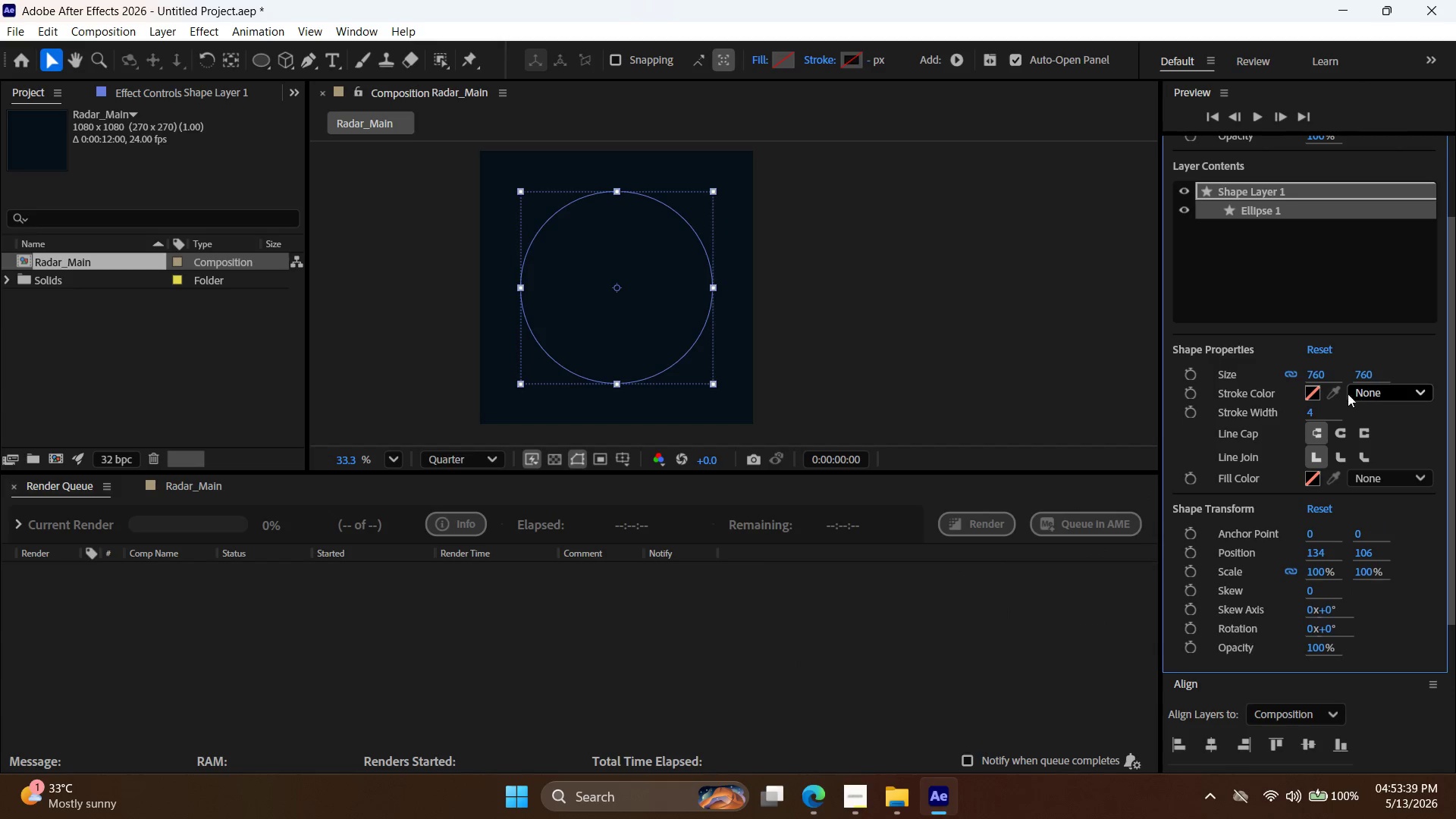 
left_click([1367, 388])
 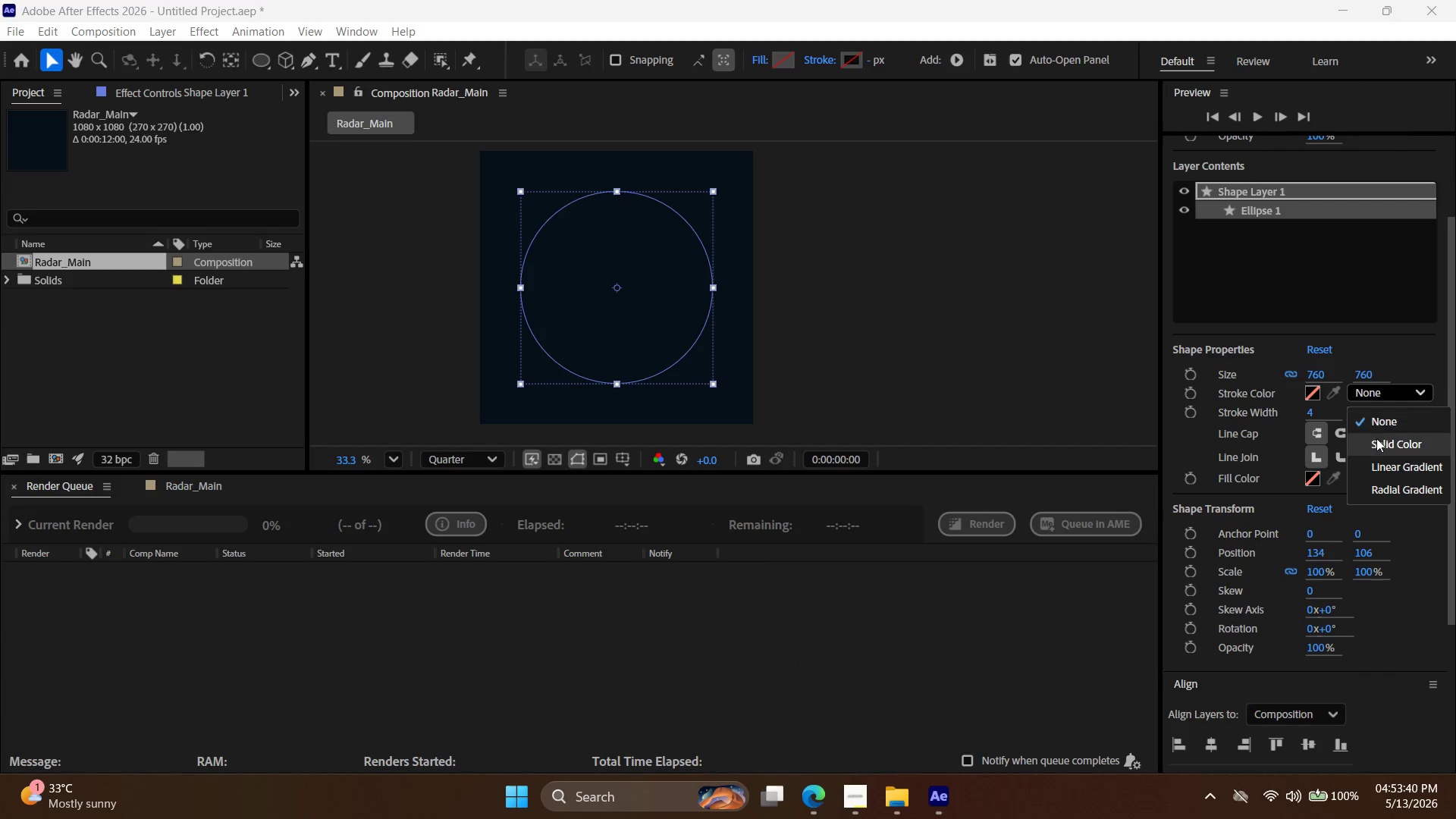 
left_click([1377, 438])
 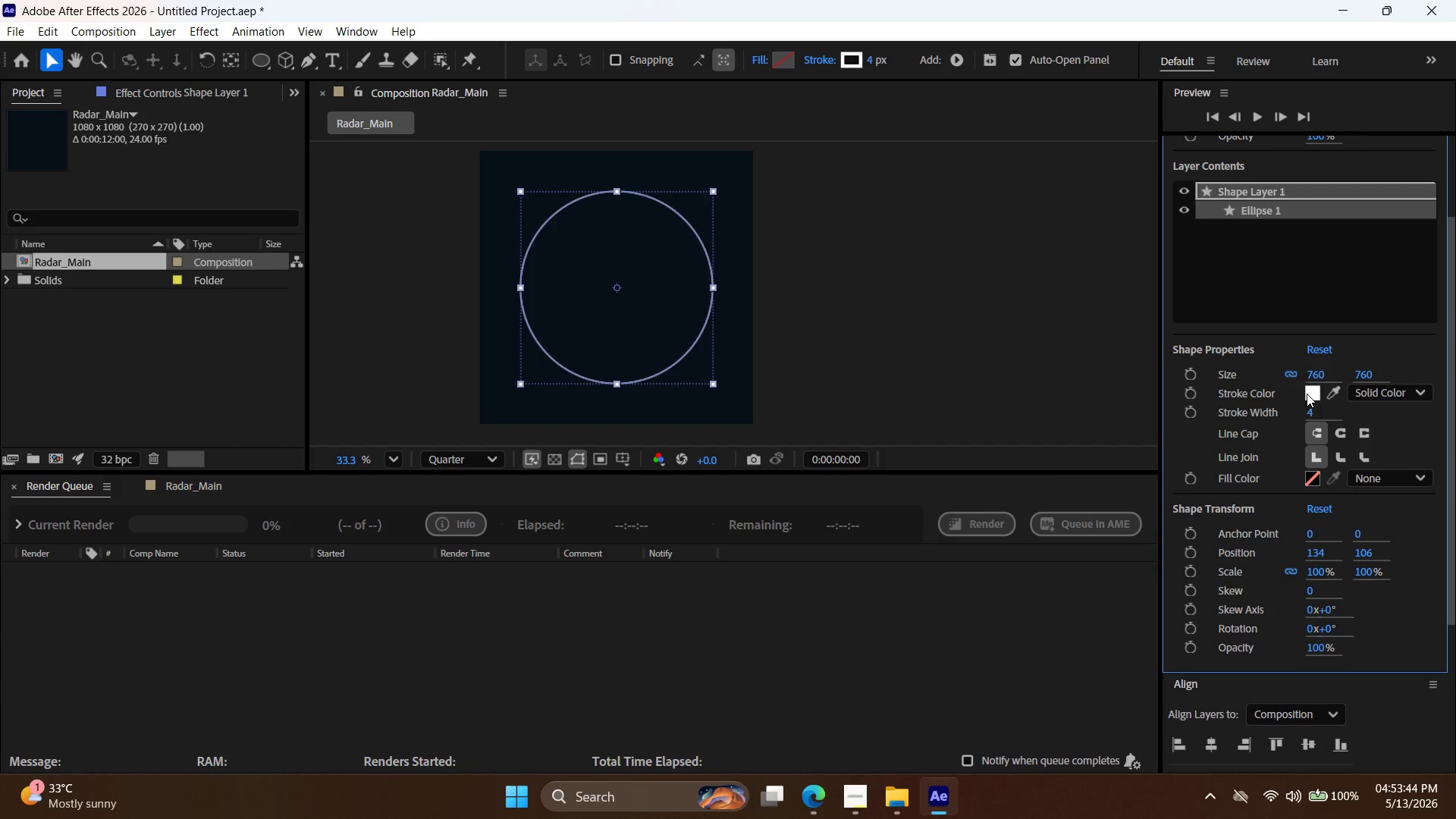 
key(Numpad0)
 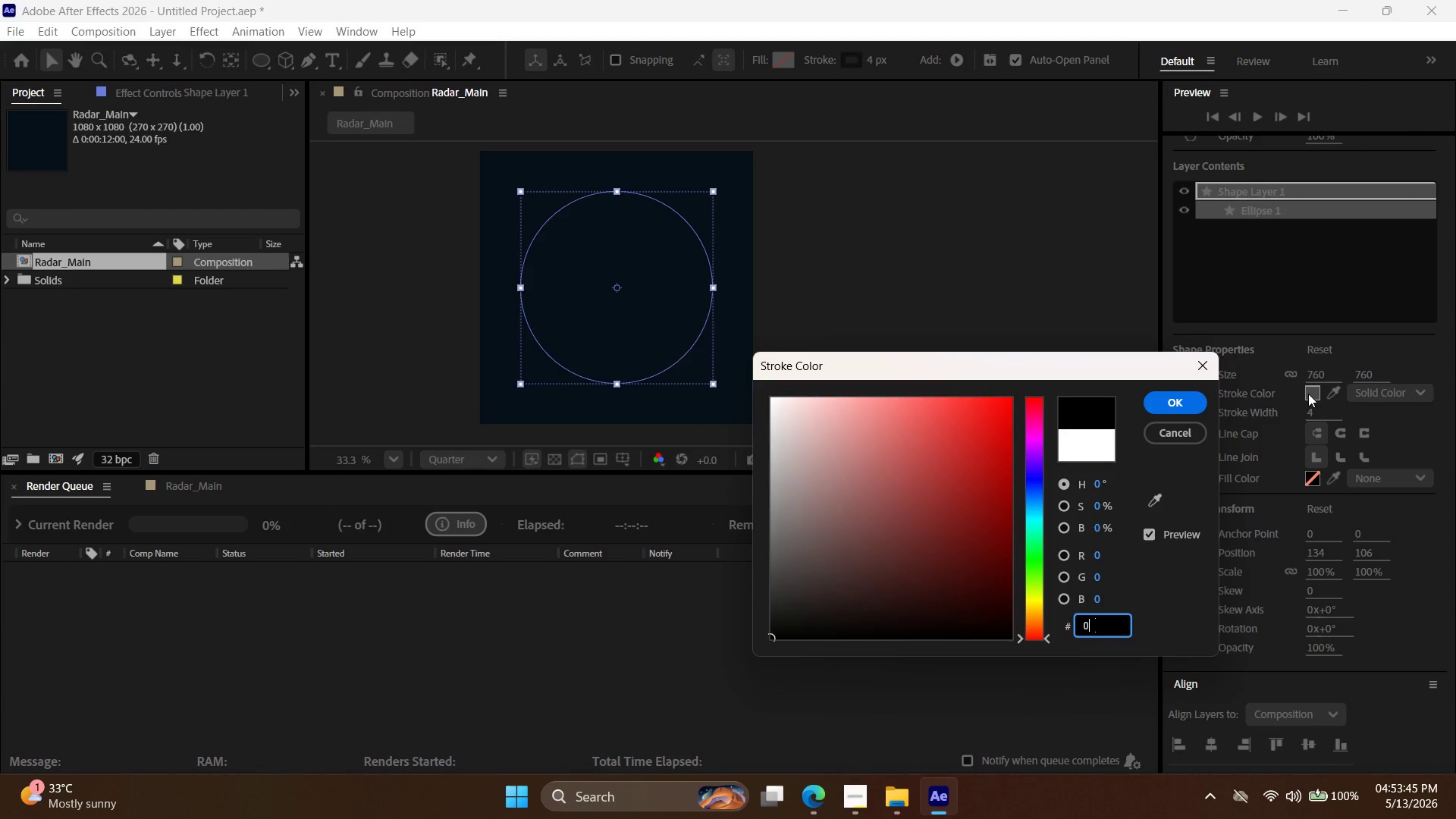 
key(Numpad0)
 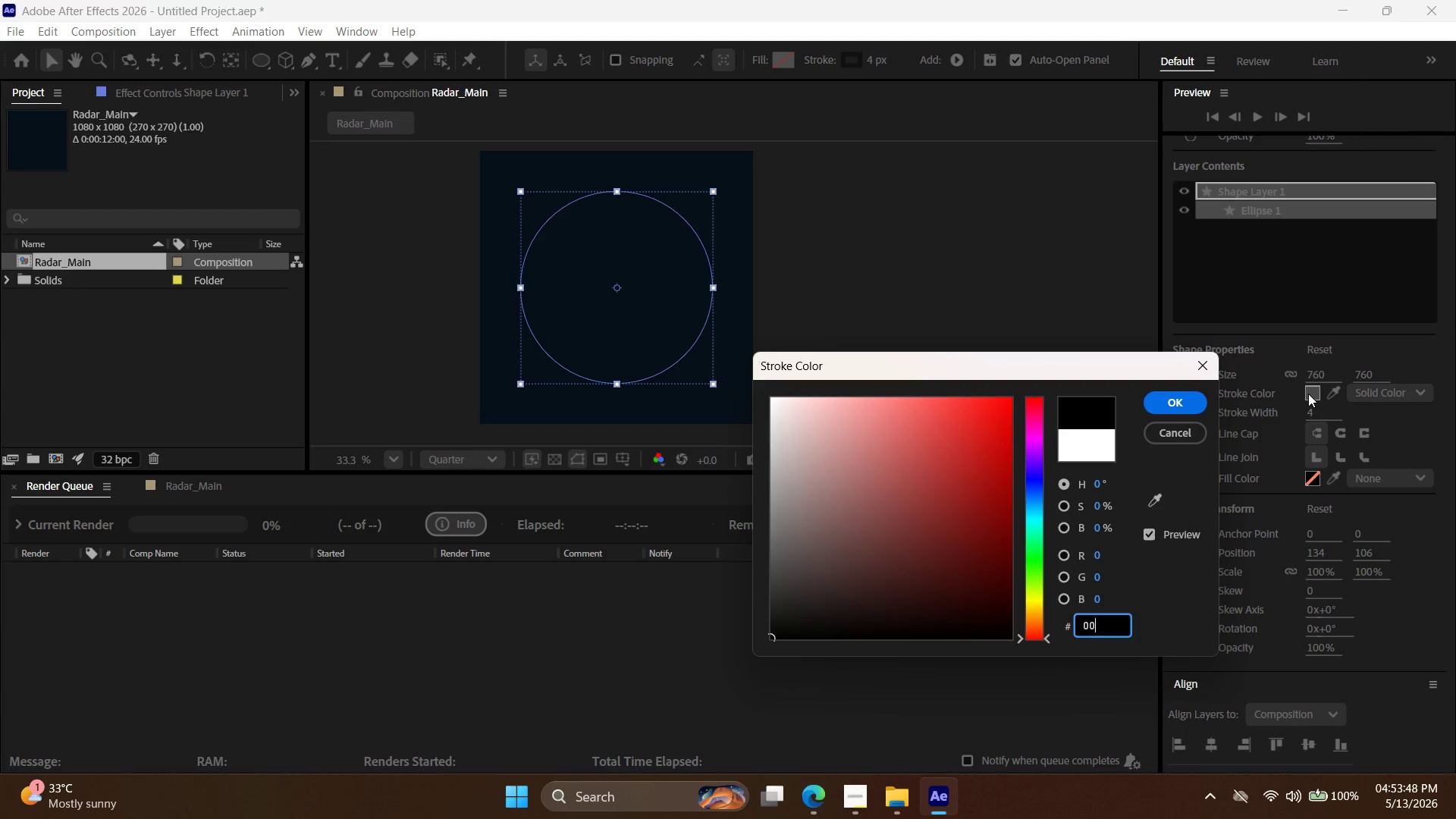 
type(fc)
key(Backspace)
type(f9d)
 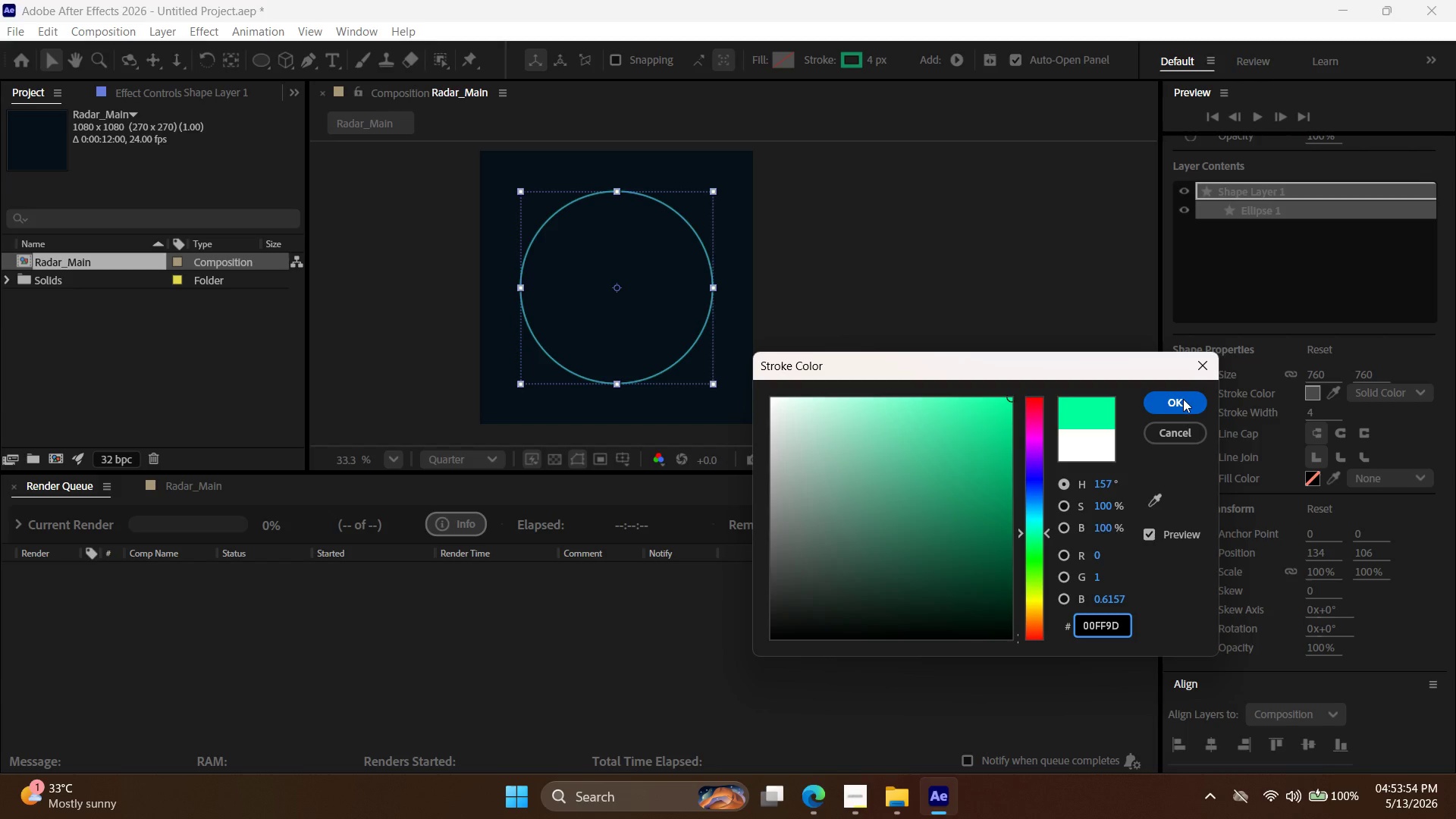 
left_click([1151, 400])
 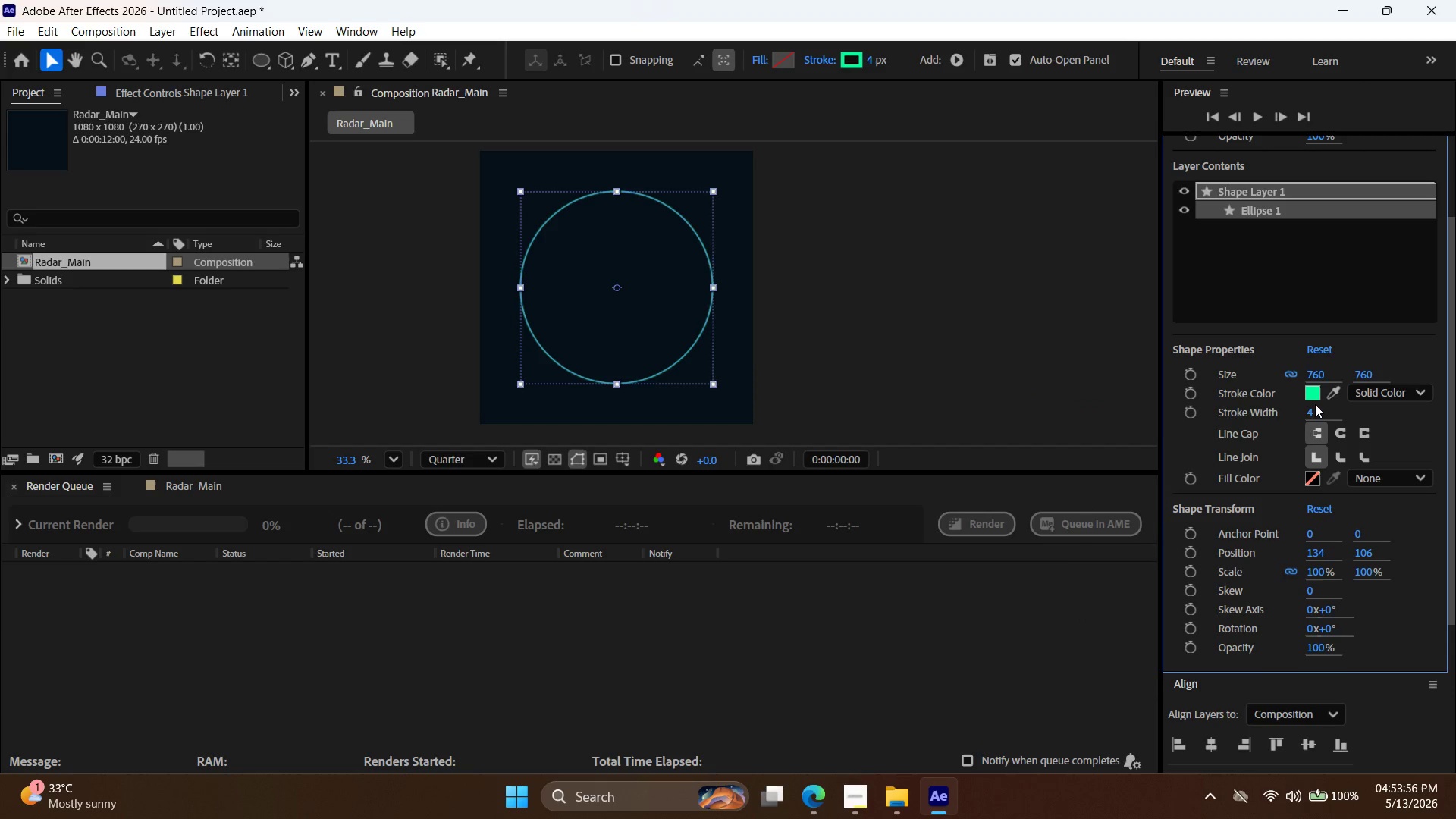 
double_click([1315, 404])
 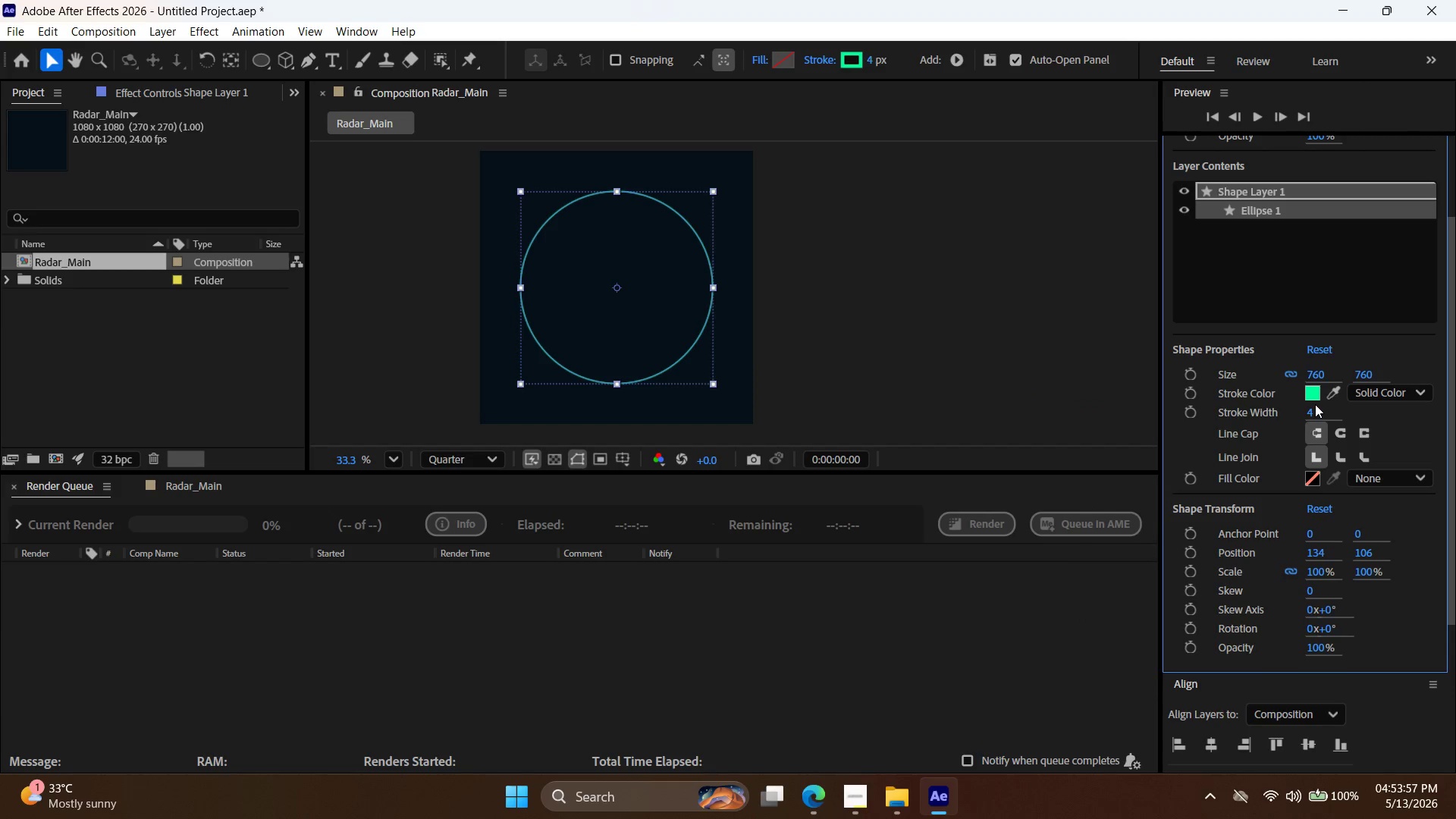 
triple_click([1315, 404])
 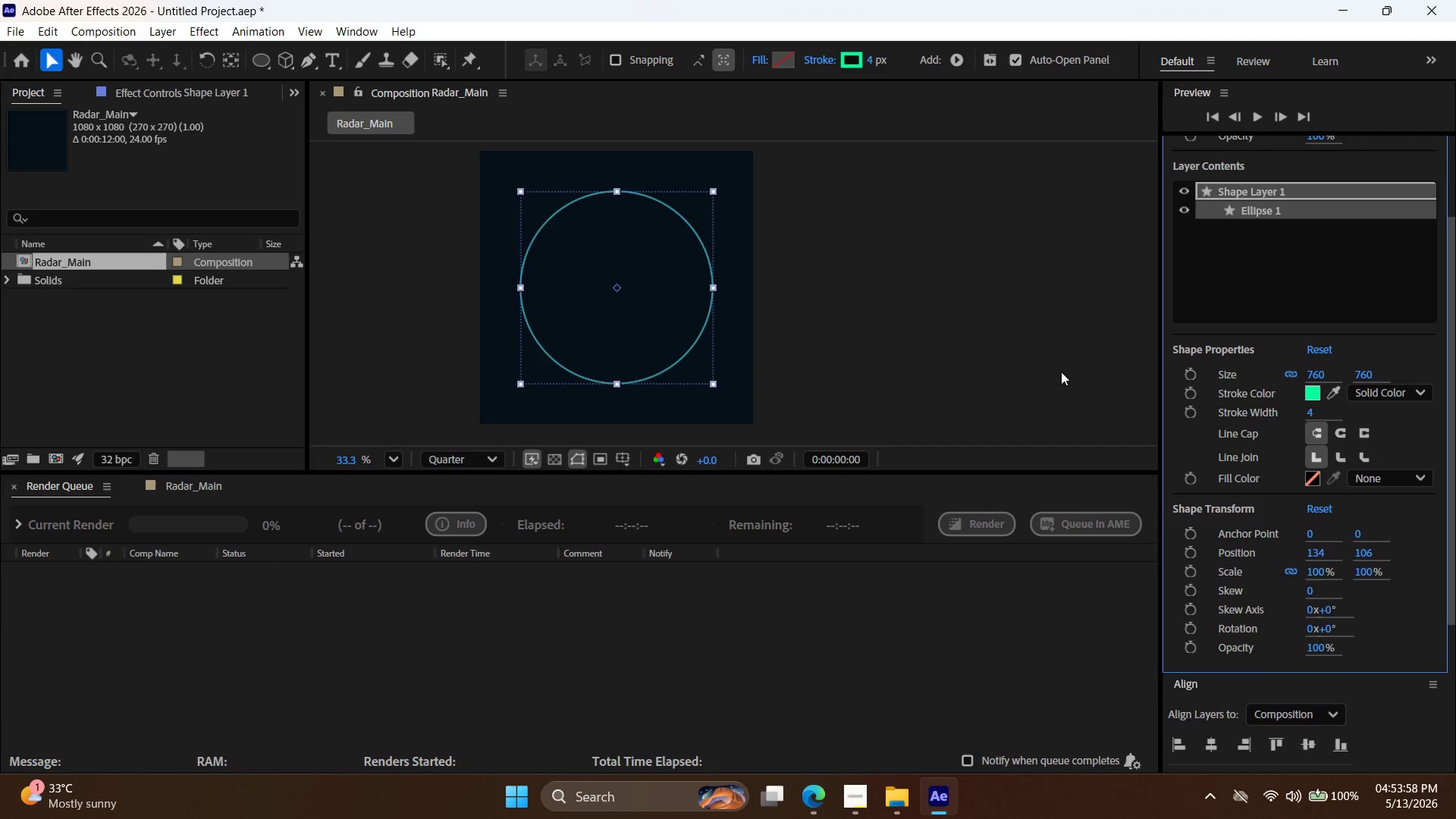 
left_click([1058, 369])
 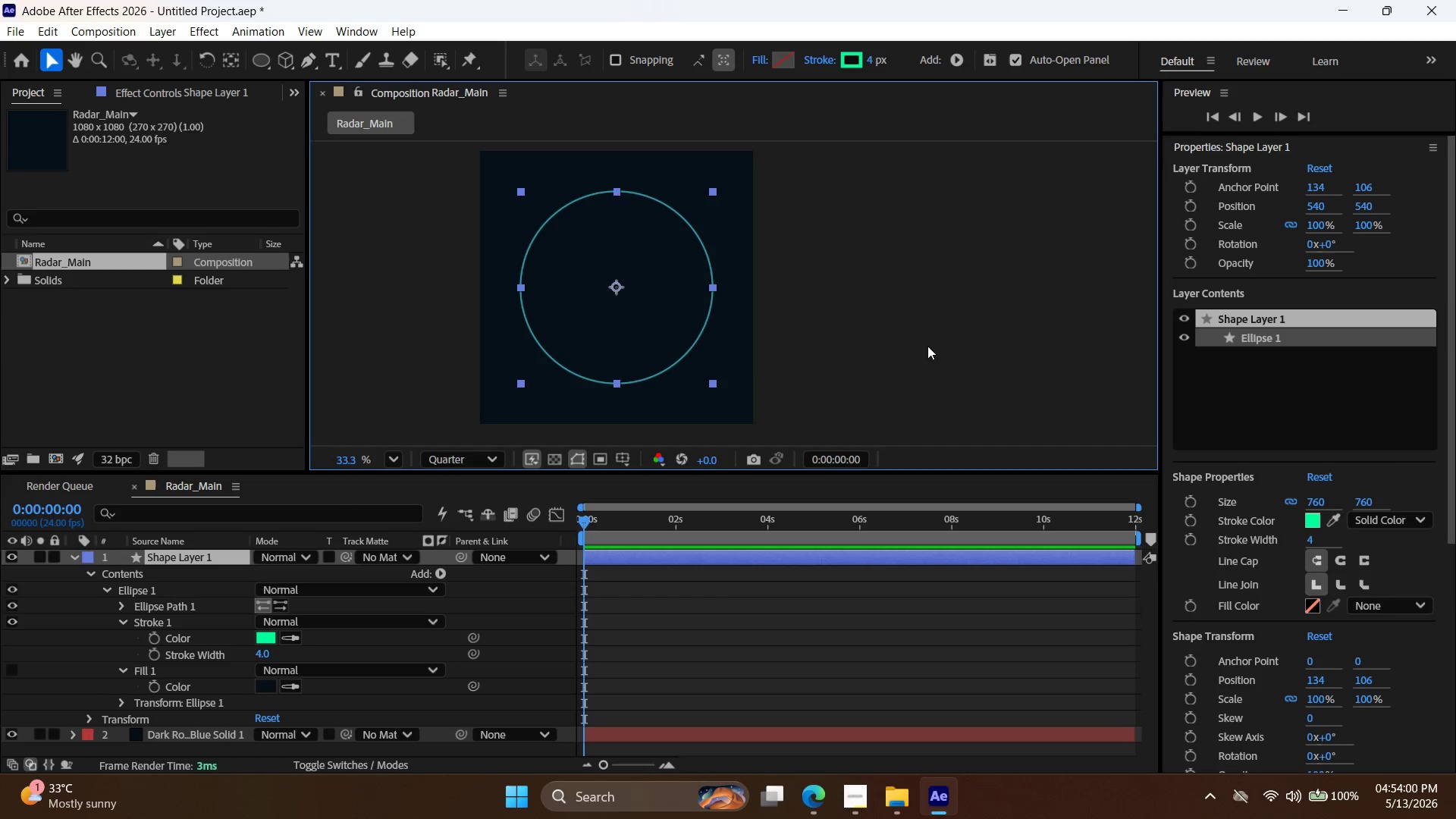 
scroll: coordinate [1429, 506], scroll_direction: down, amount: 5.0
 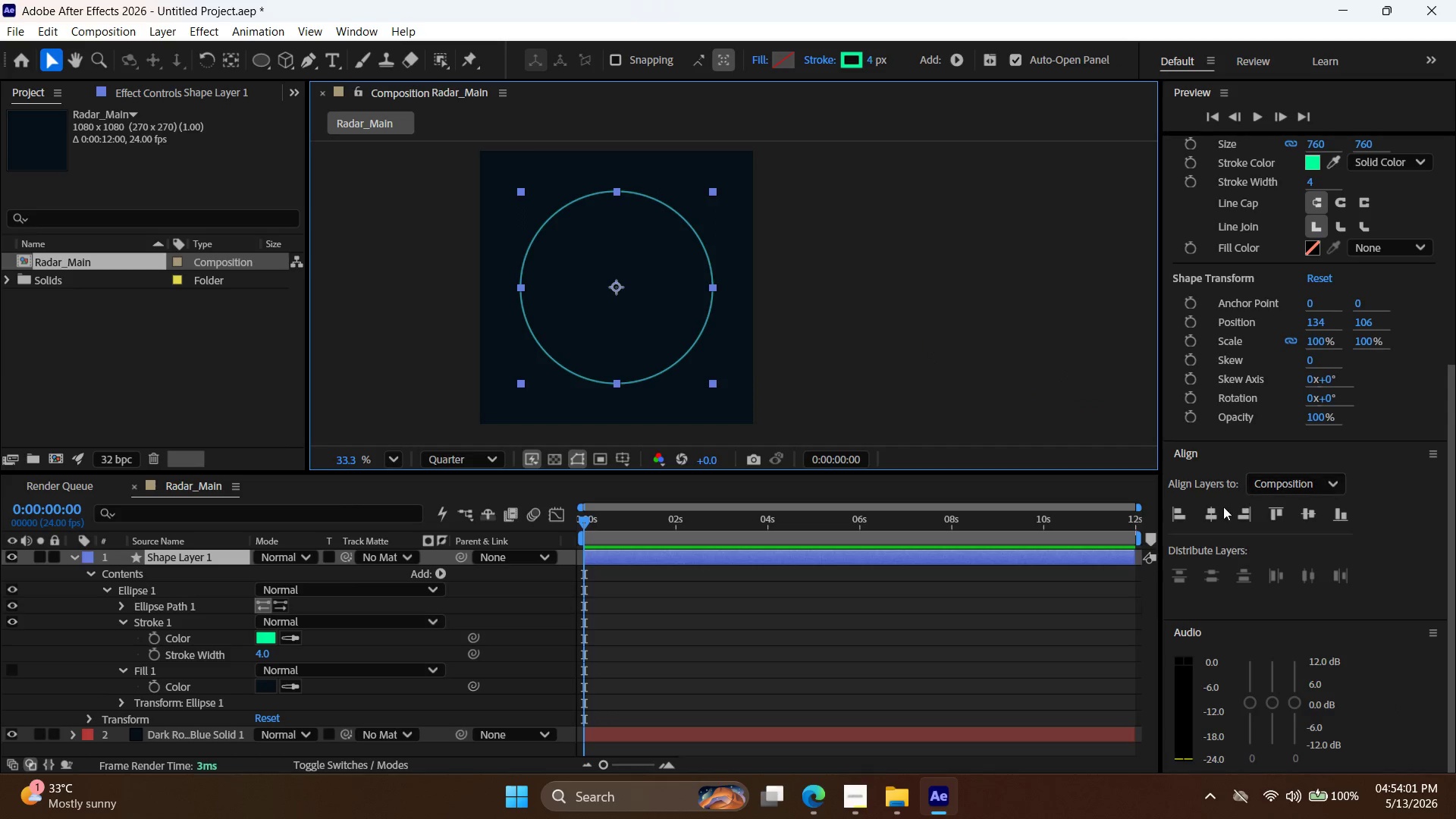 
left_click([1220, 511])
 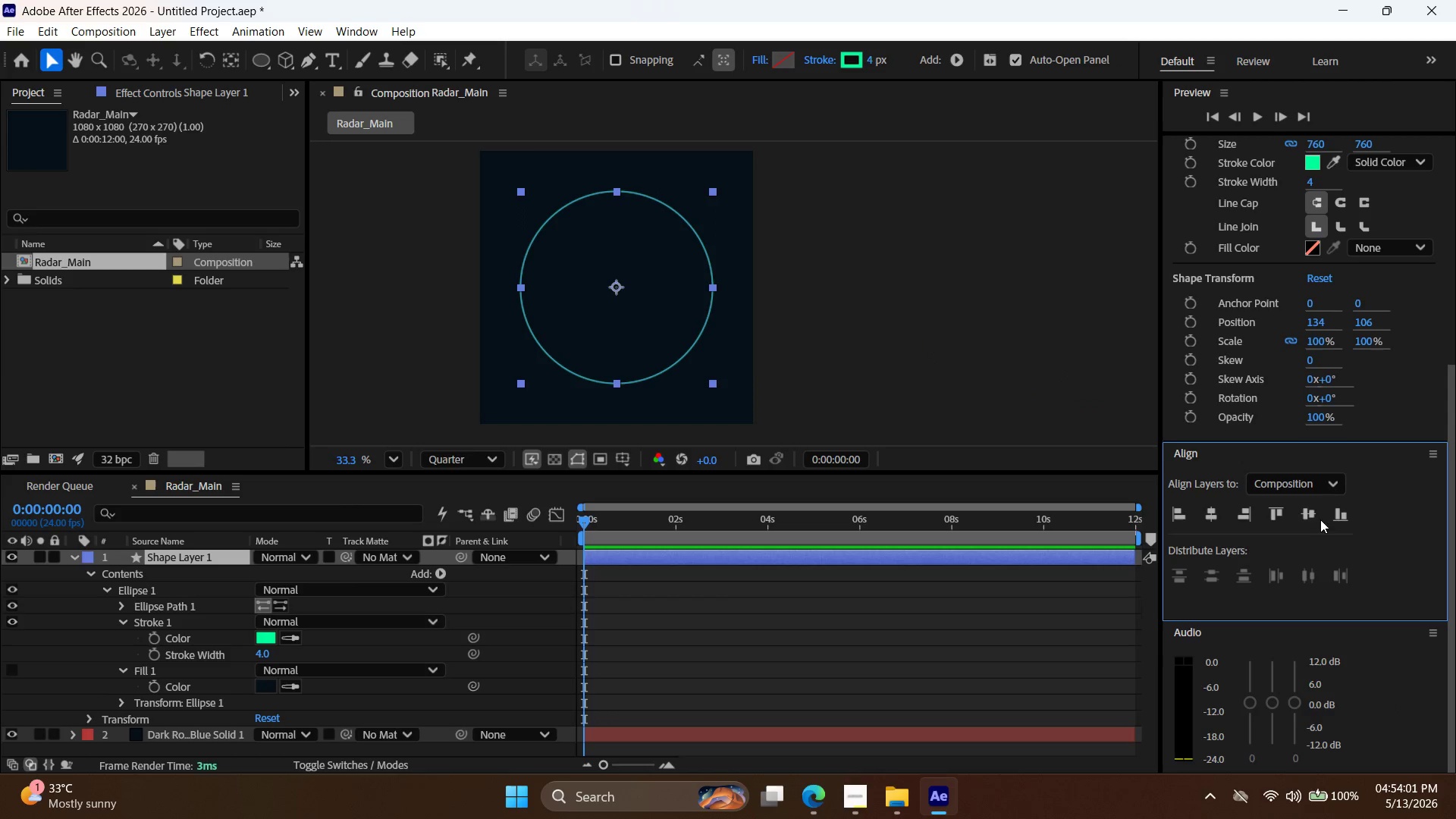 
left_click([1308, 517])
 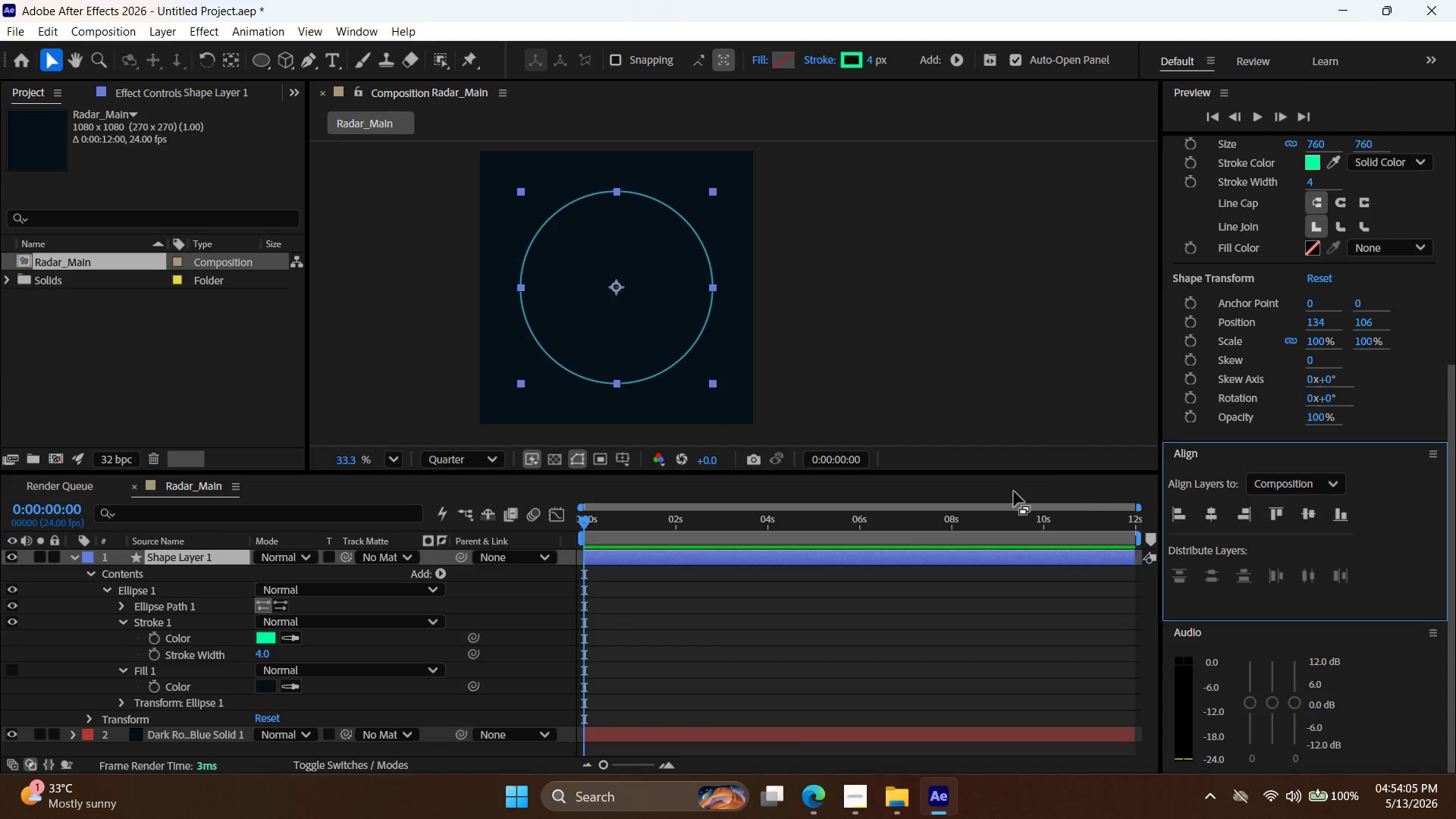 
wait(5.03)
 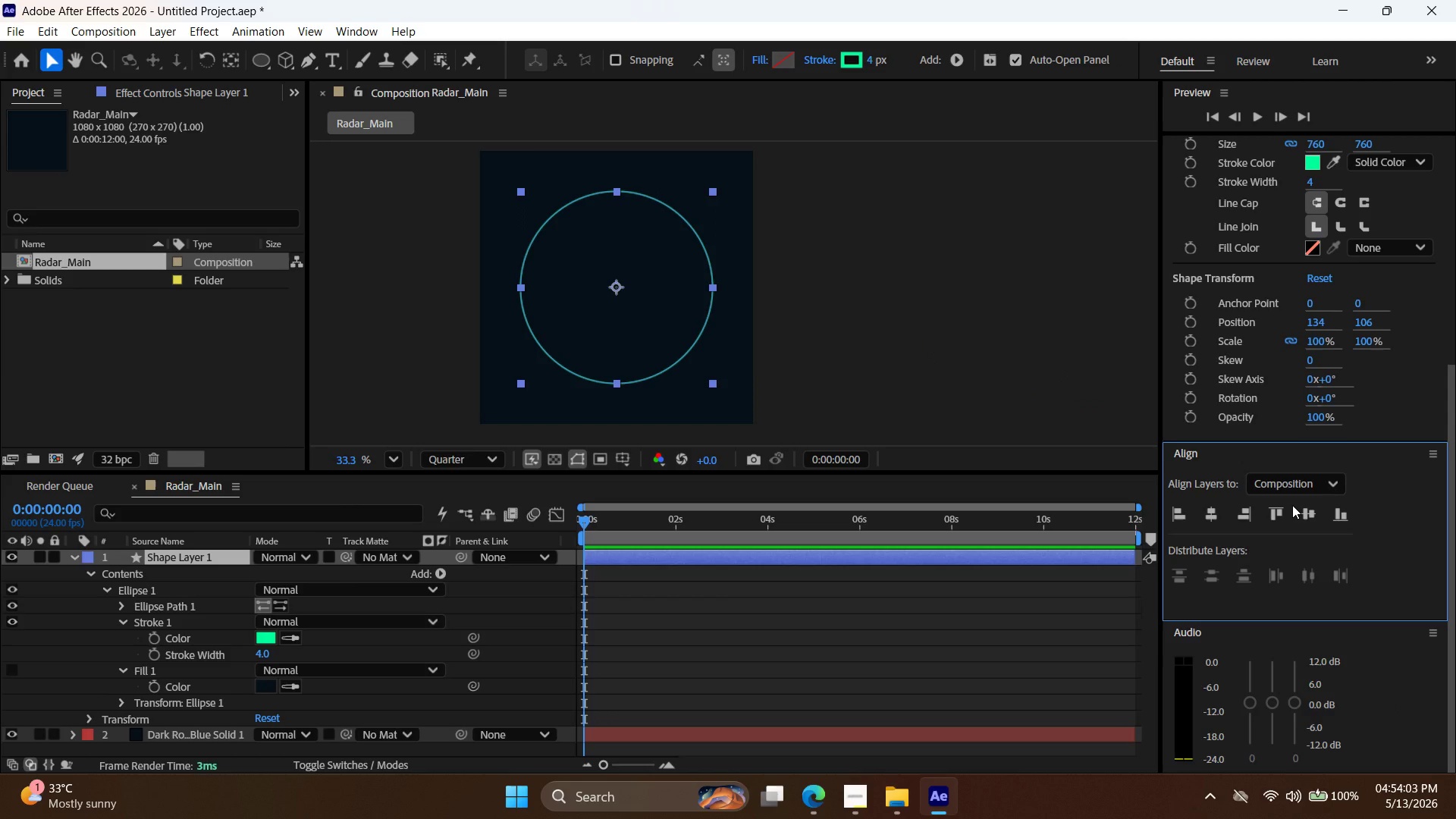 
left_click([811, 558])
 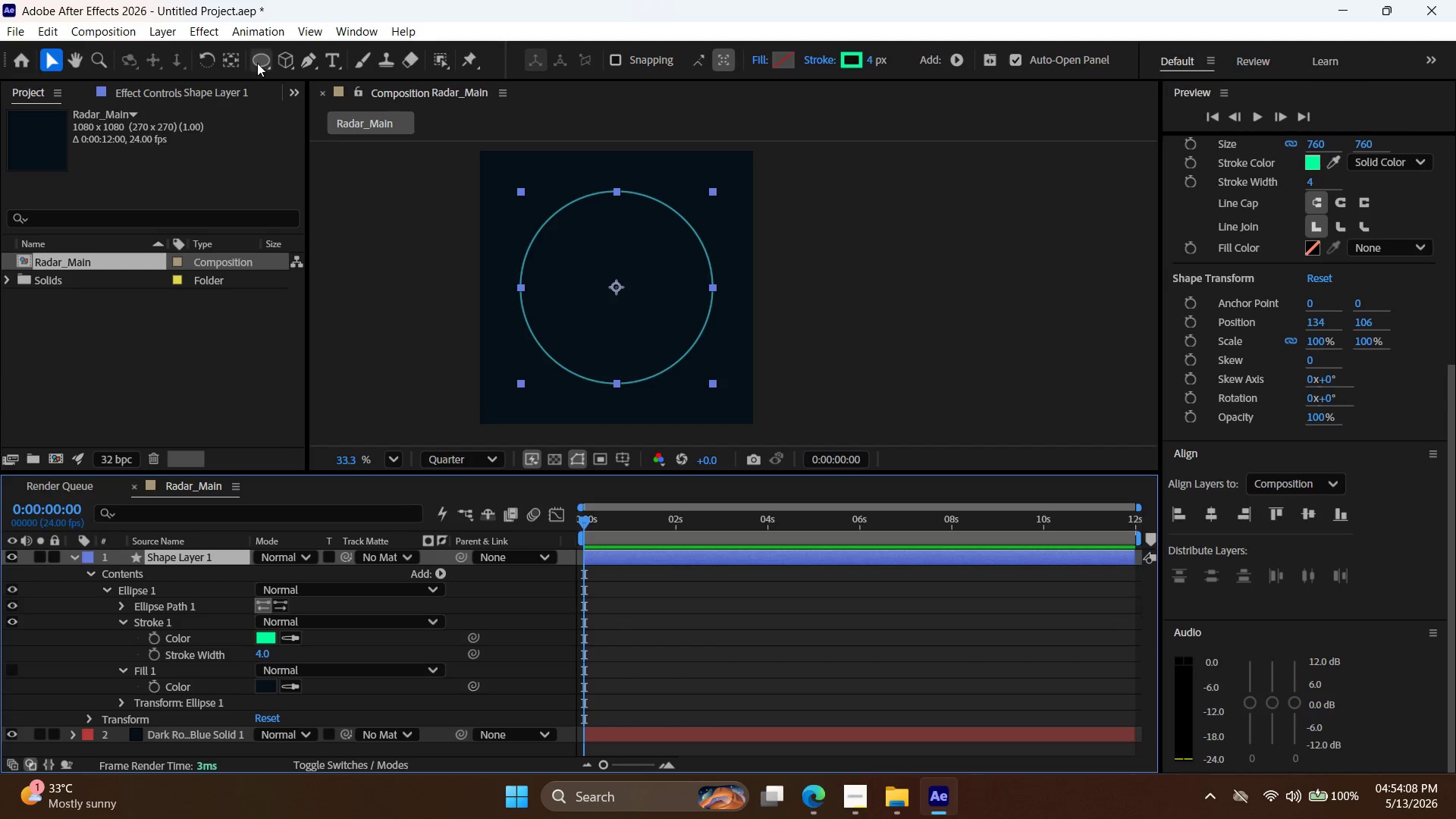 
double_click([259, 64])
 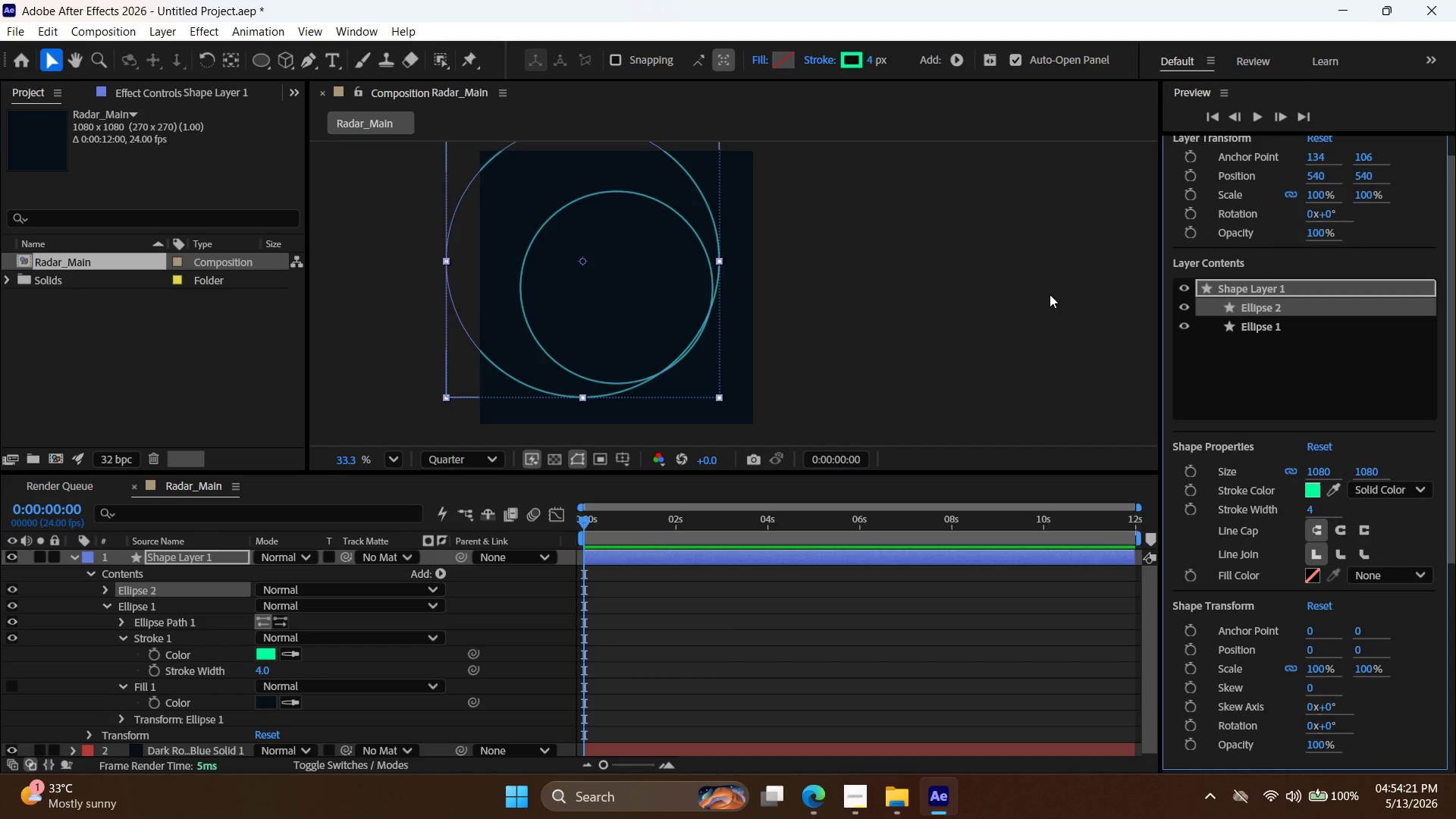 
wait(17.55)
 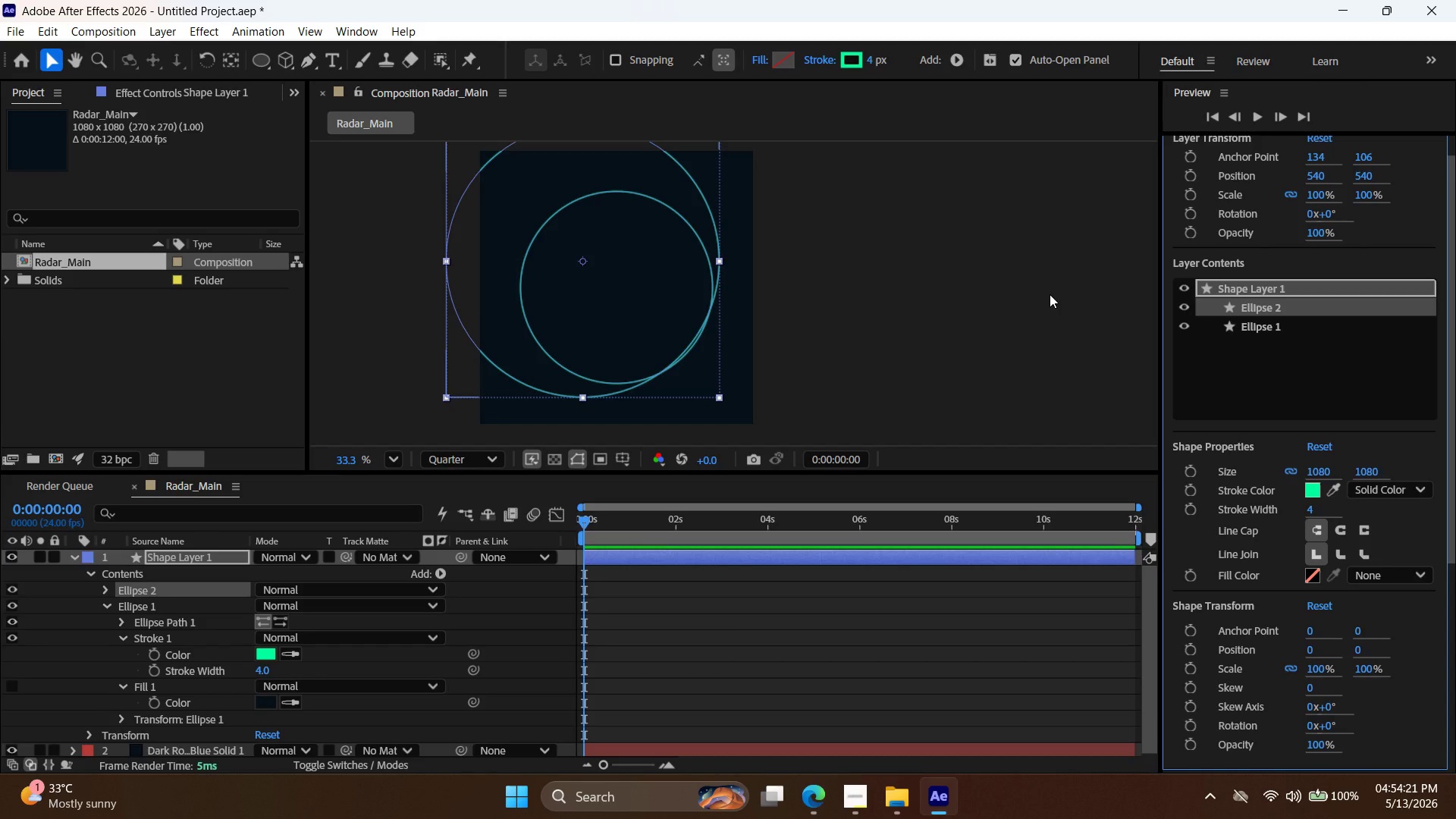 
key(Control+ControlLeft)
 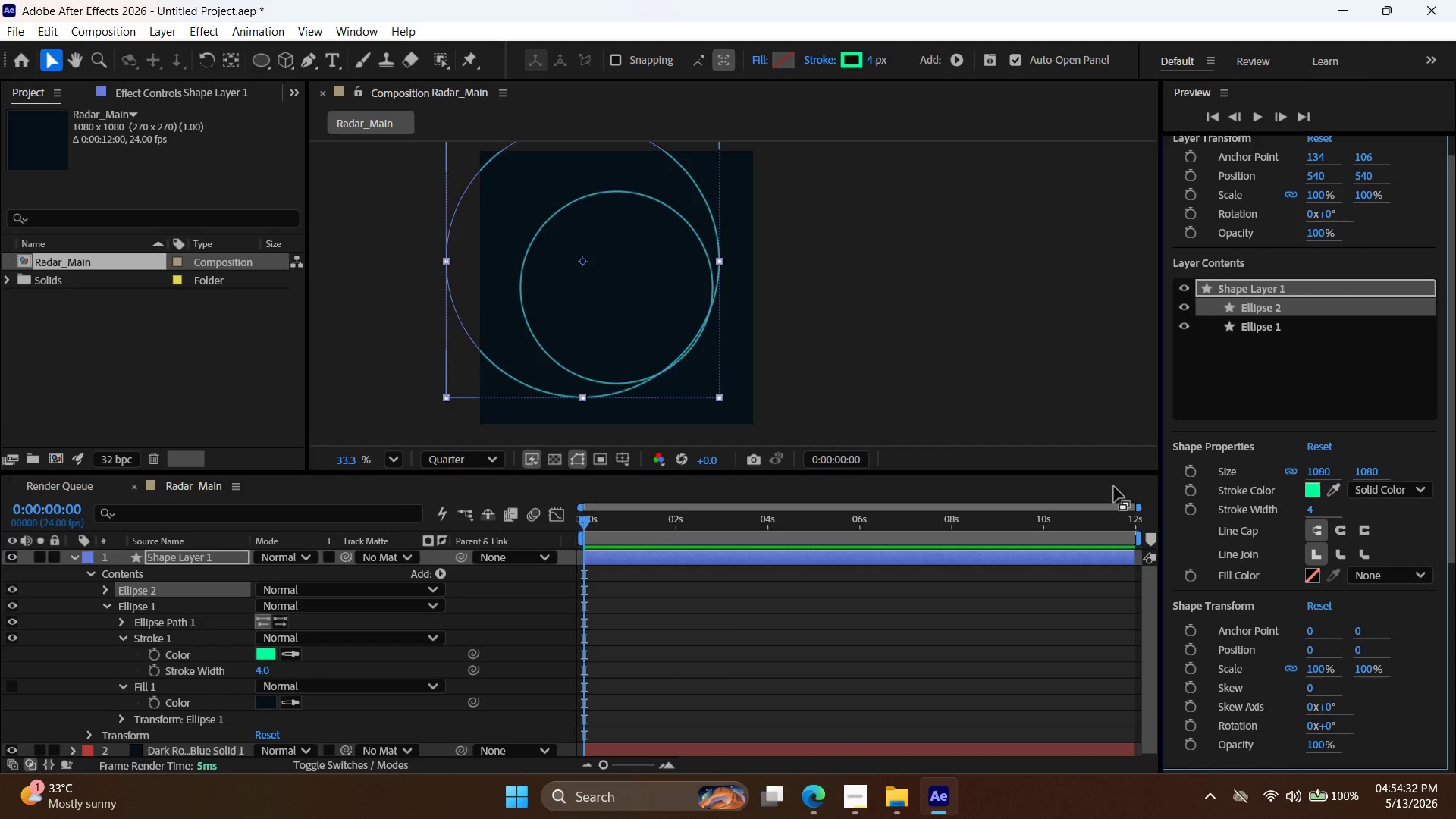 
wait(7.8)
 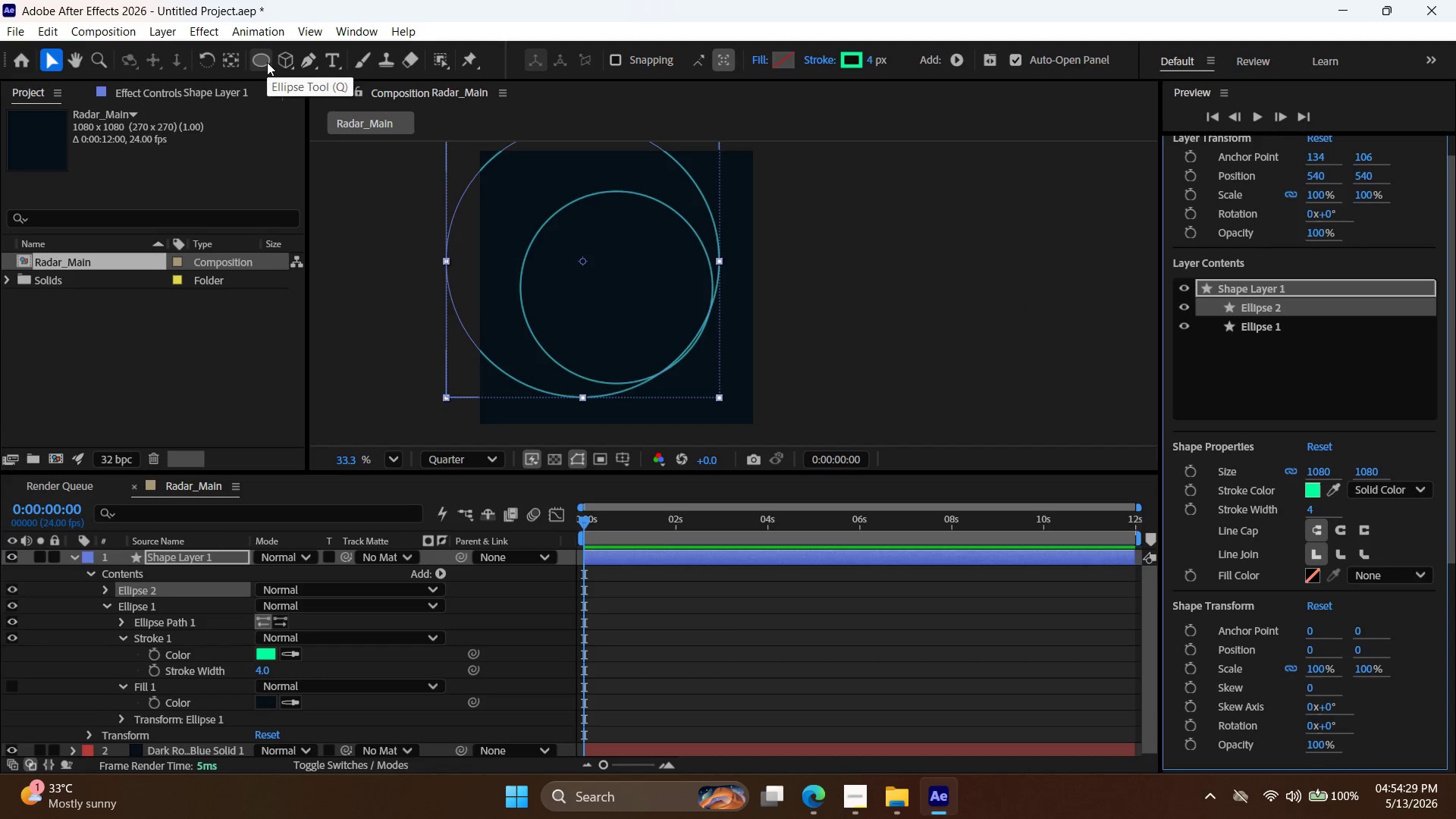 
double_click([1325, 472])
 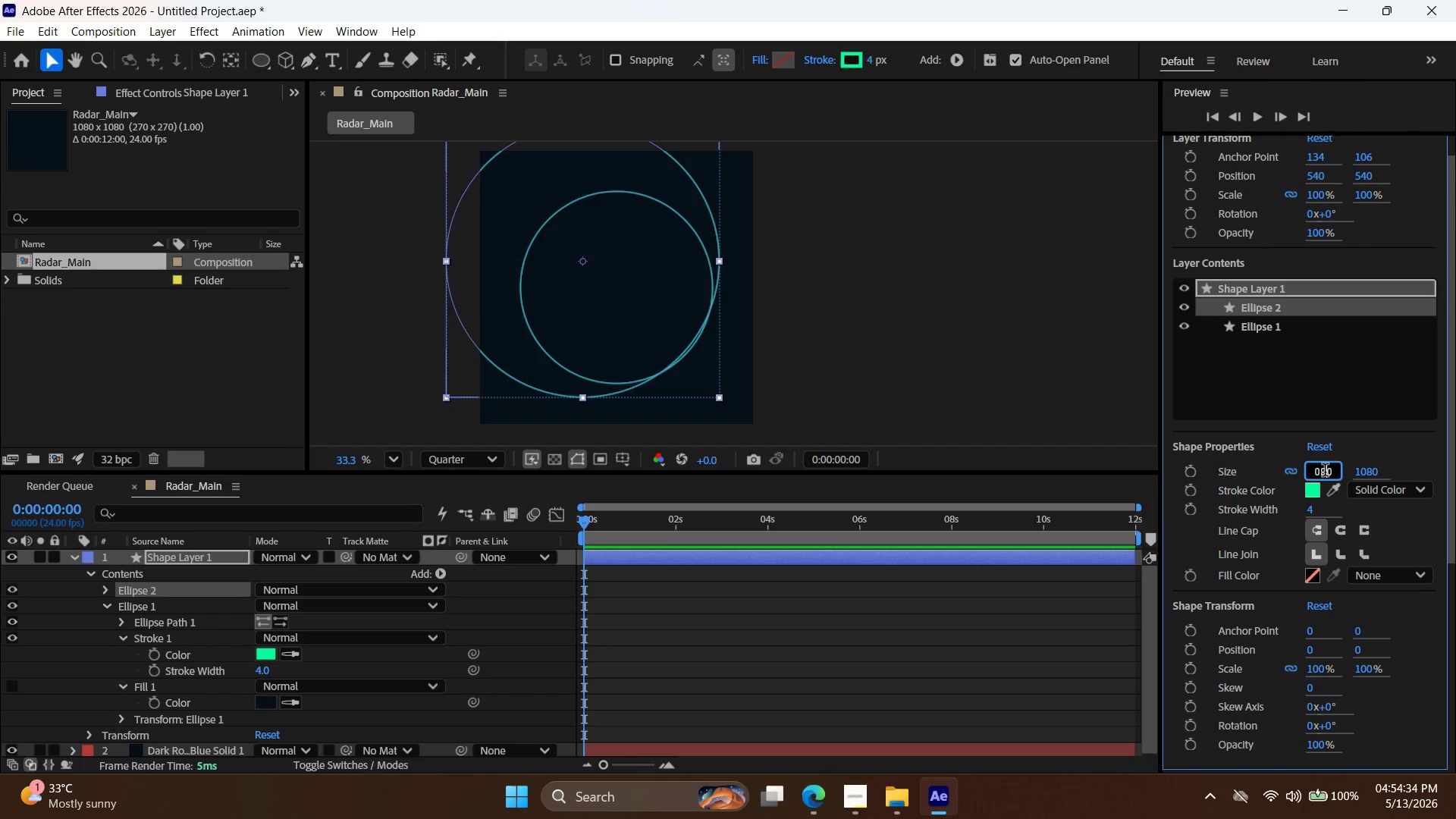 
triple_click([1325, 472])
 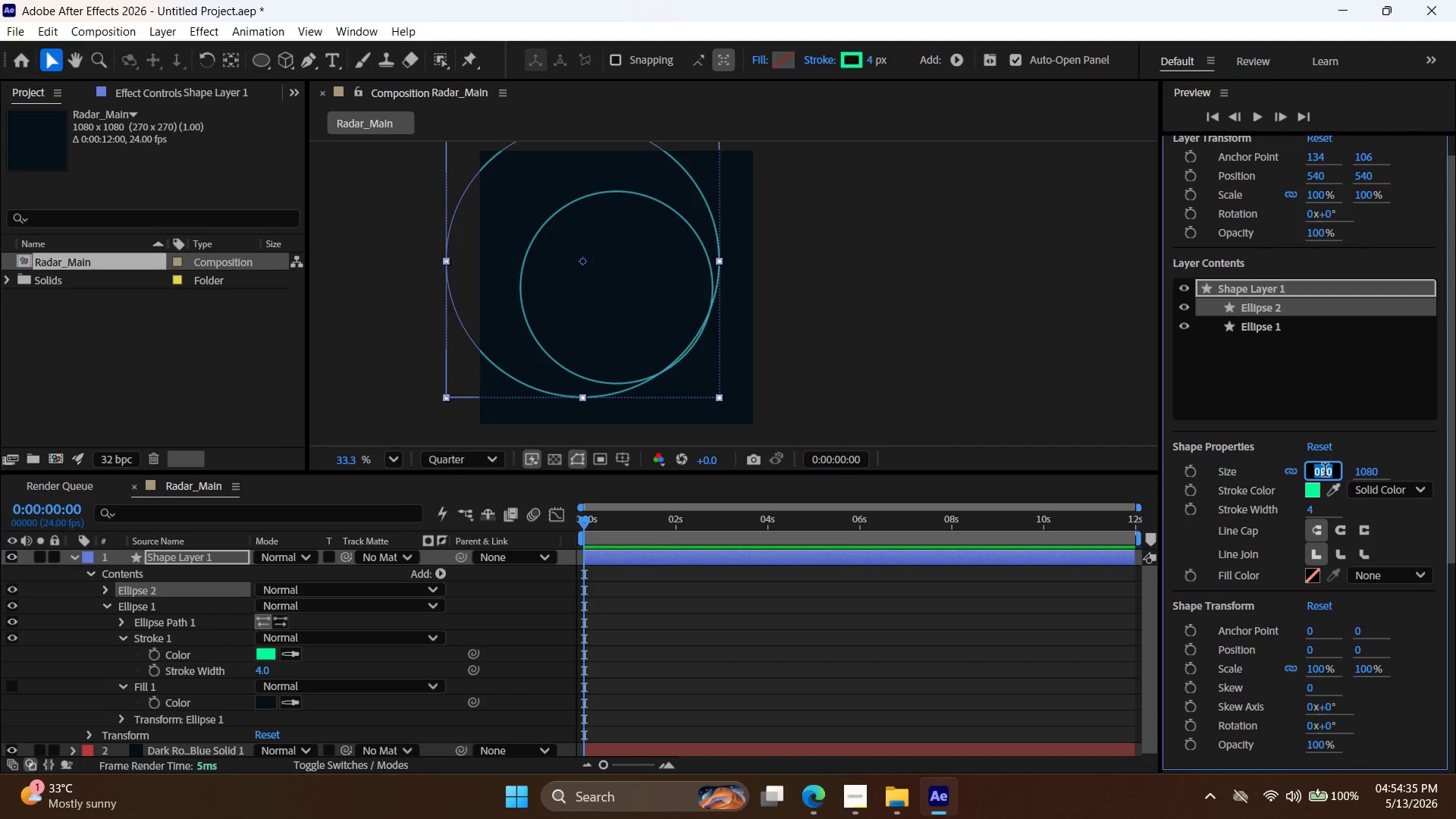 
type(760)
 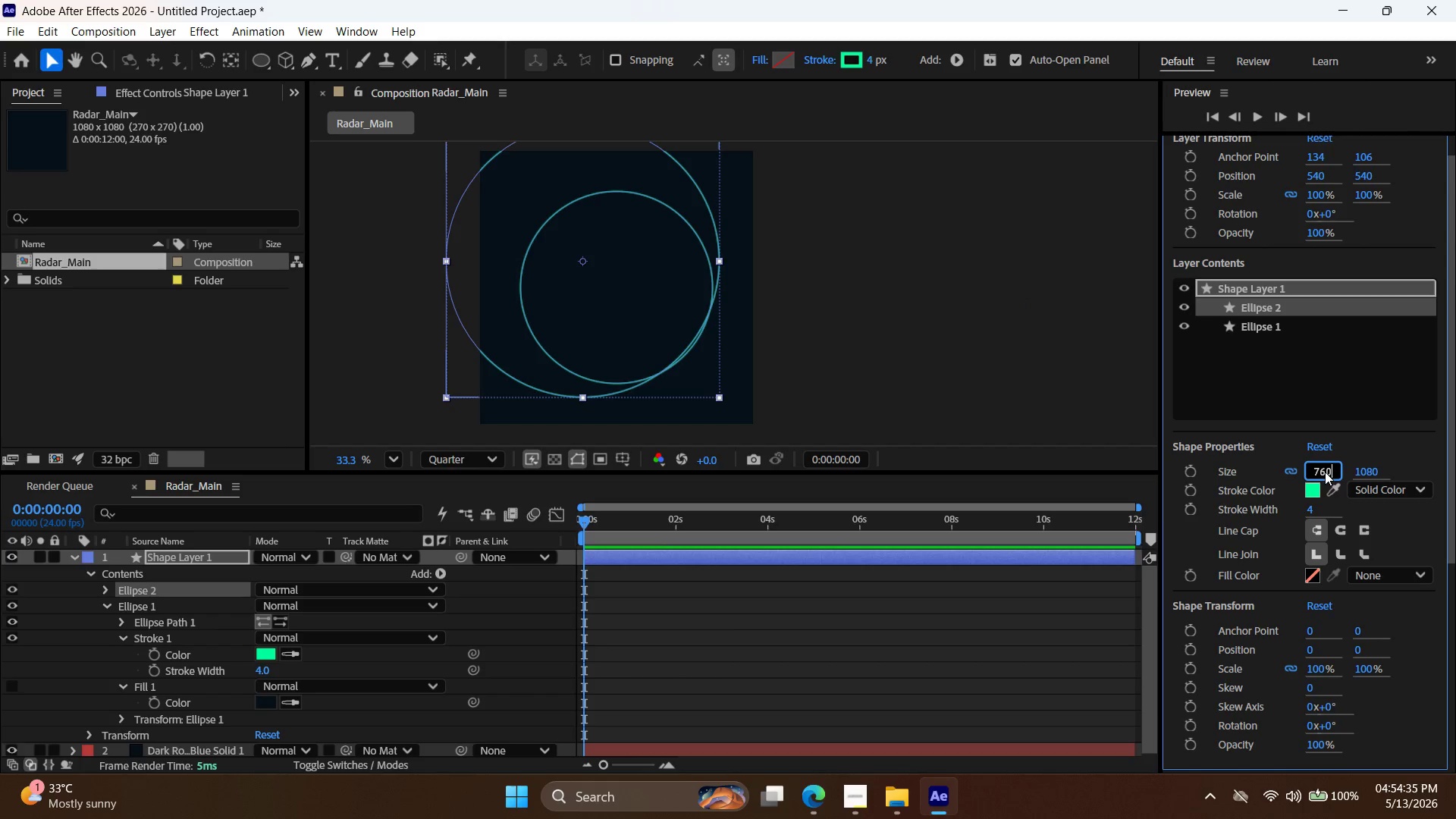 
key(Enter)
 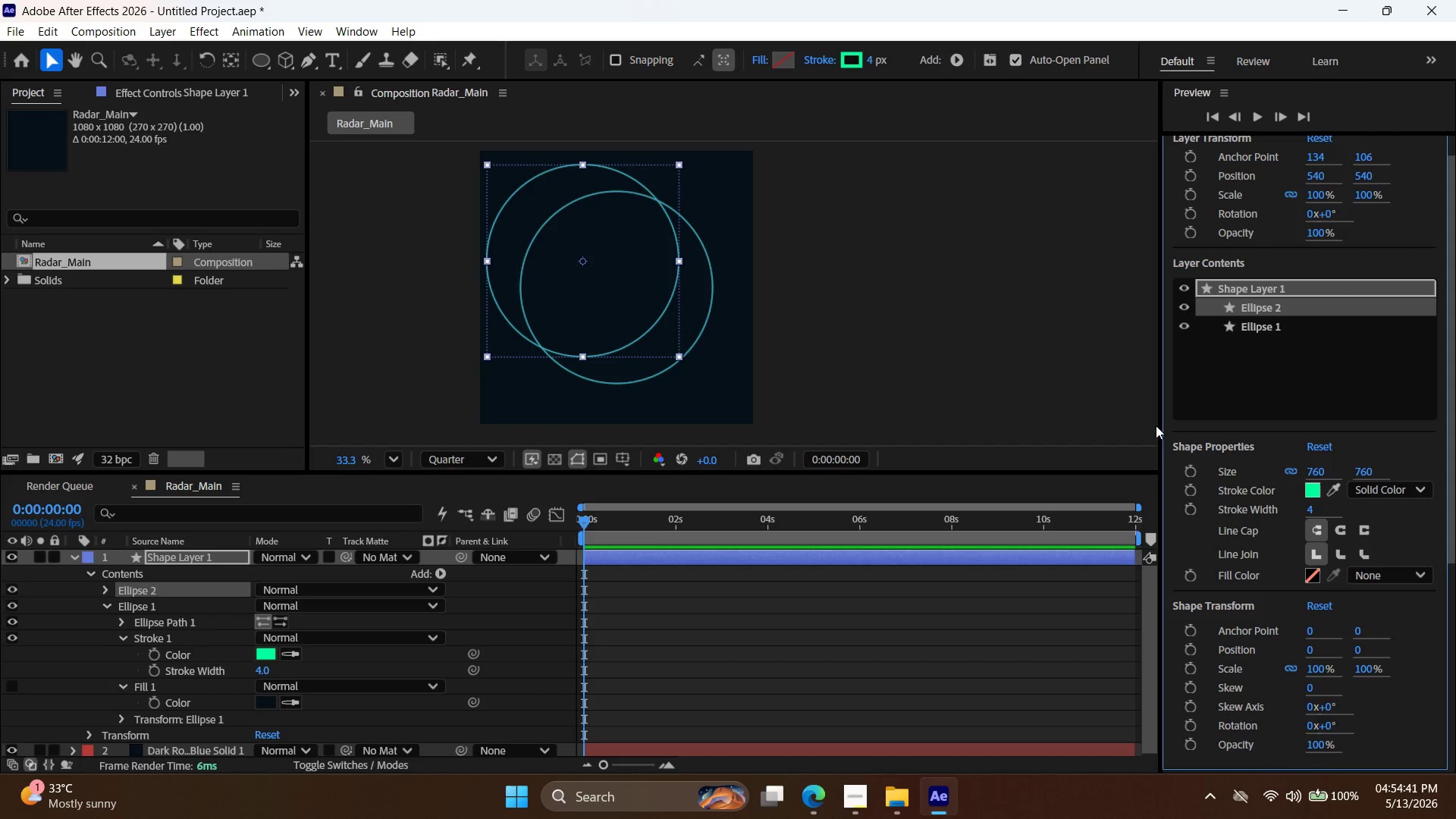 
wait(9.95)
 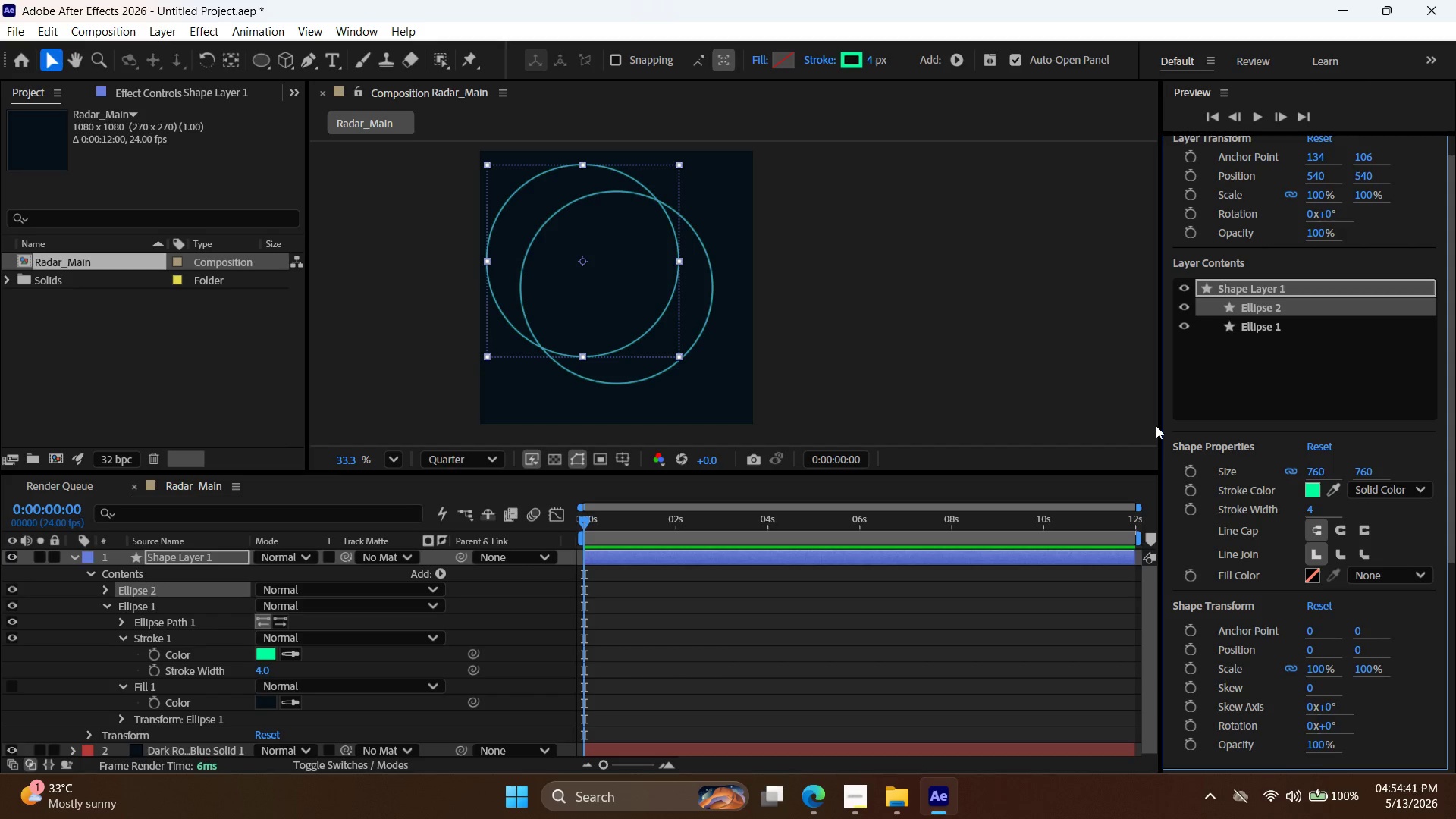 
key(Backspace)
 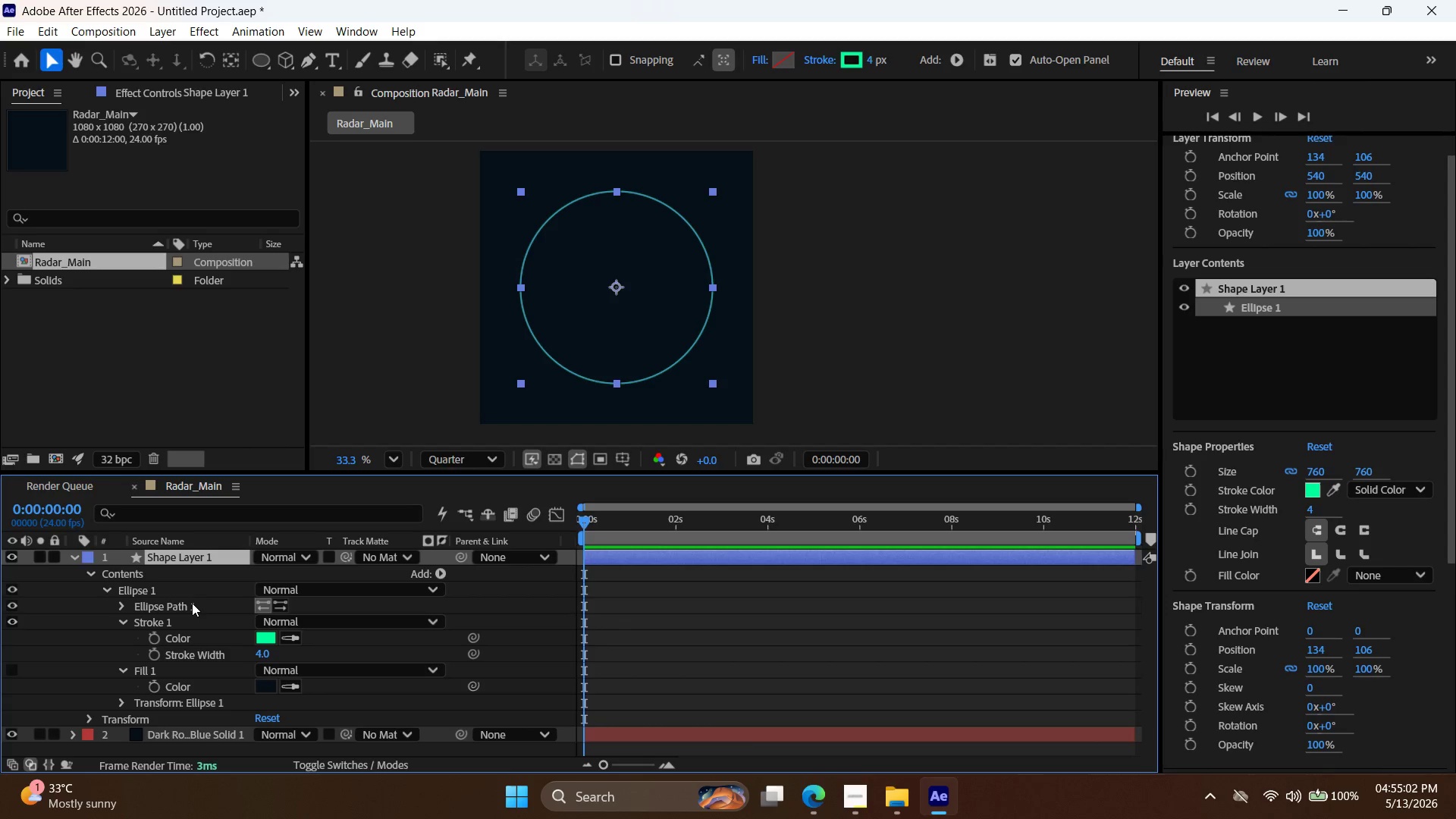 
wait(21.22)
 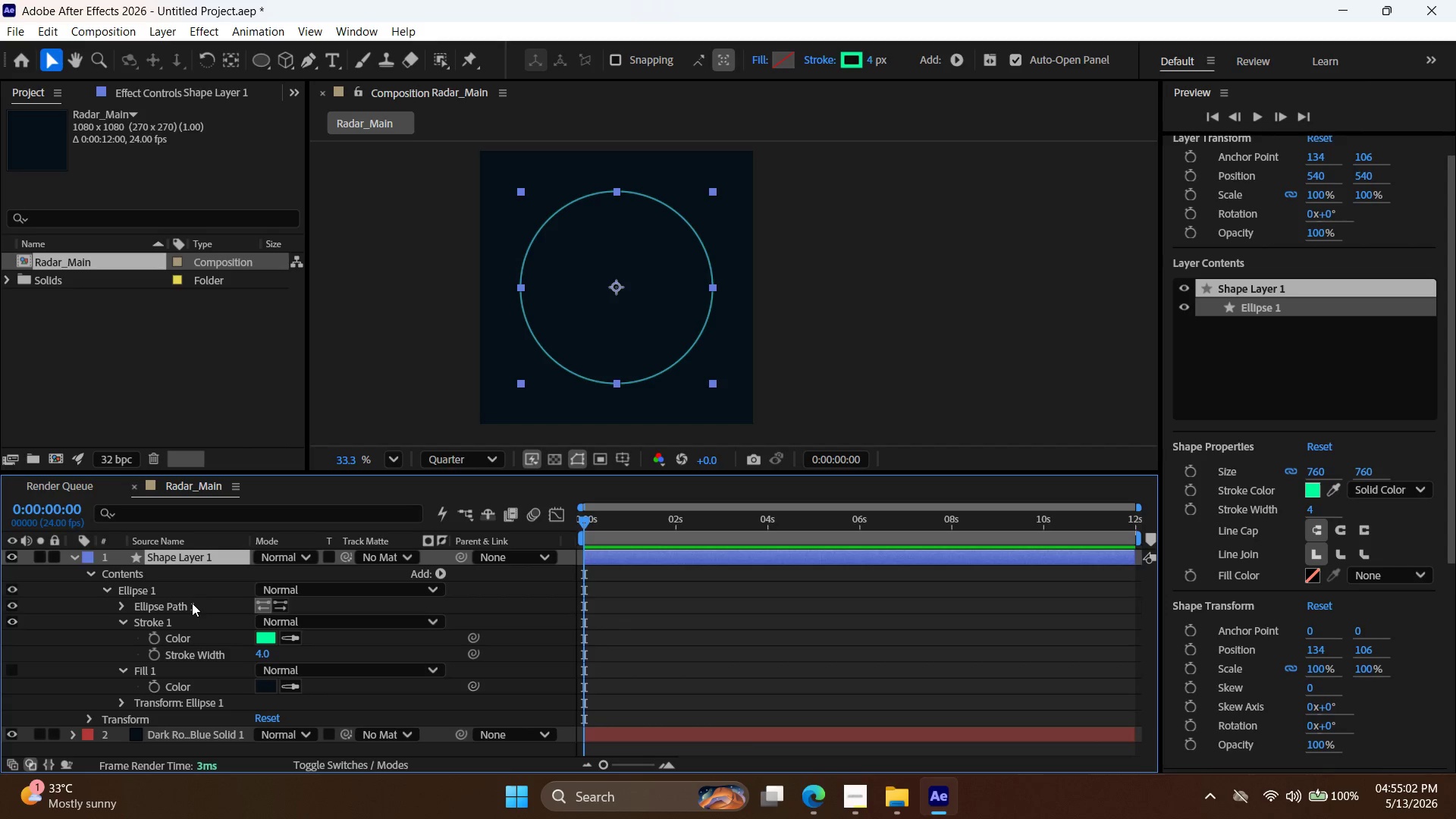 
left_click([200, 28])
 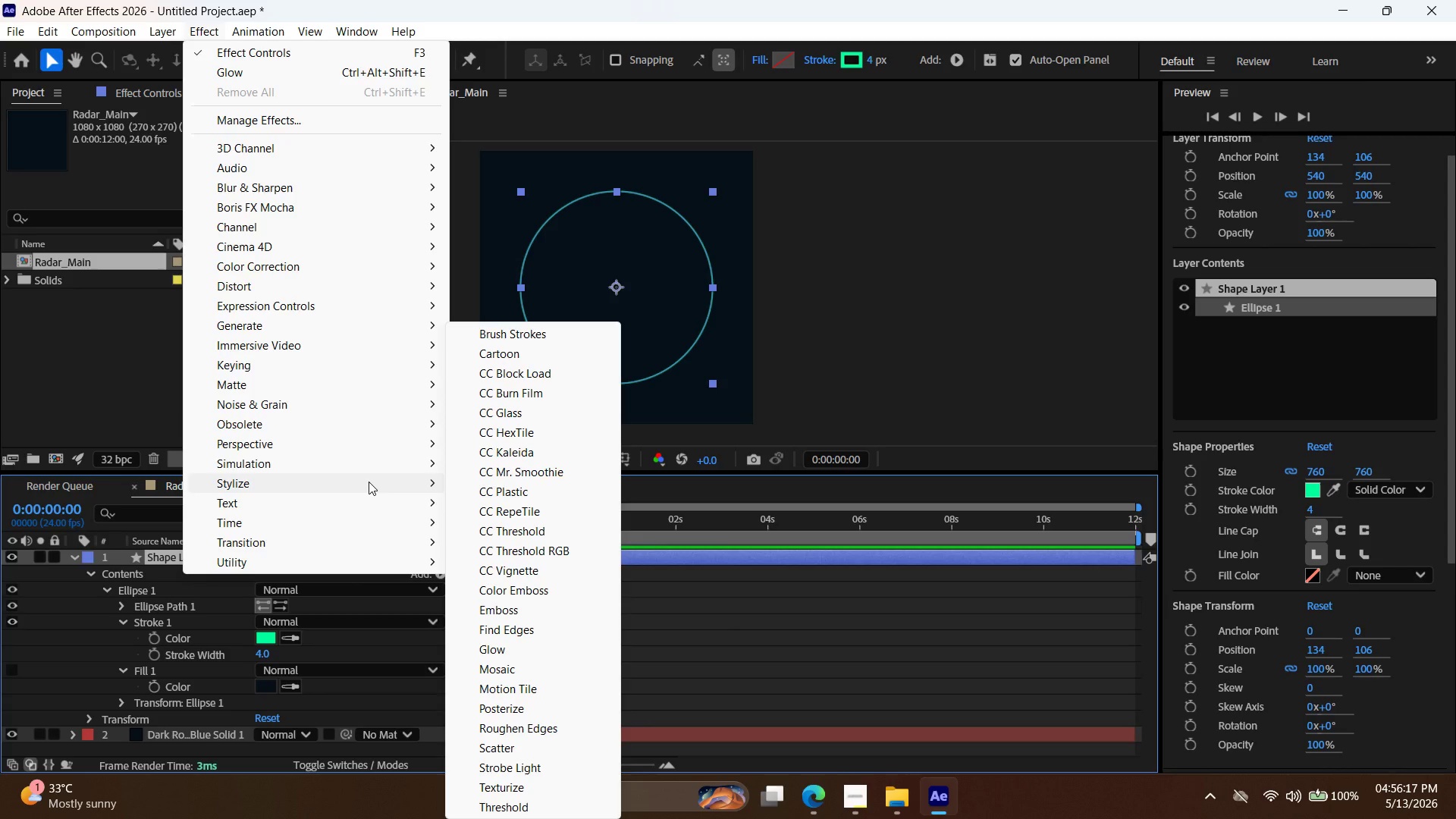 
wait(75.23)
 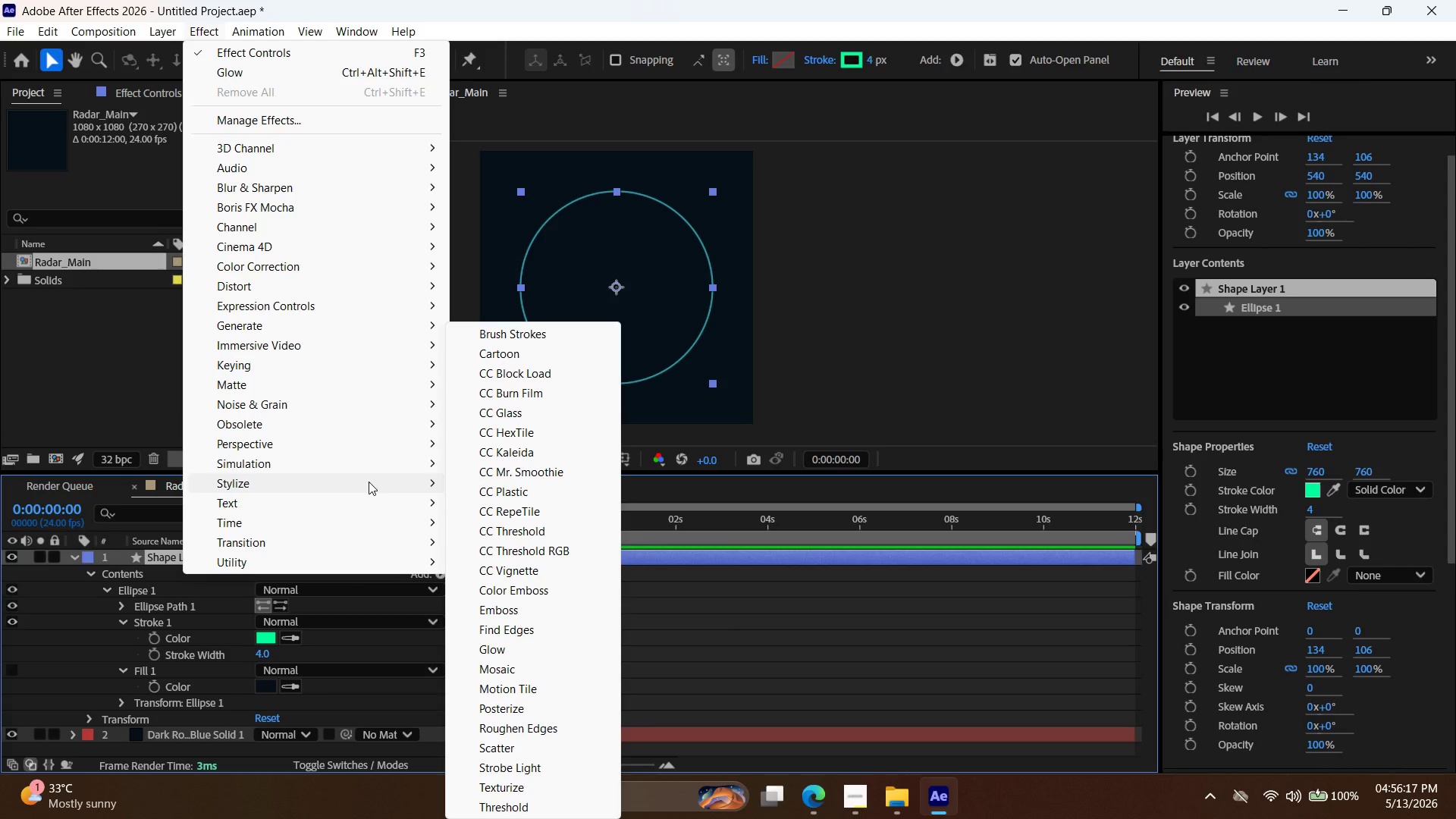 
mouse_move([355, 318])
 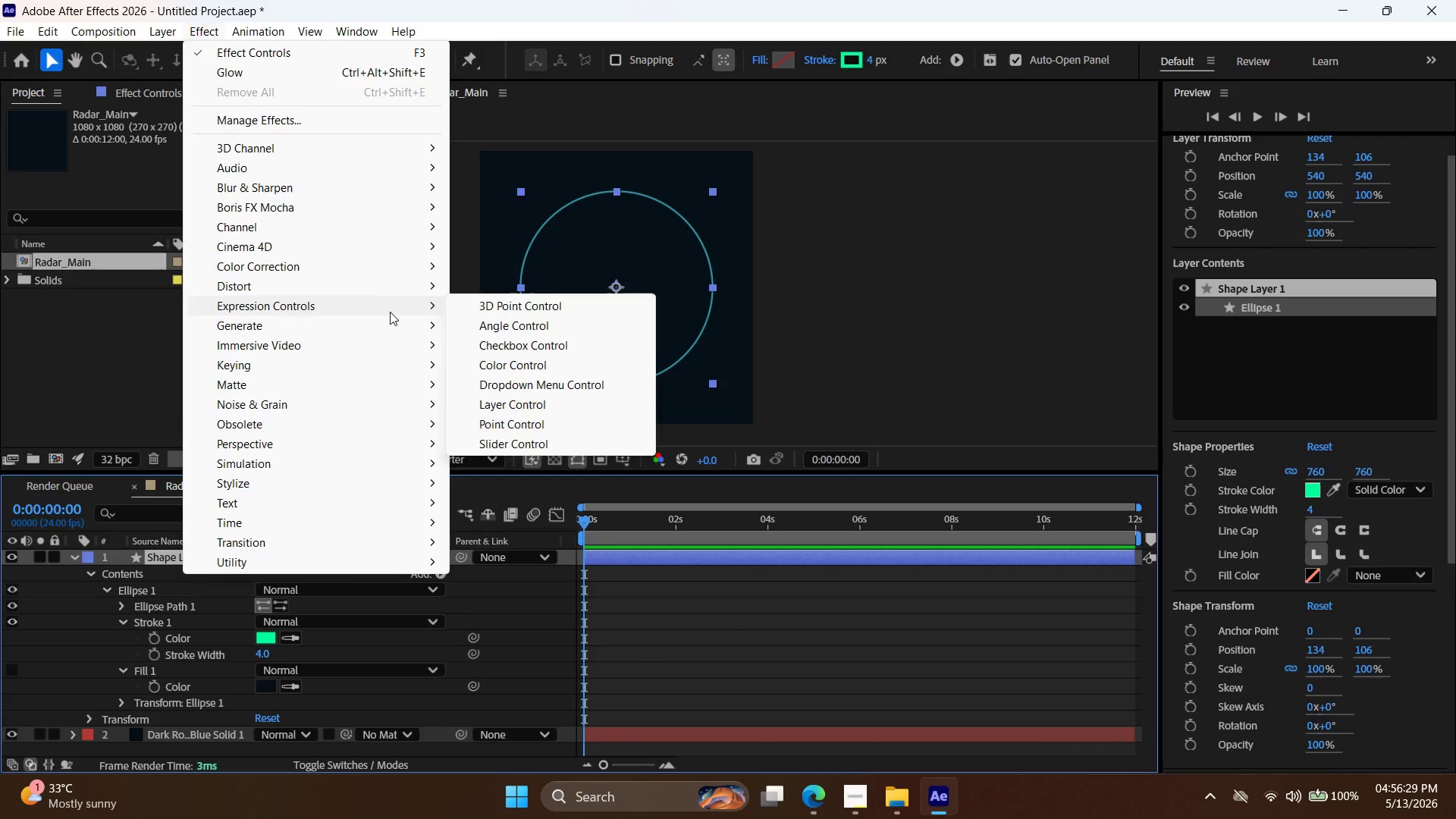 
mouse_move([380, 275])
 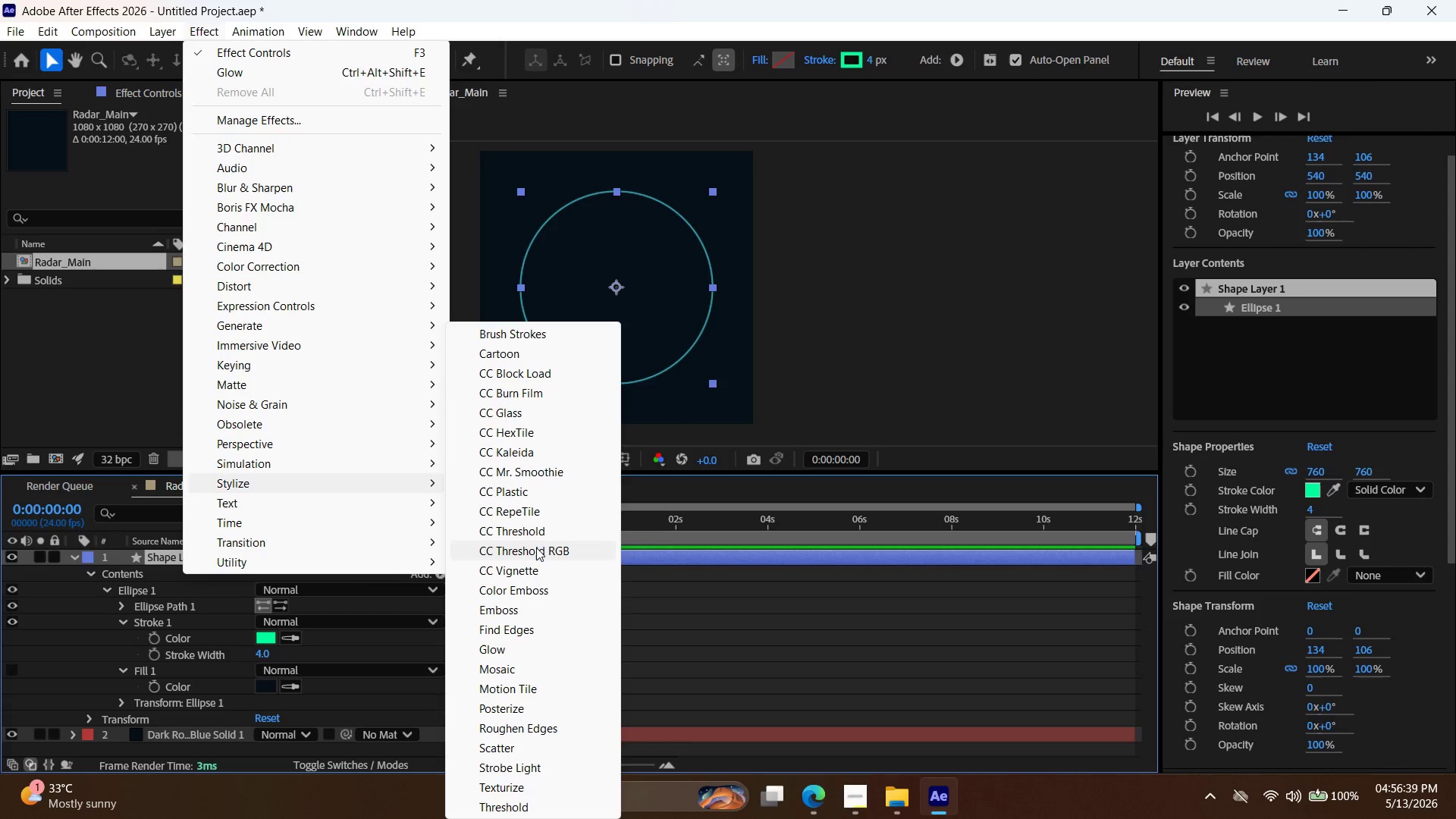 
left_click([538, 648])
 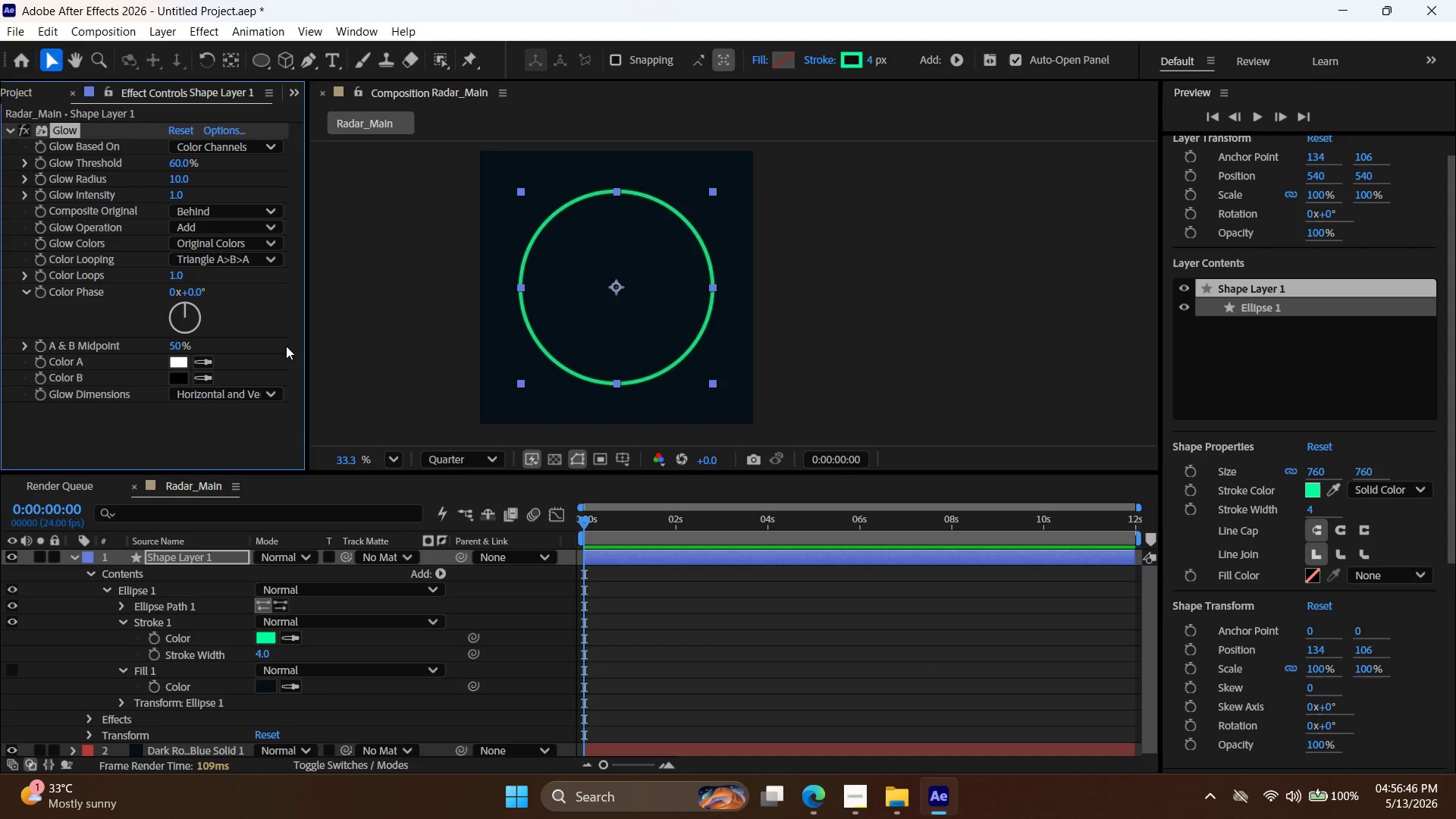 
wait(7.2)
 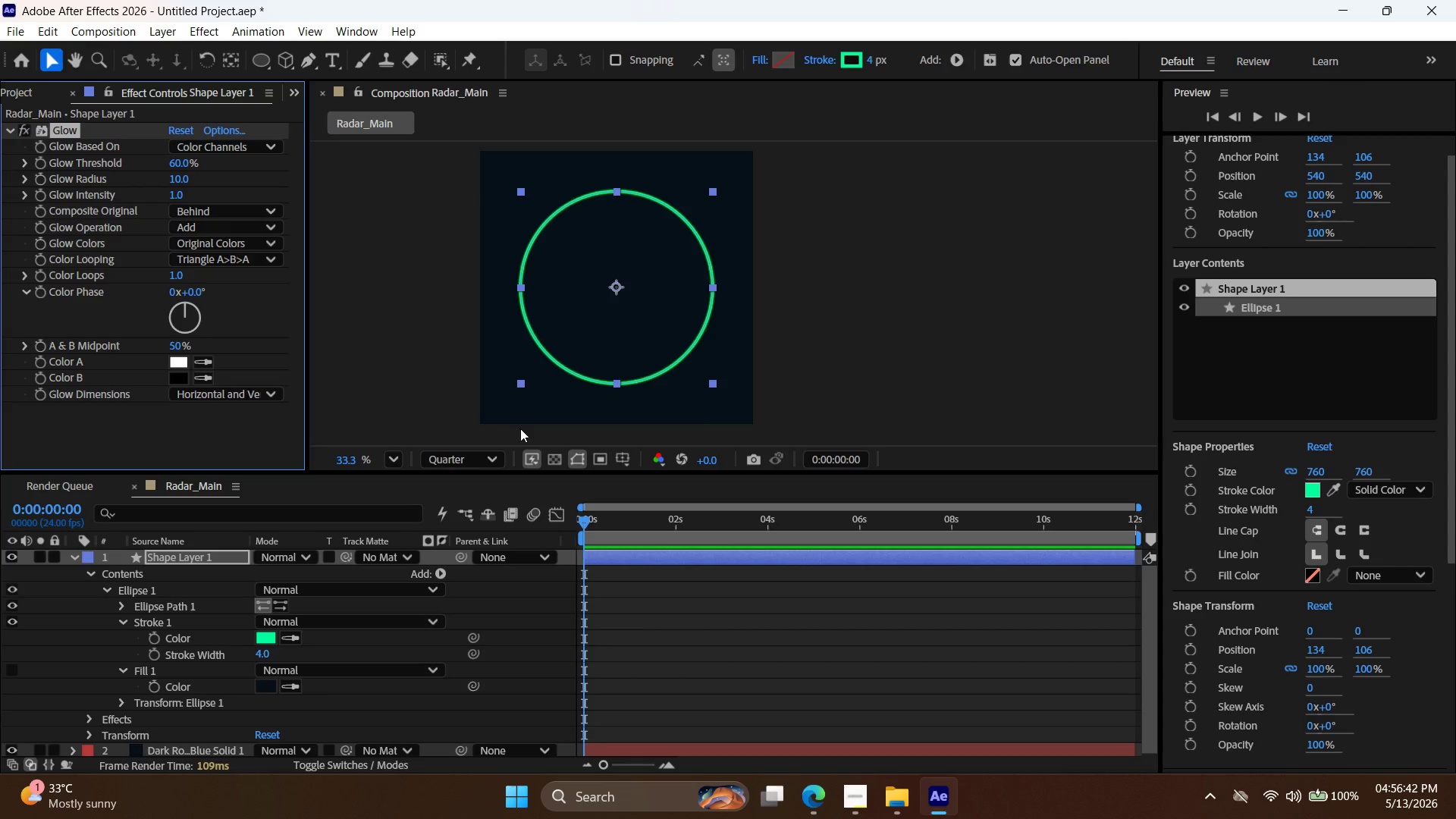 
left_click_drag(start_coordinate=[176, 179], to_coordinate=[217, 187])
 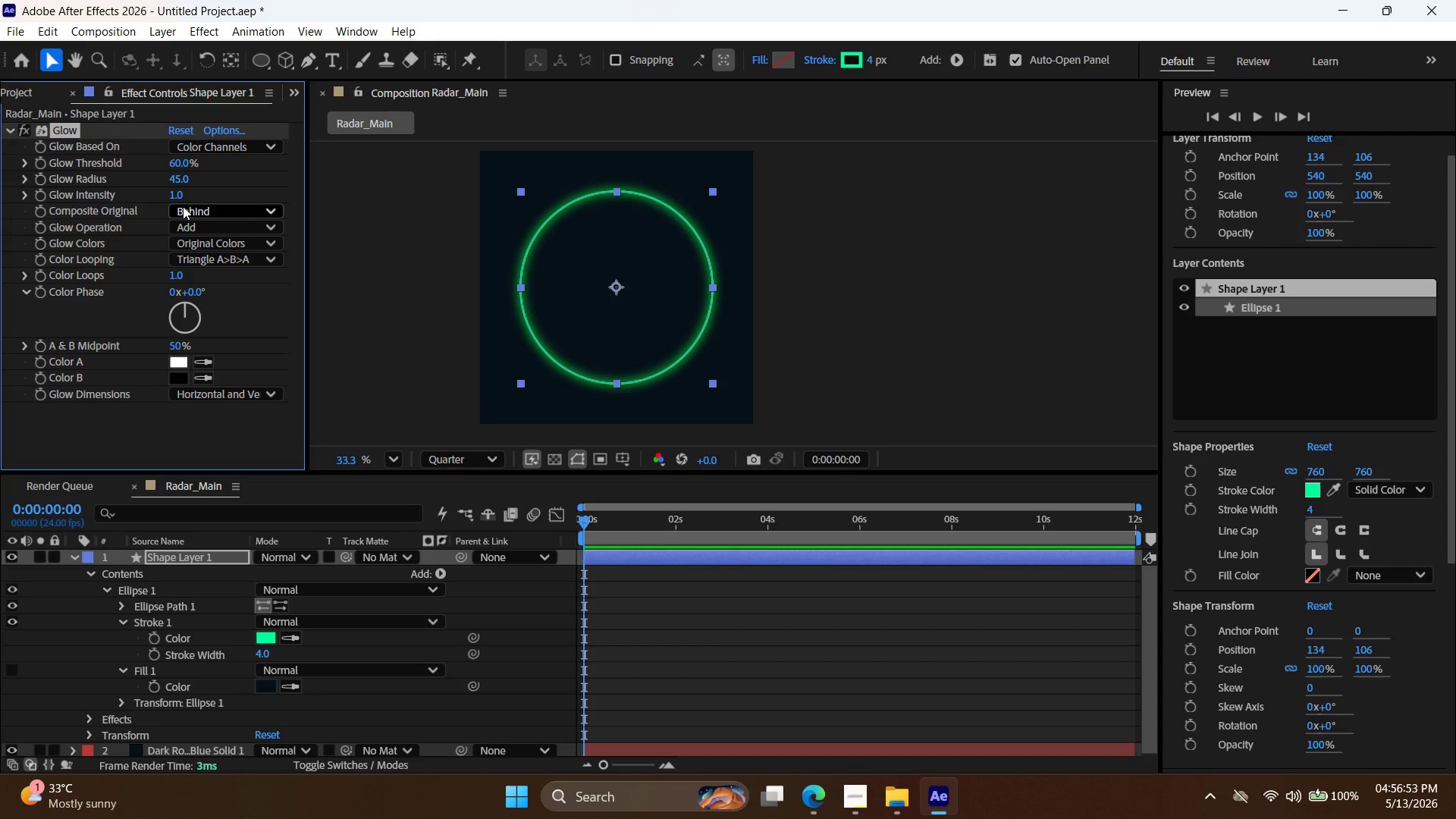 
double_click([180, 196])
 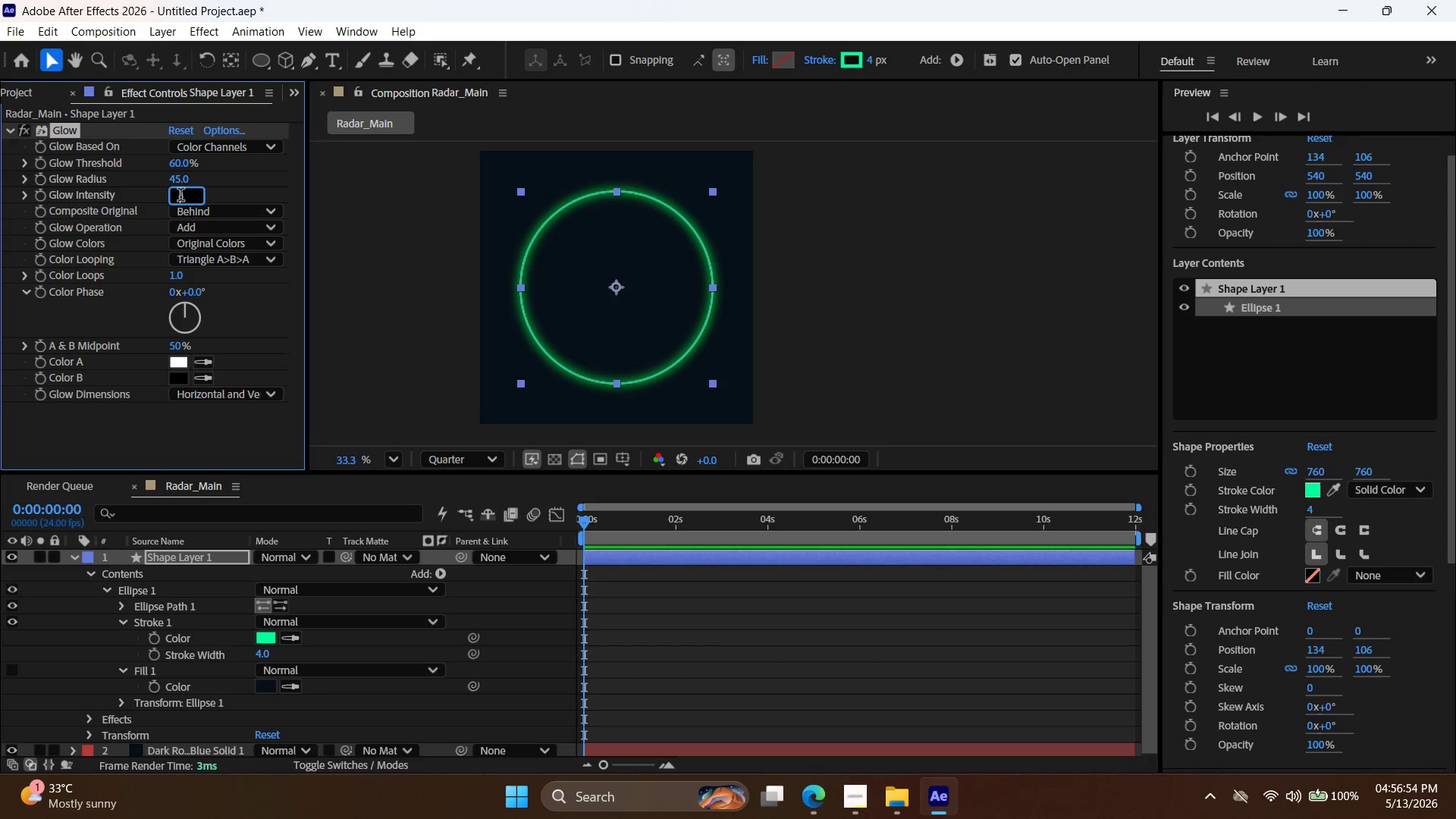 
triple_click([180, 196])
 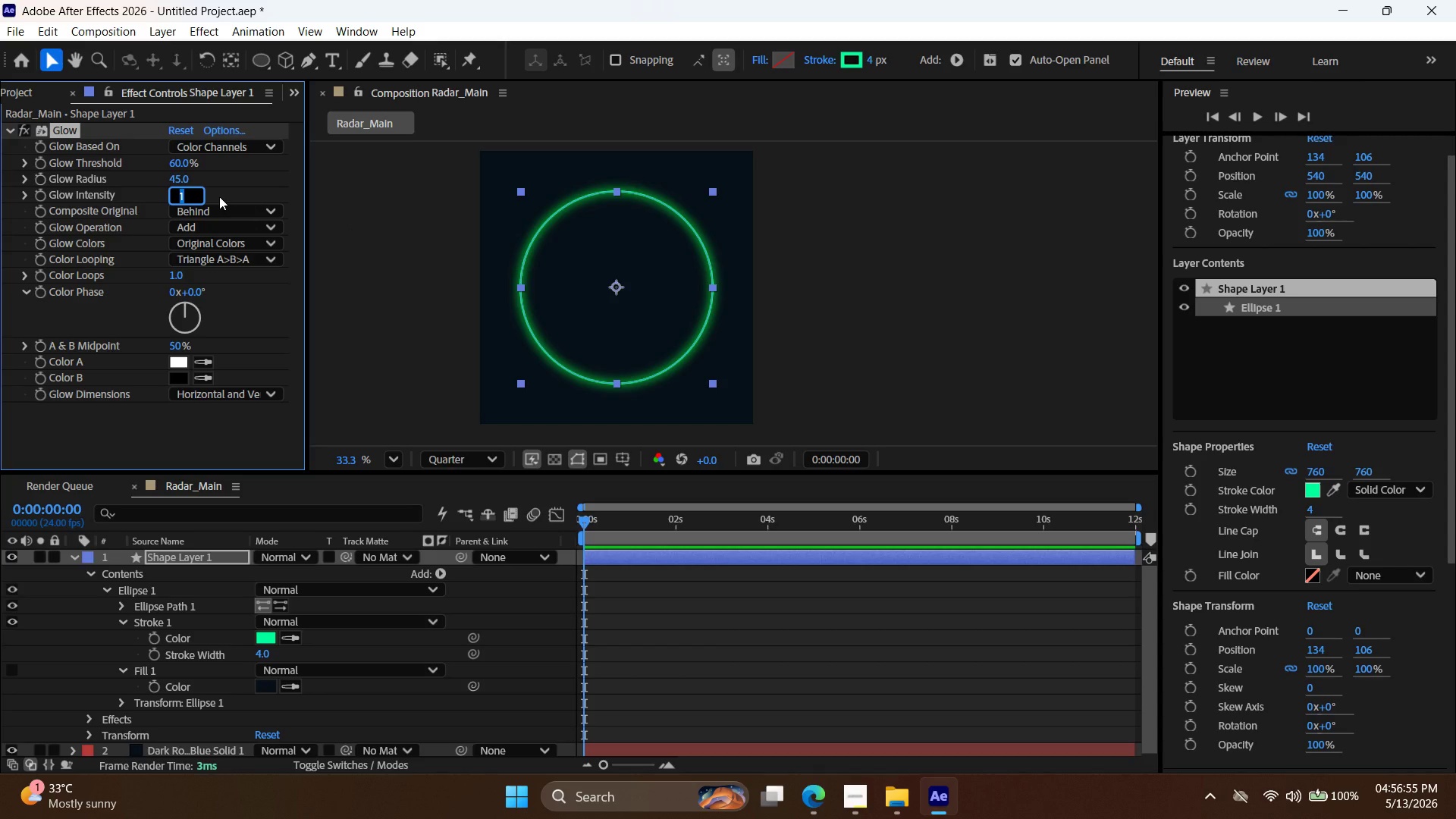 
key(Period)
 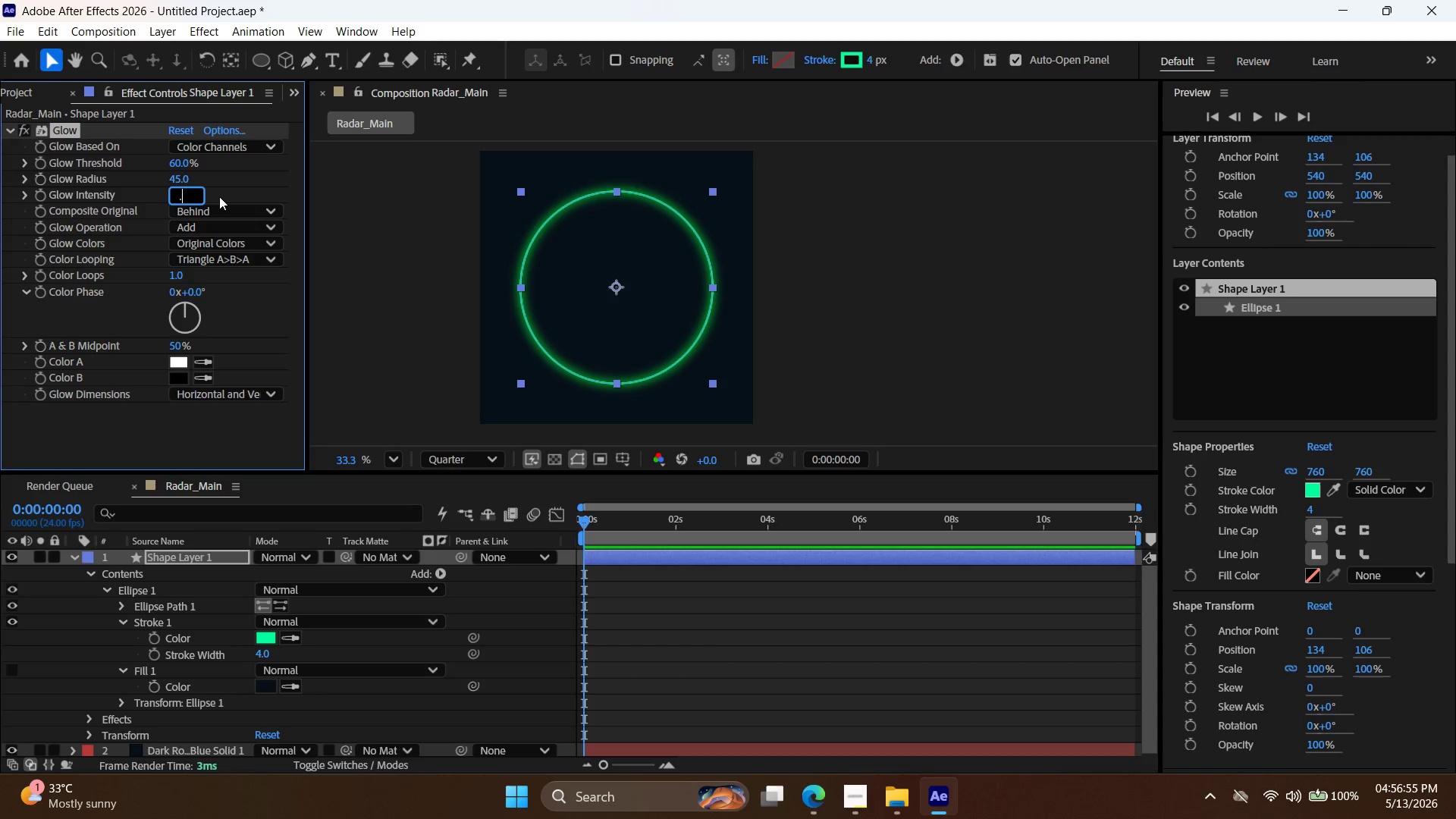 
key(8)
 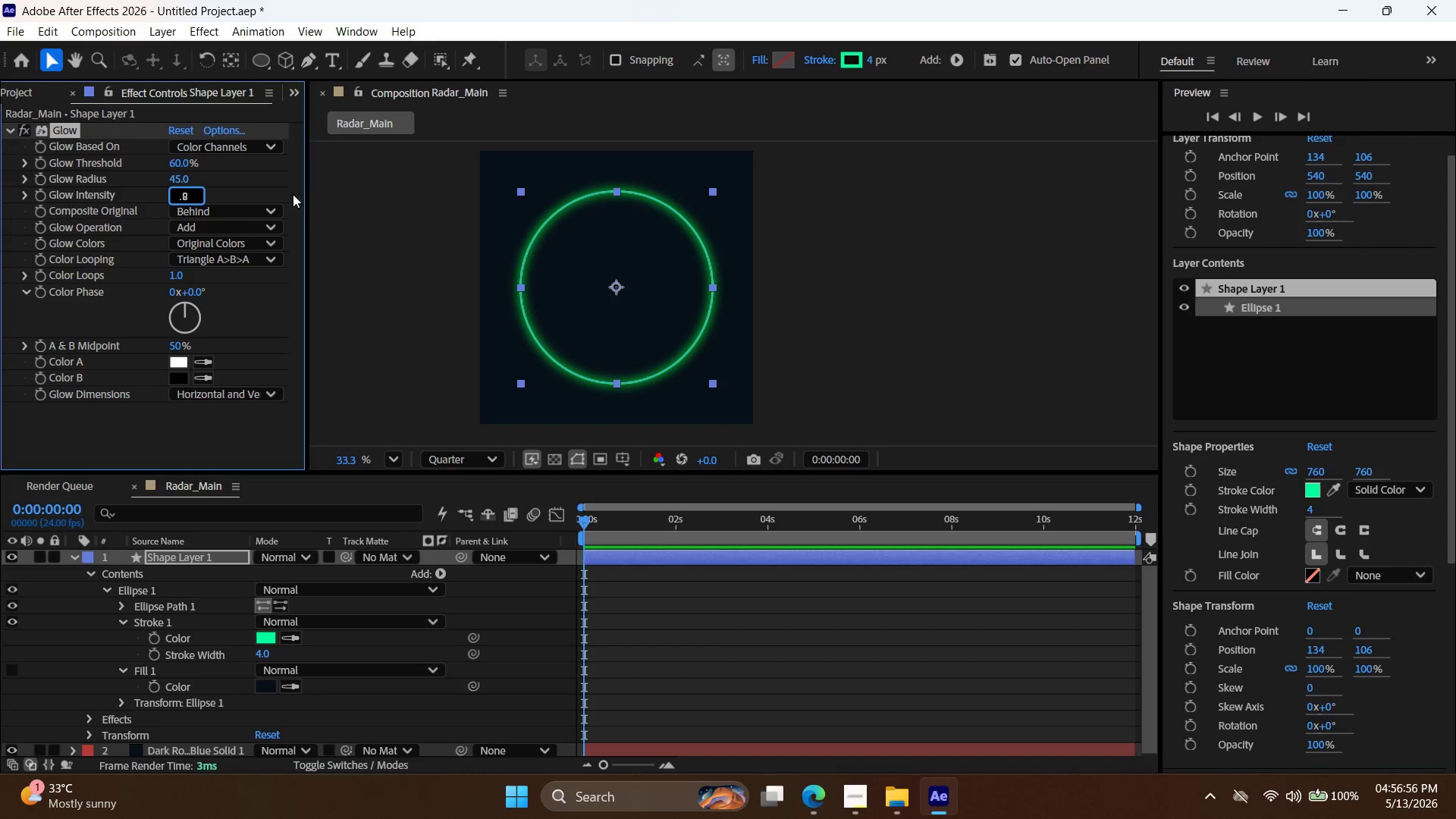 
left_click([288, 193])
 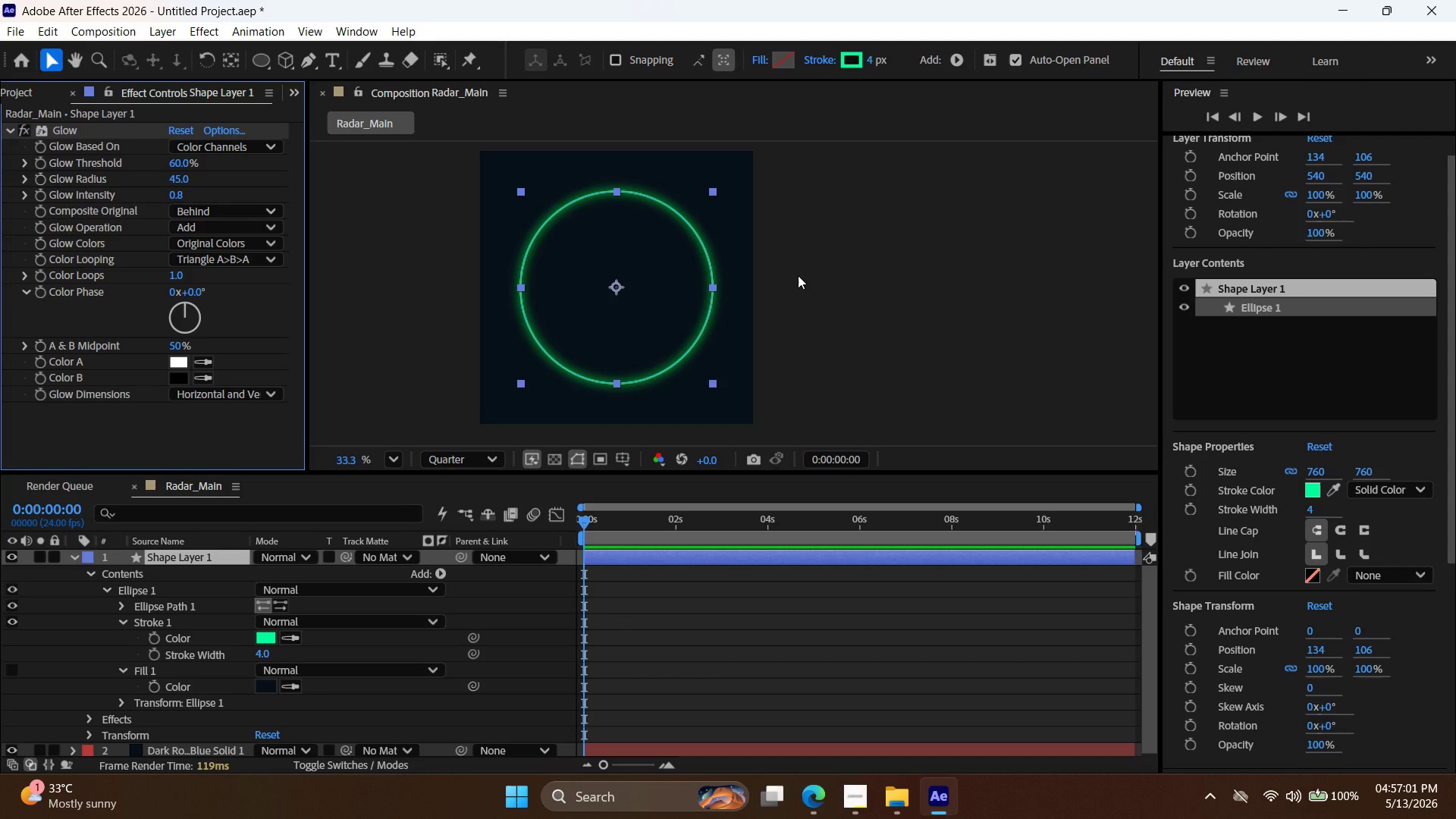 
wait(7.25)
 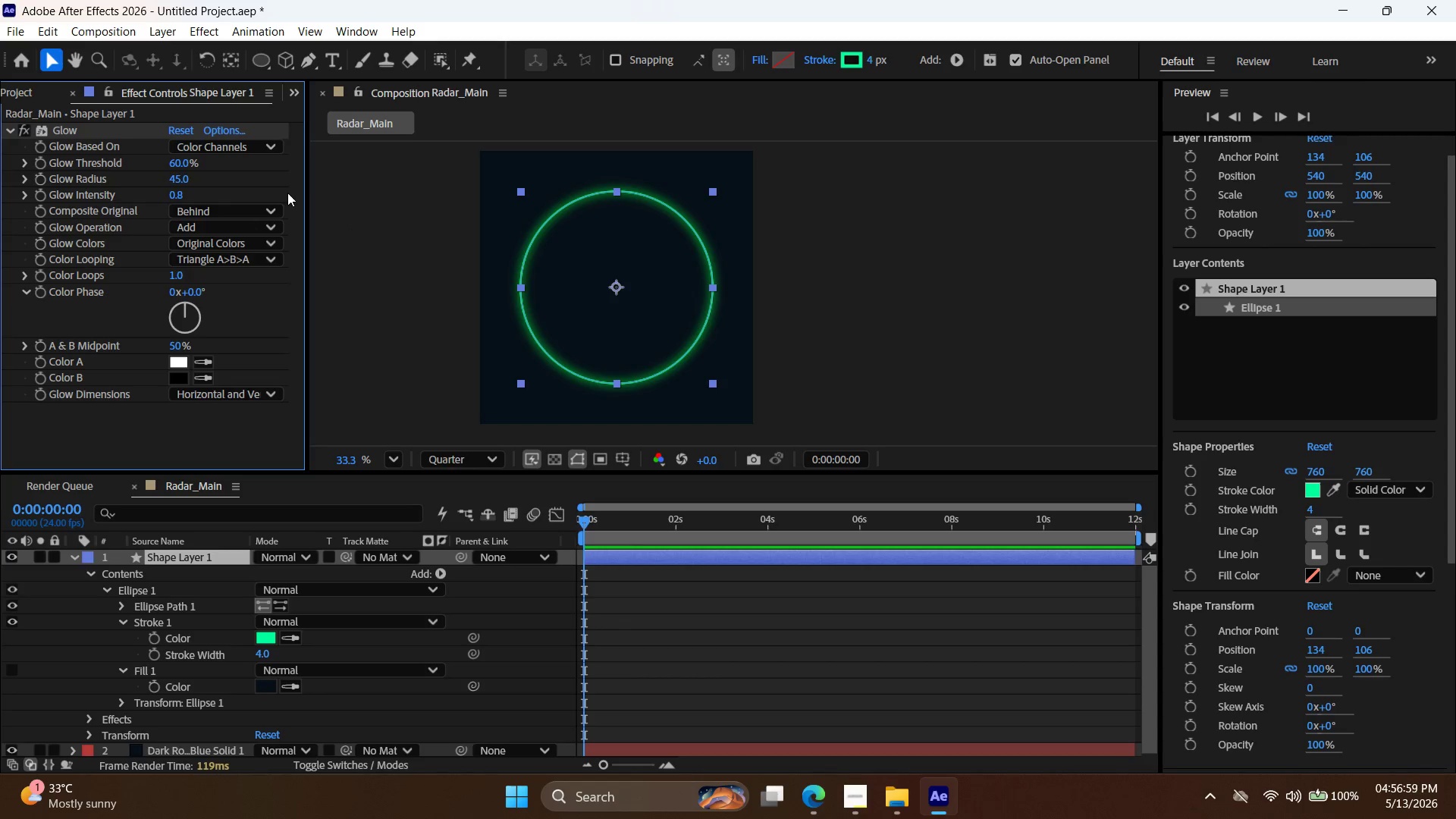 
key(Control+D)
 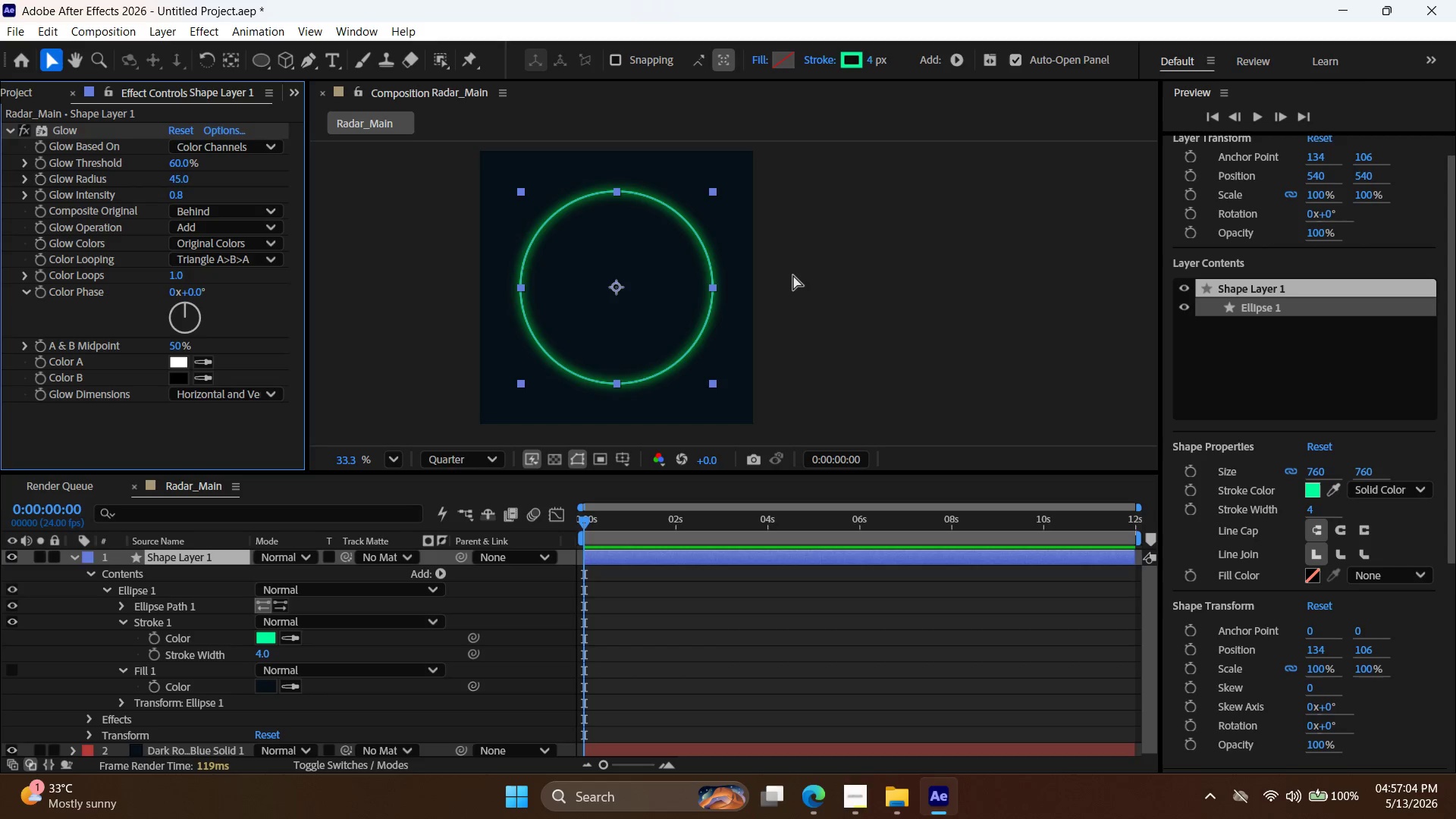 
key(Control+D)
 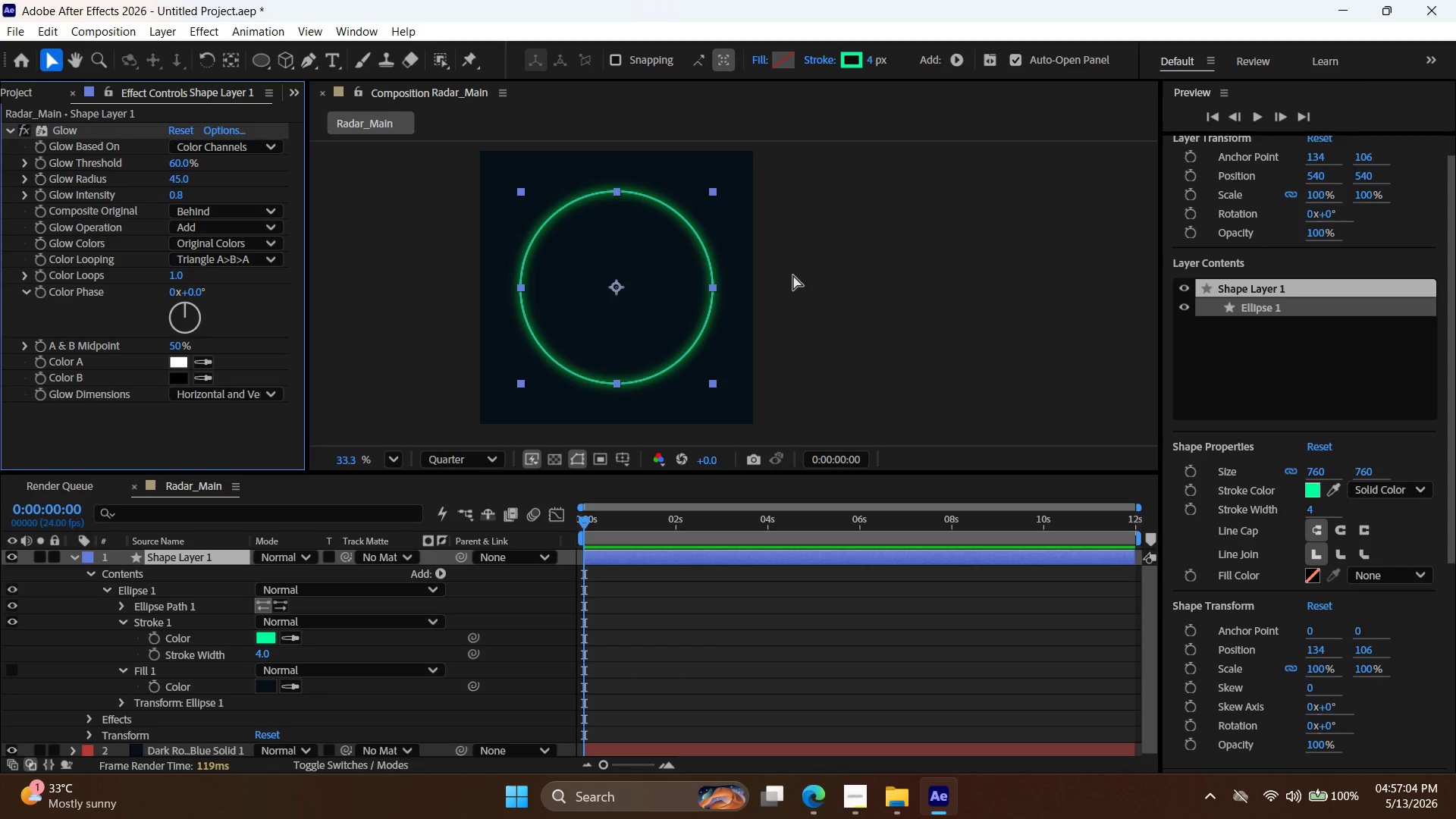 
key(Control+D)
 